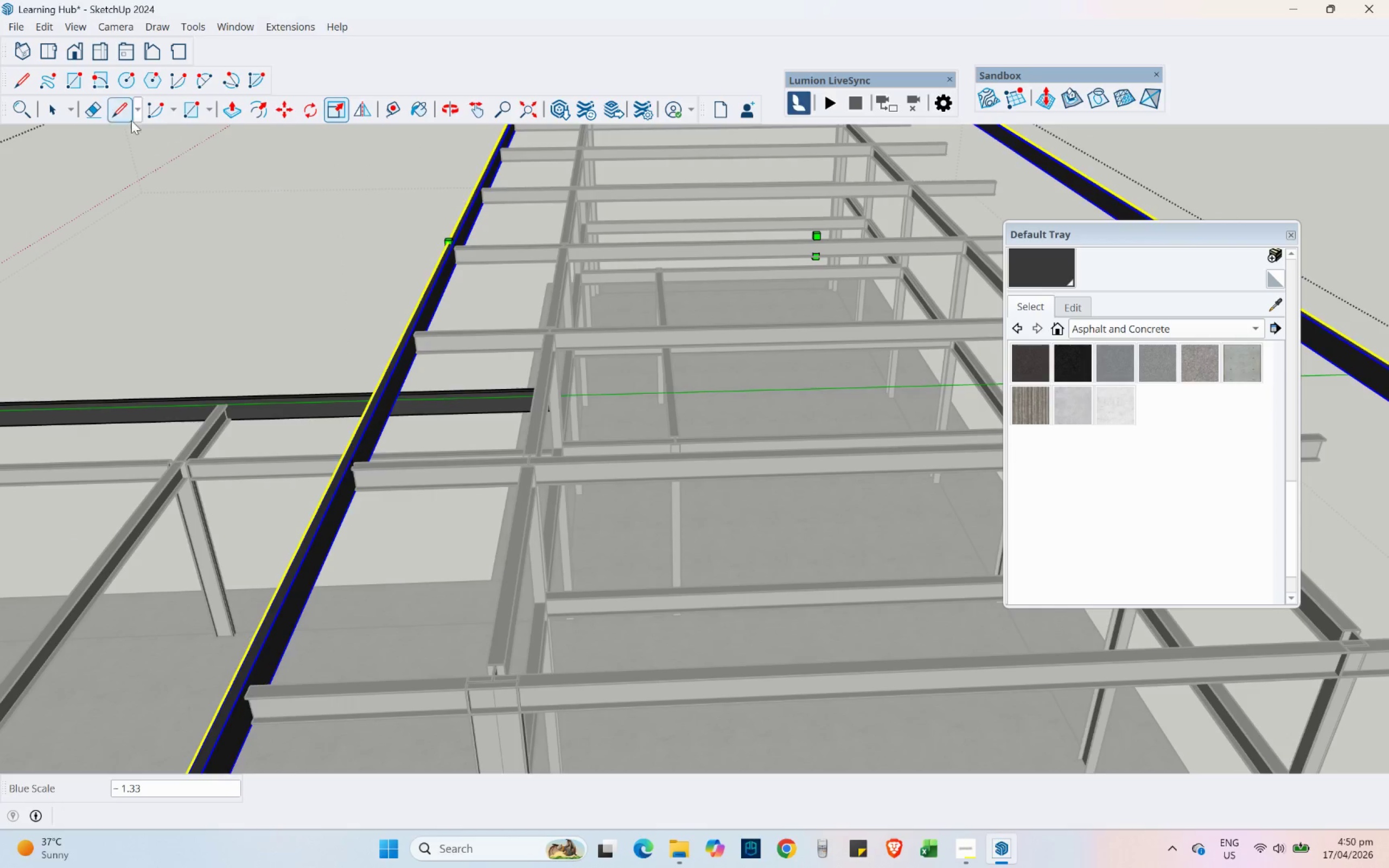 
left_click([42, 114])
 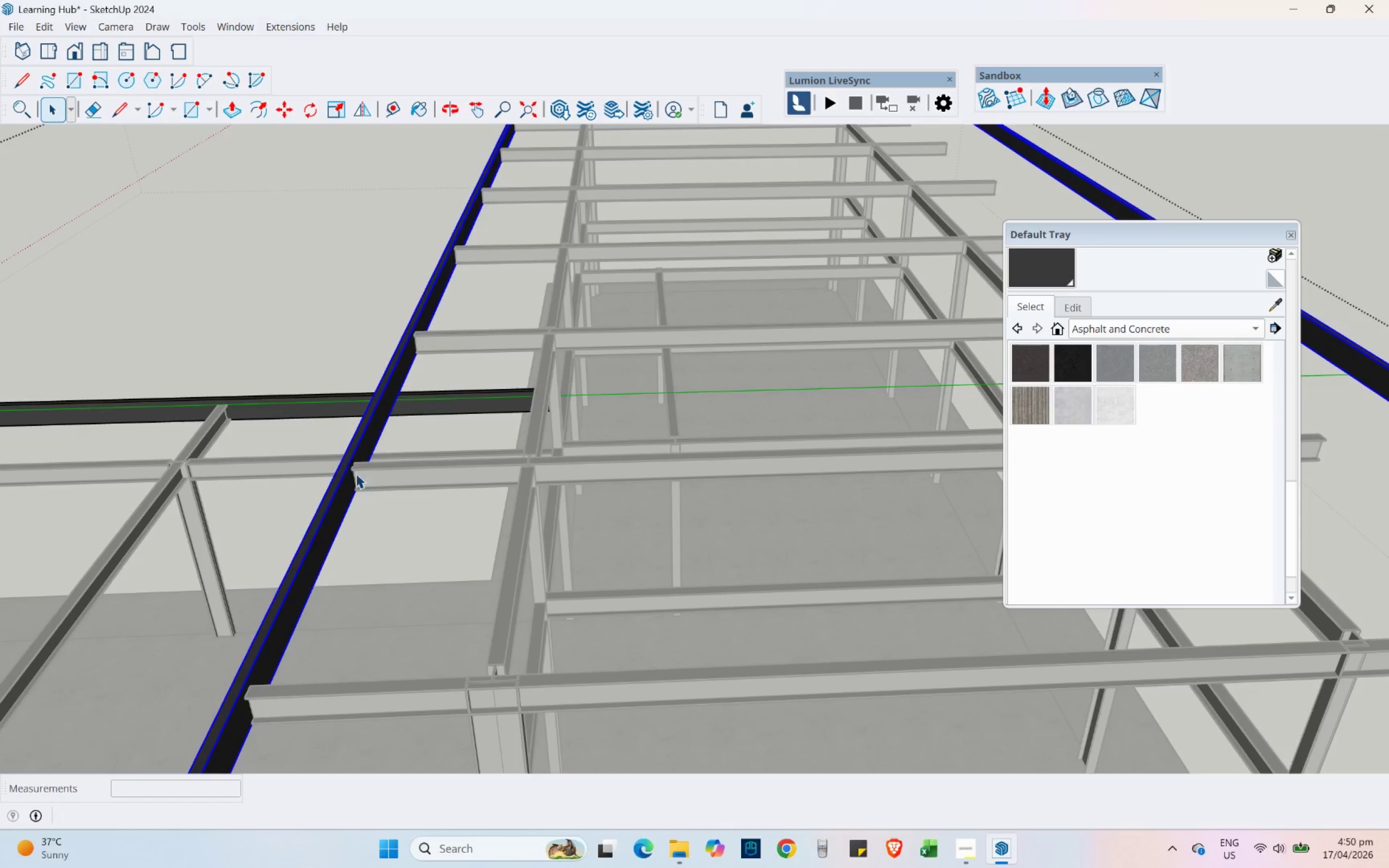 
left_click_drag(start_coordinate=[330, 447], to_coordinate=[397, 511])
 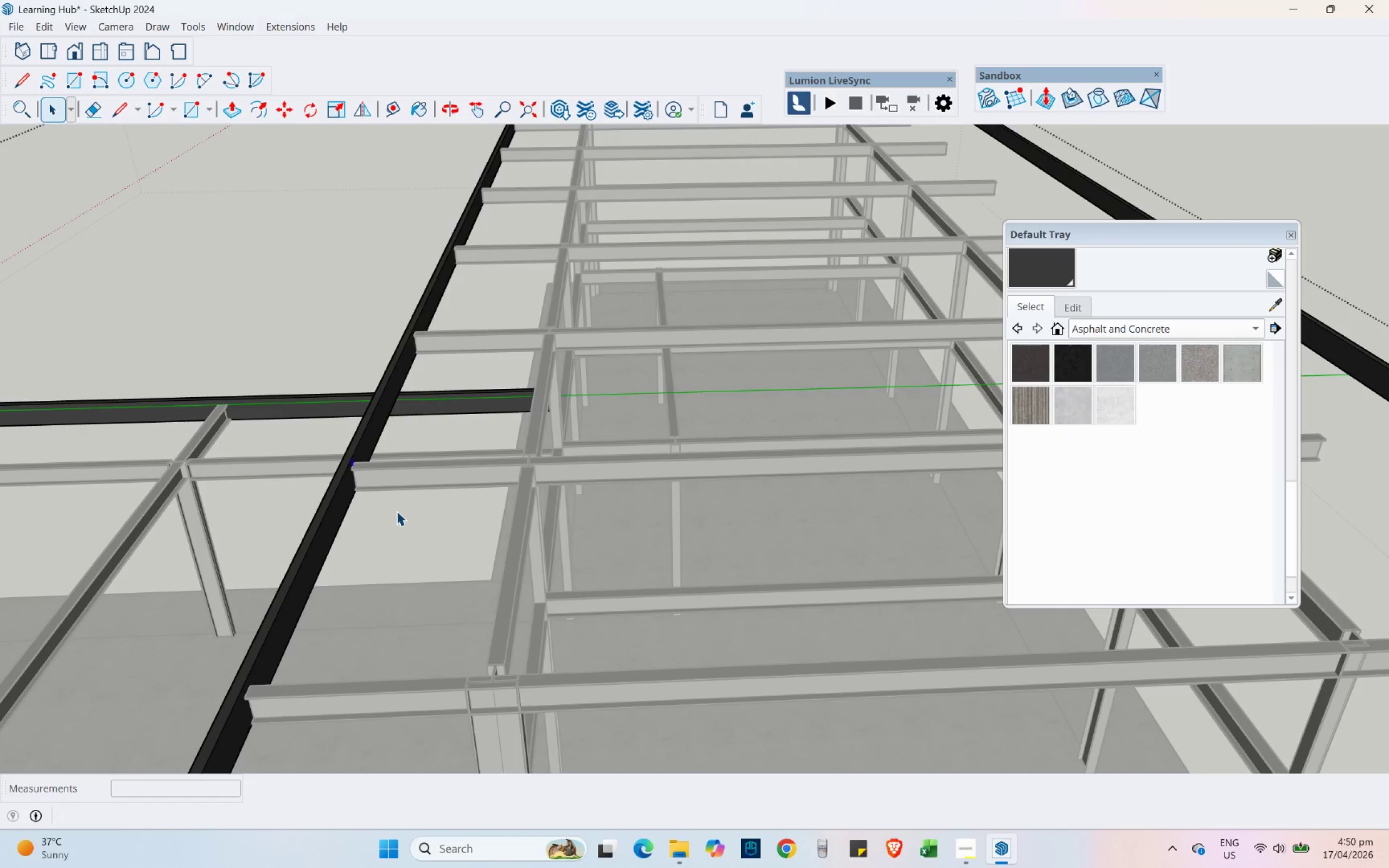 
key(Delete)
 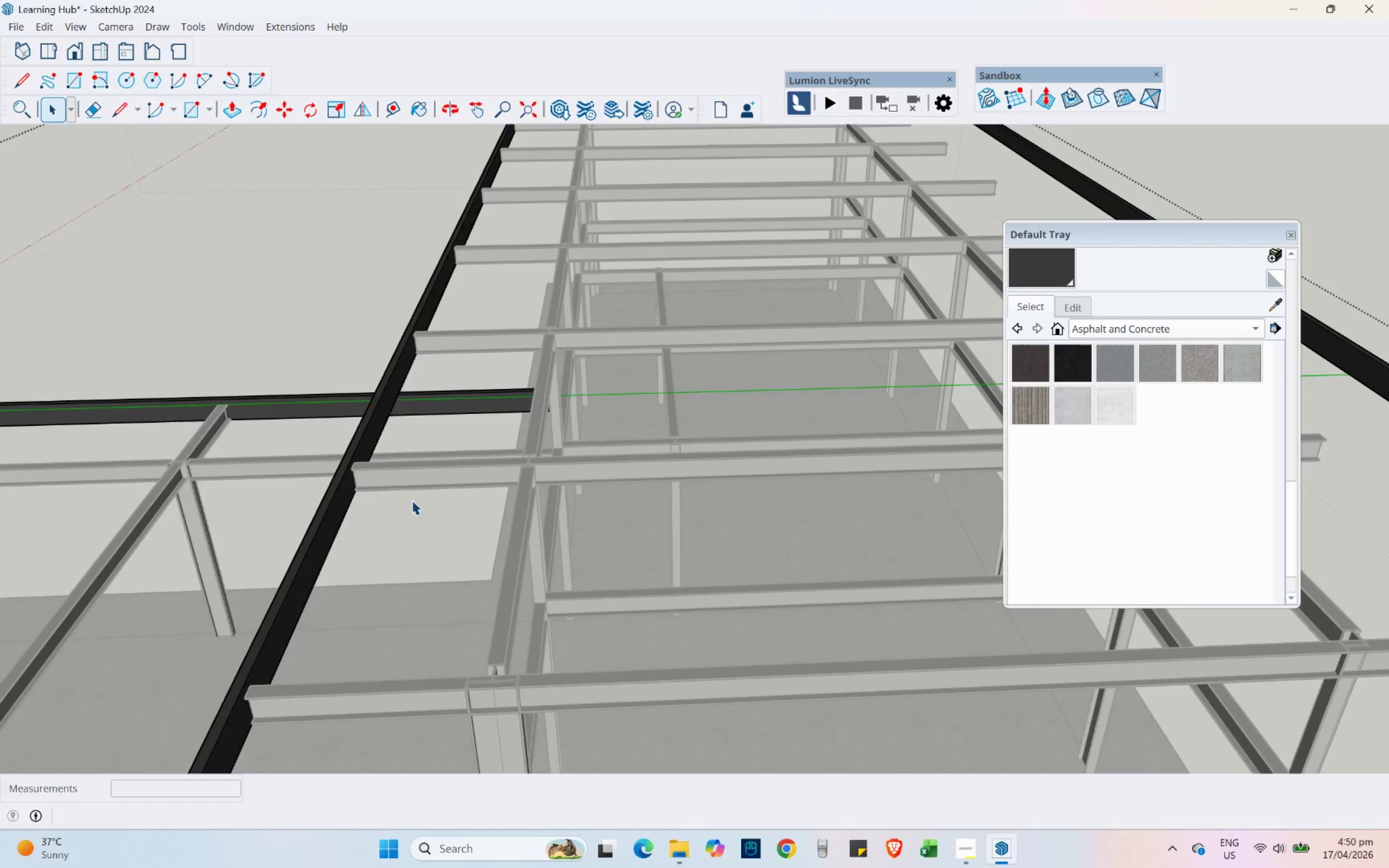 
scroll: coordinate [424, 464], scroll_direction: down, amount: 10.0
 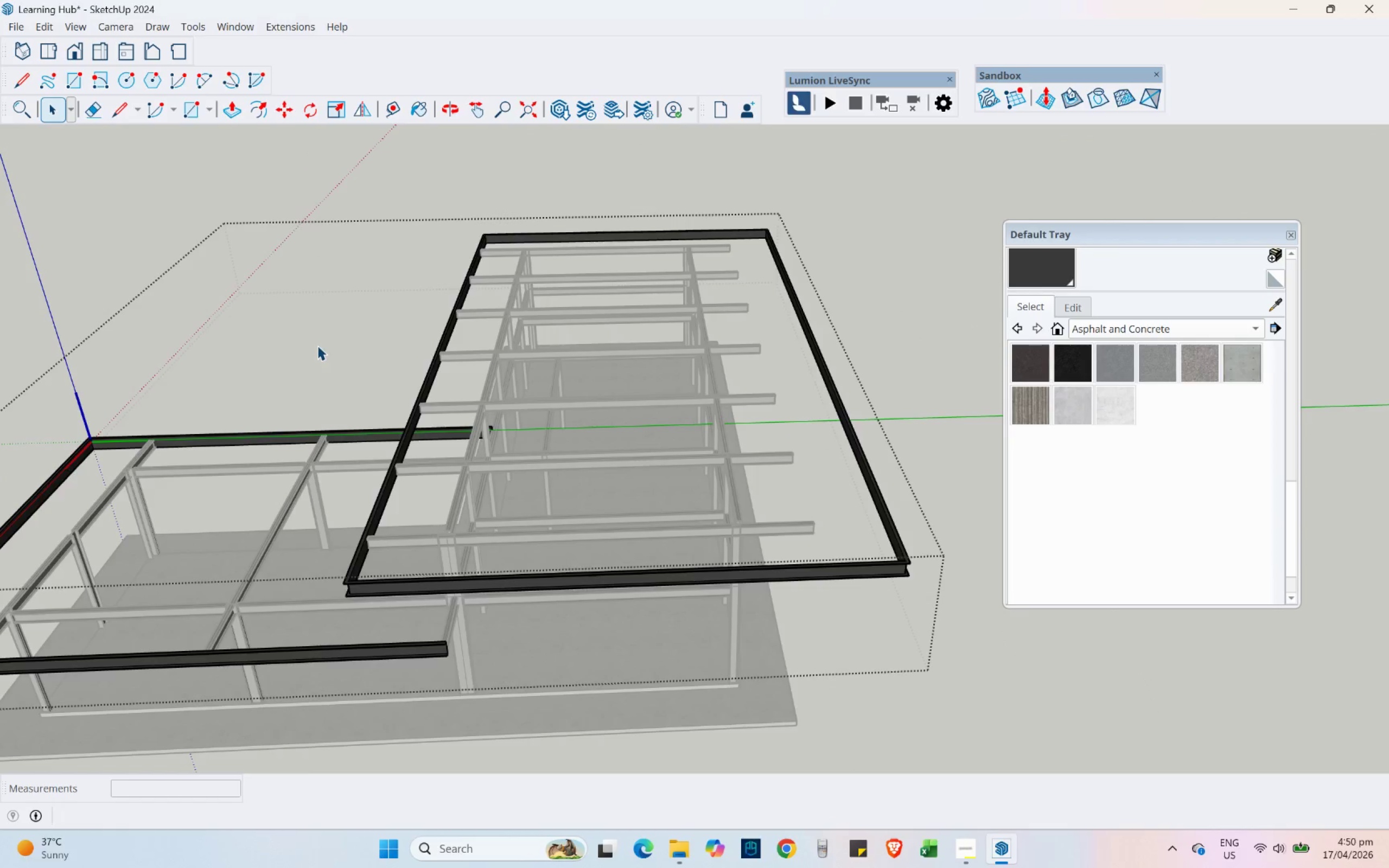 
key(Escape)
 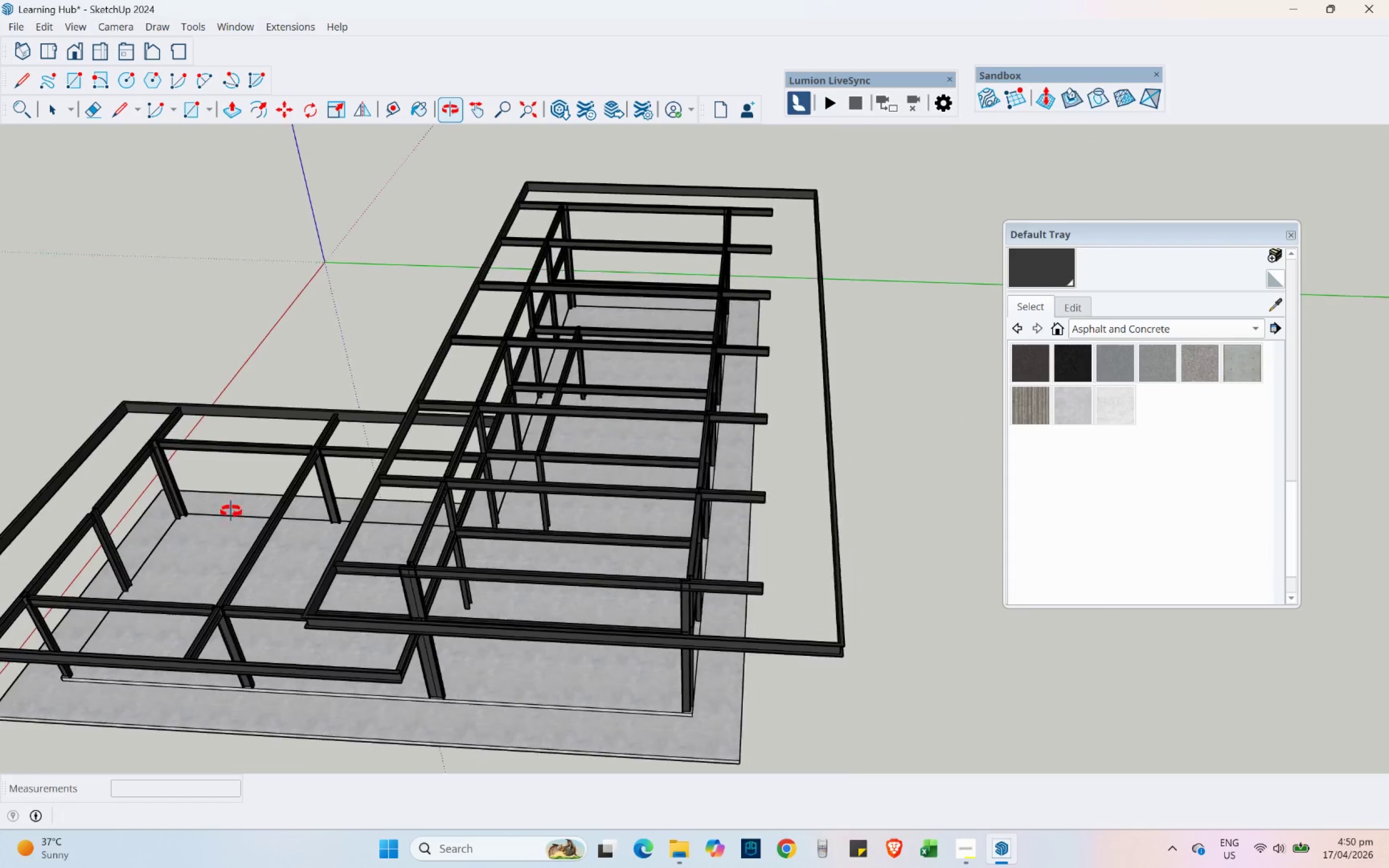 
scroll: coordinate [816, 675], scroll_direction: up, amount: 4.0
 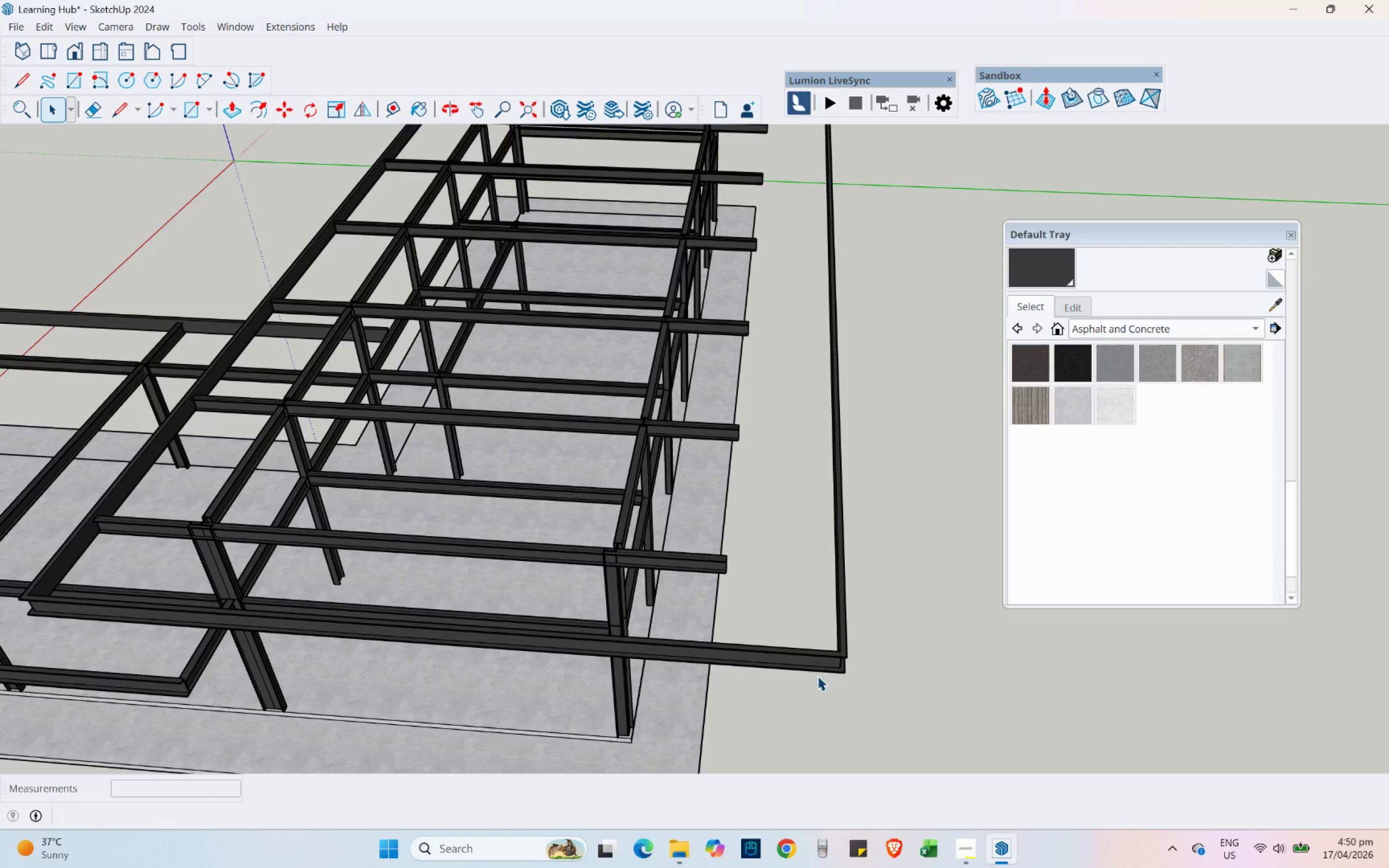 
scroll: coordinate [804, 637], scroll_direction: down, amount: 2.0
 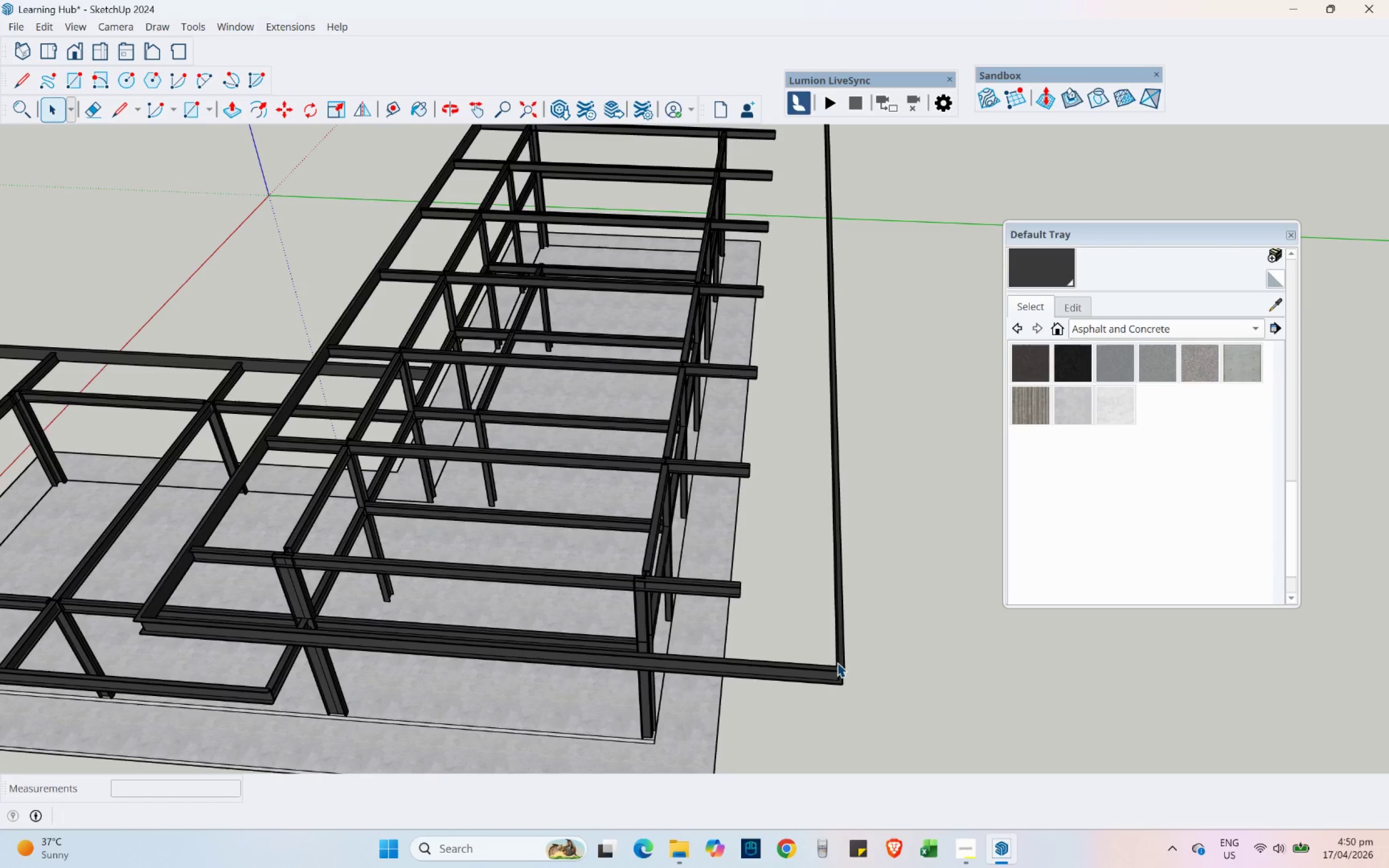 
left_click([837, 662])
 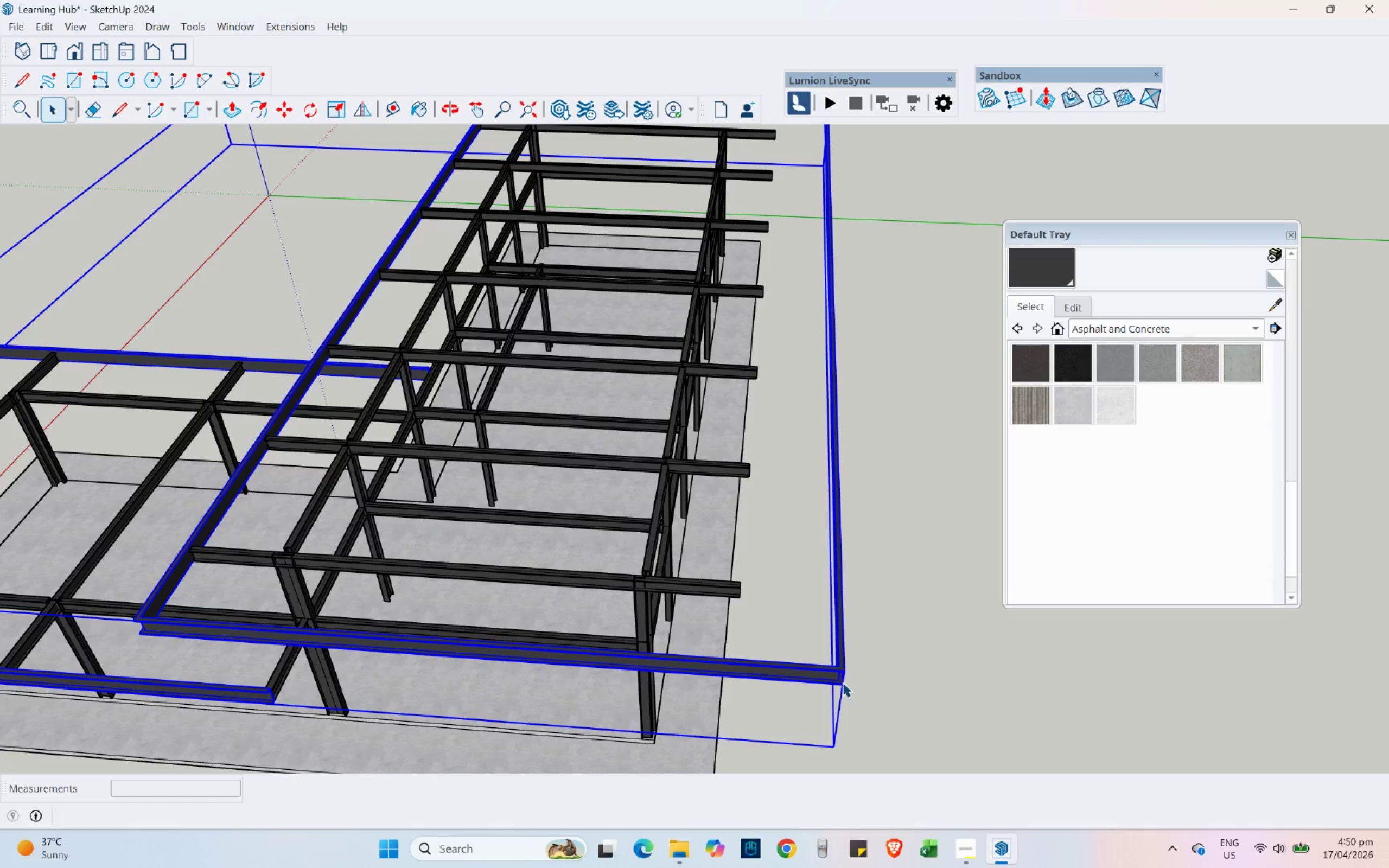 
key(Control+Z)
 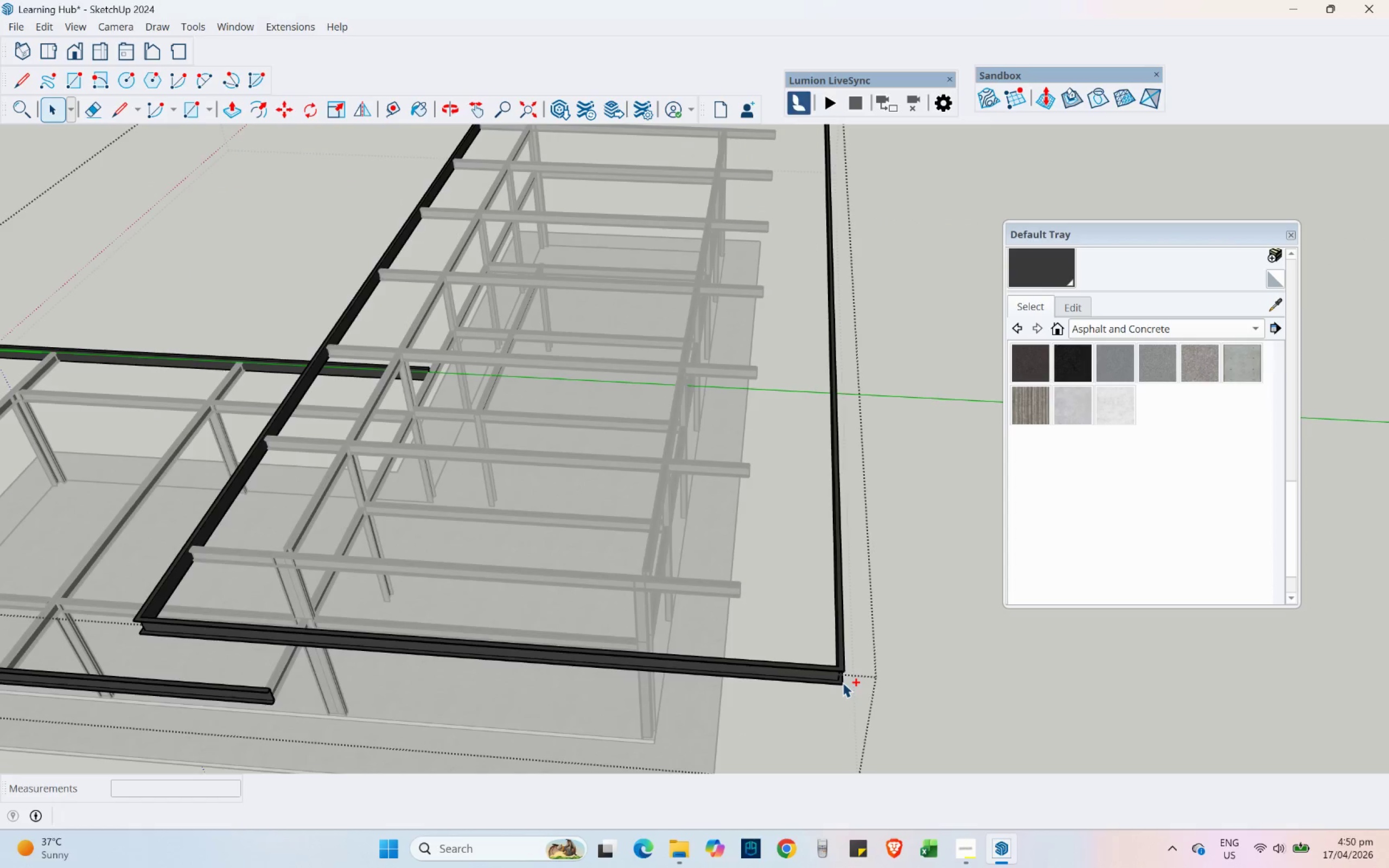 
key(Control+Z)
 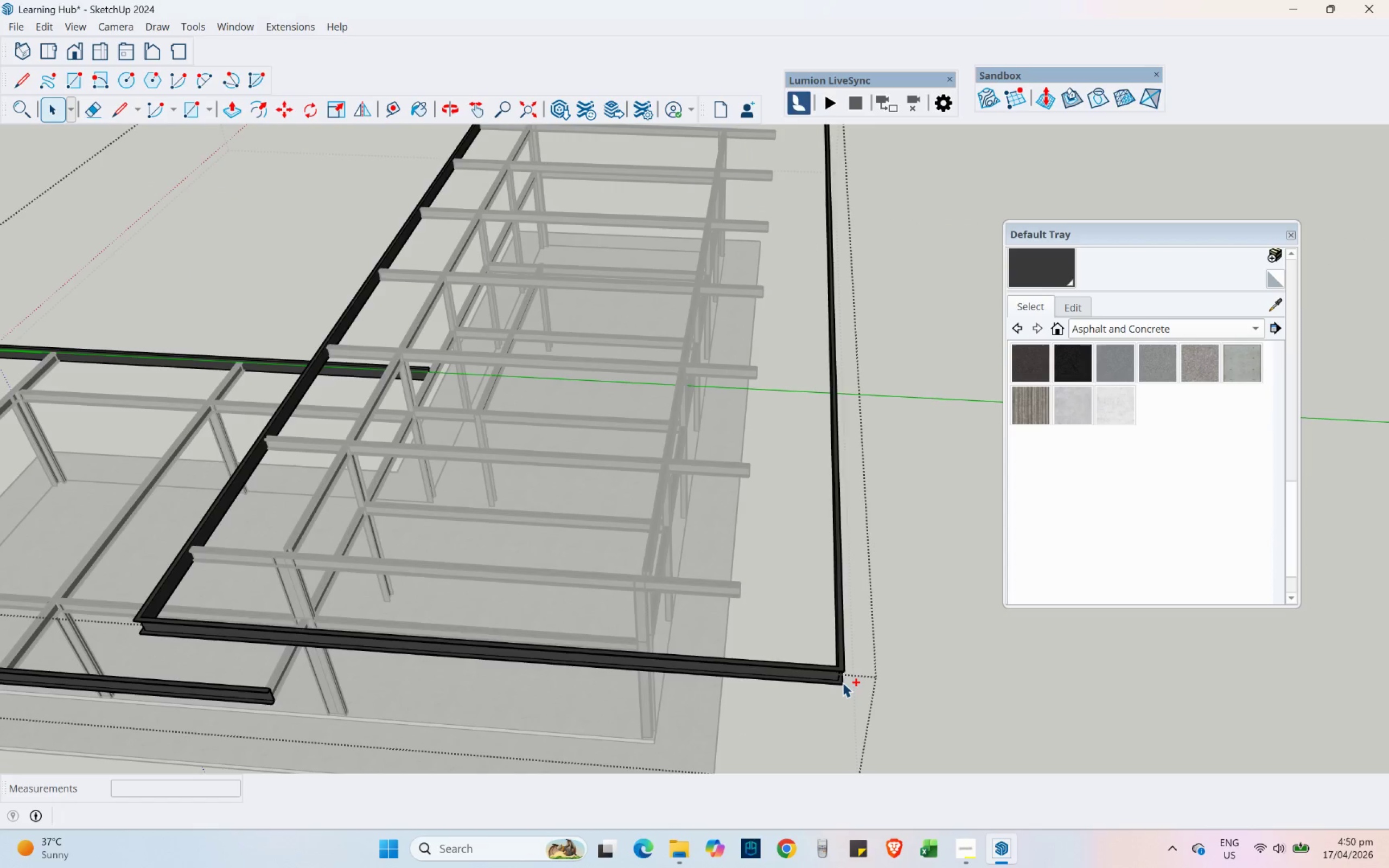 
key(Control+Z)
 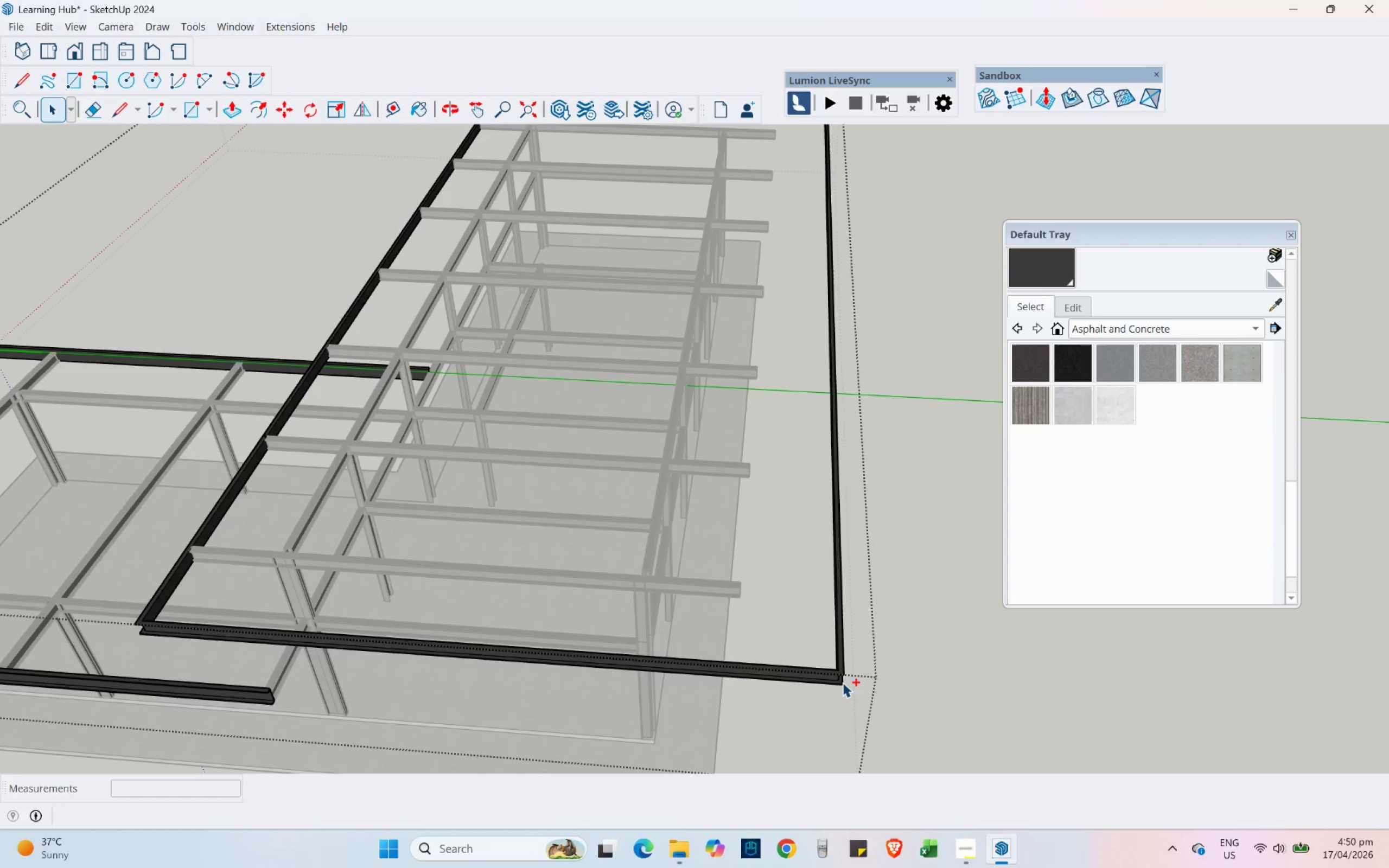 
key(Control+Z)
 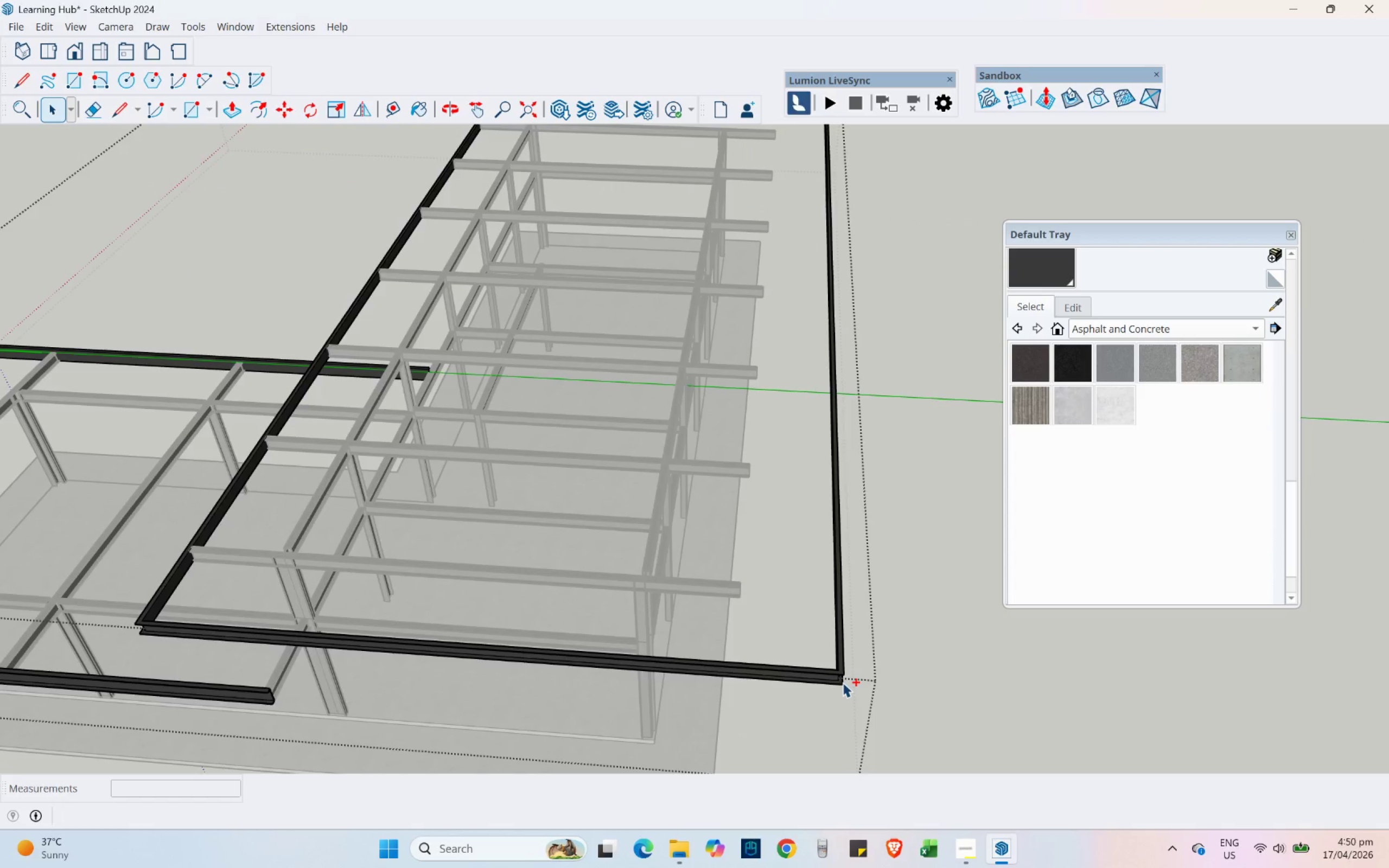 
key(Control+Z)
 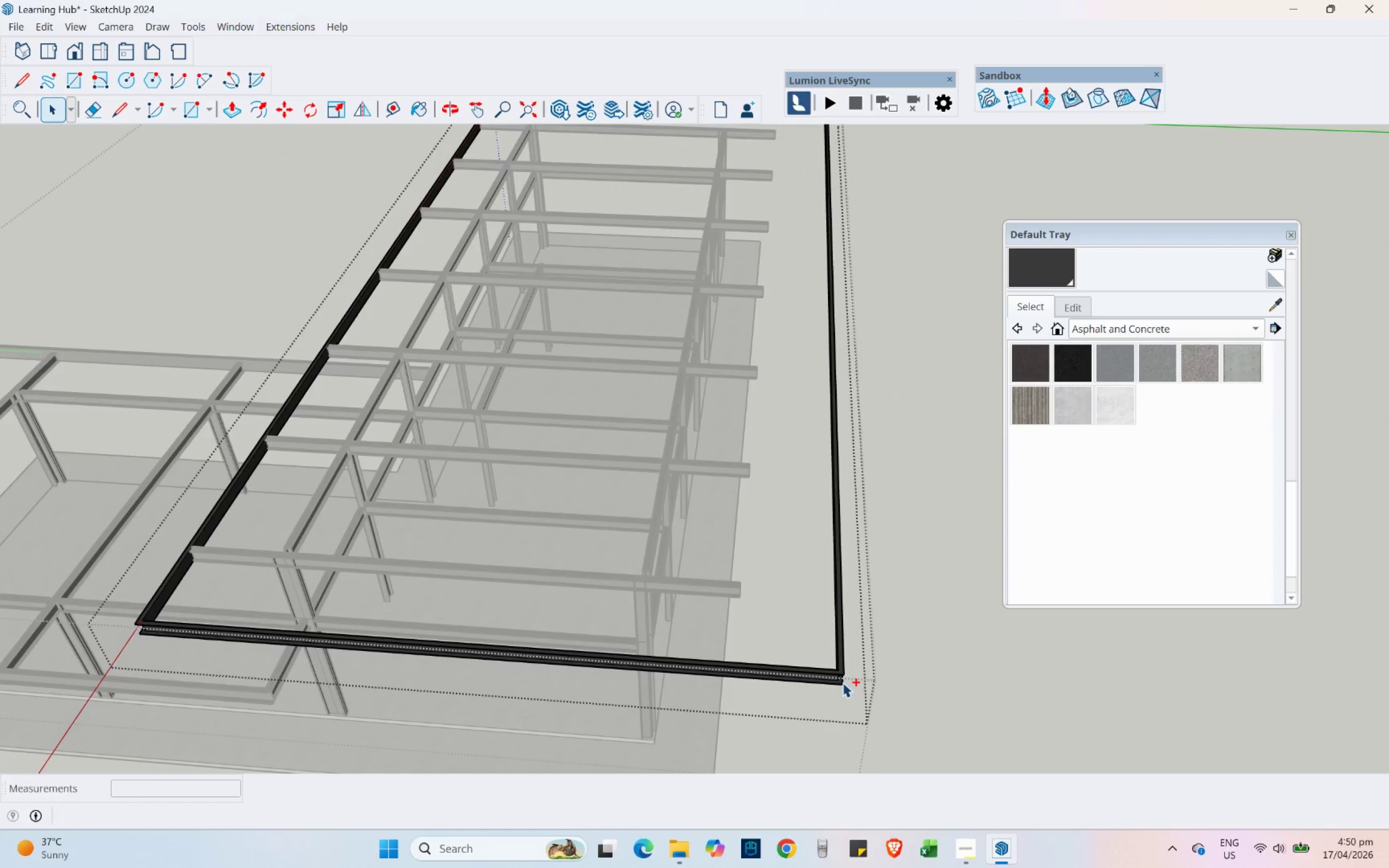 
key(Control+Z)
 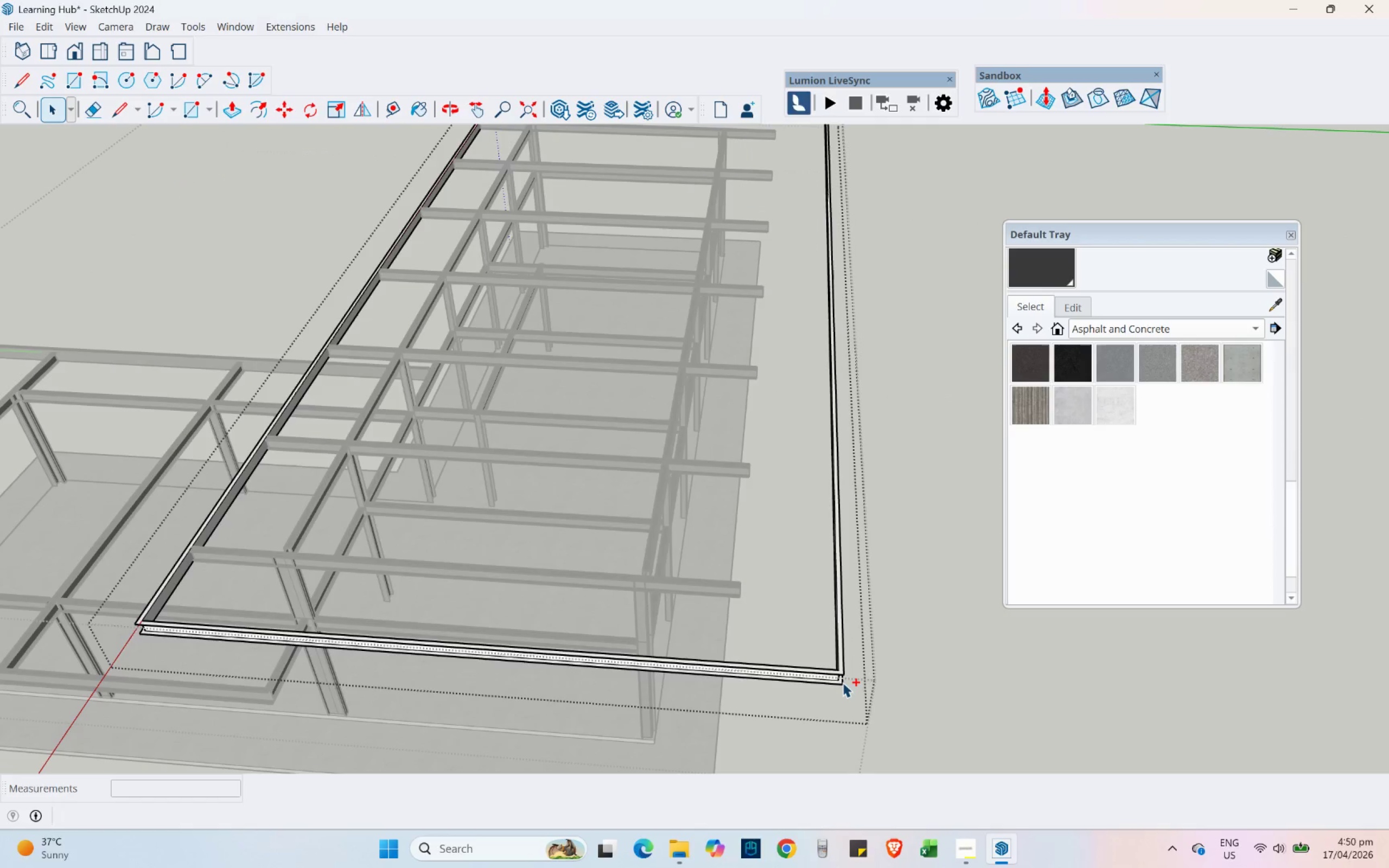 
key(Control+Z)
 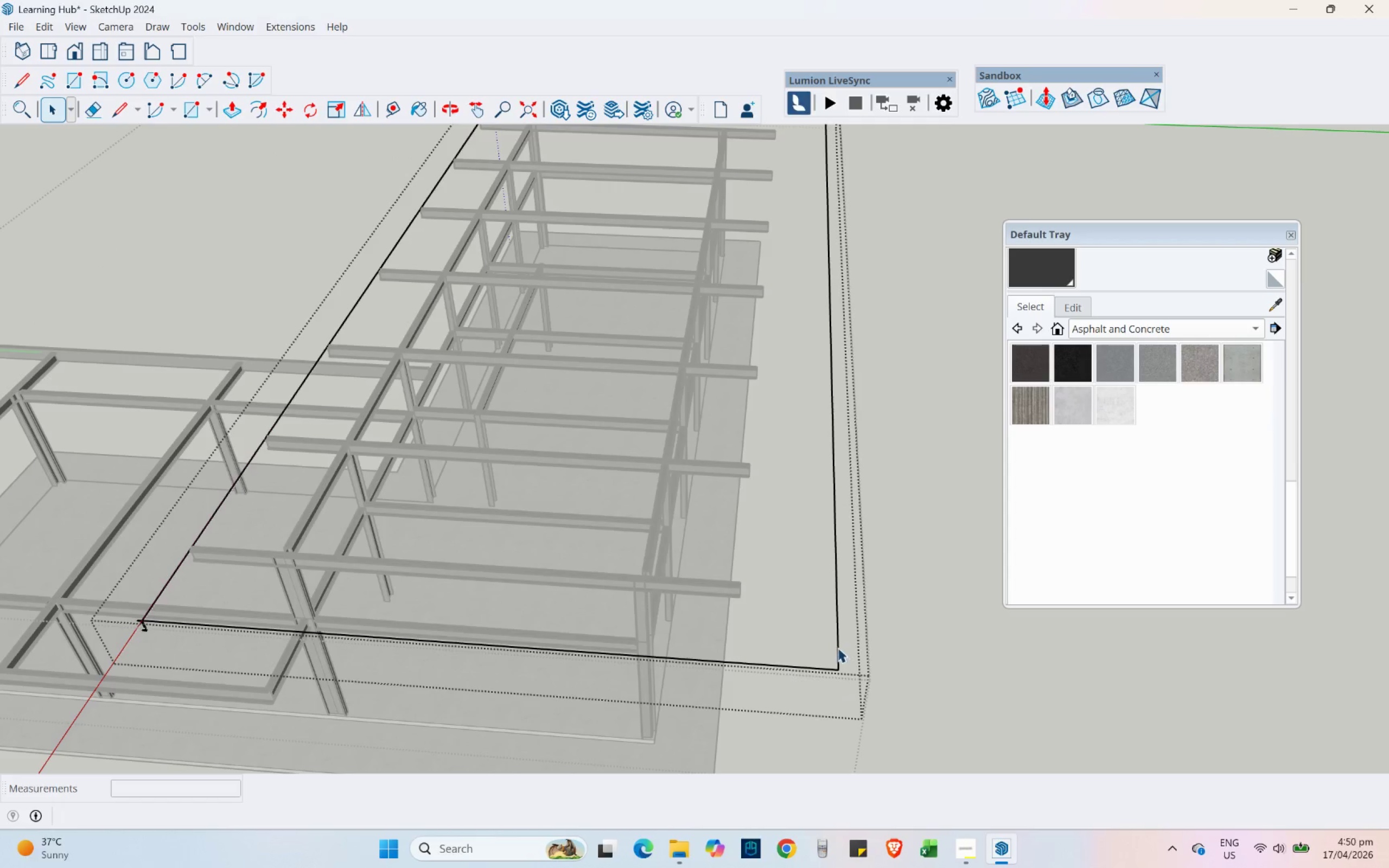 
key(Control+Z)
 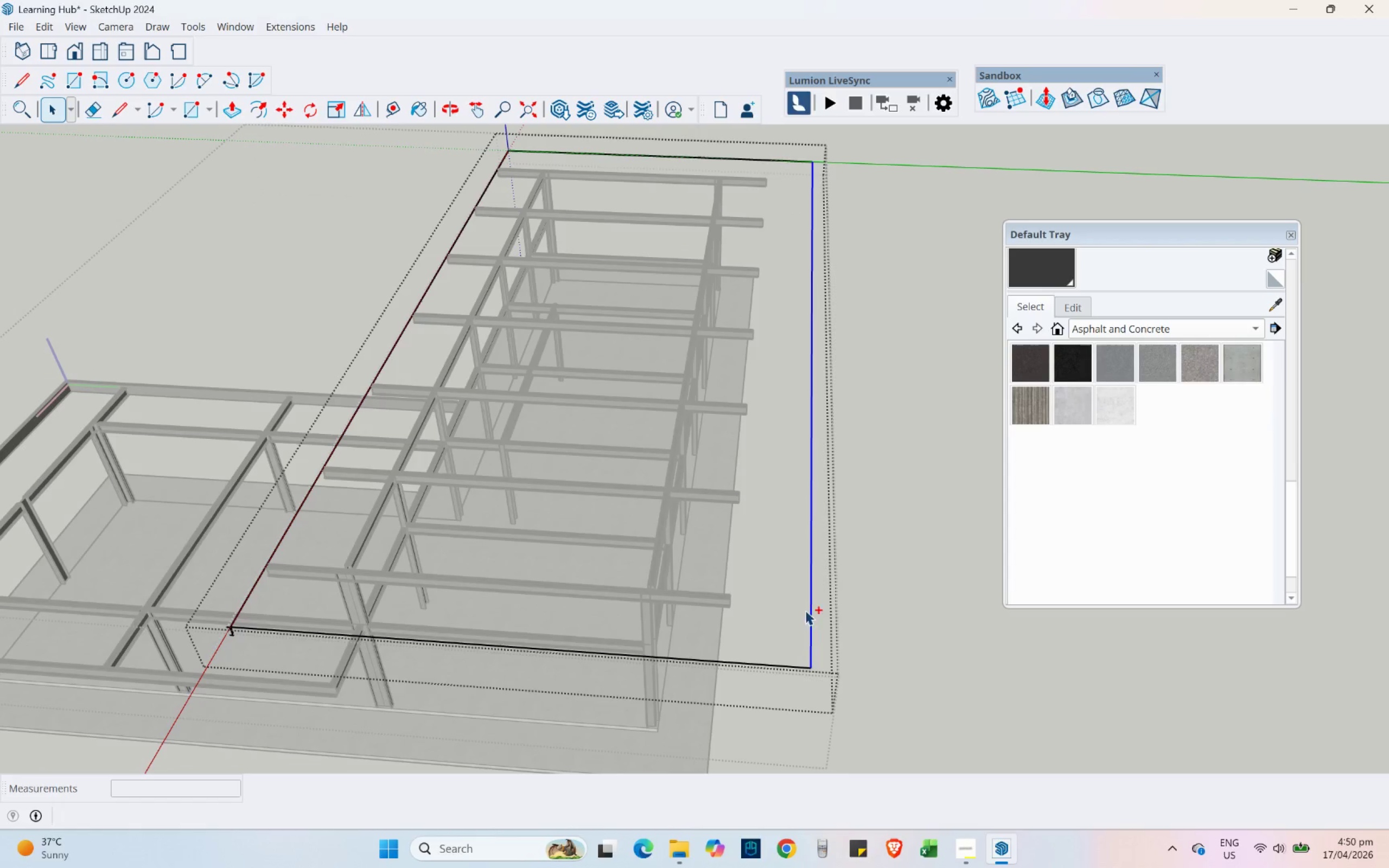 
scroll: coordinate [677, 659], scroll_direction: down, amount: 2.0
 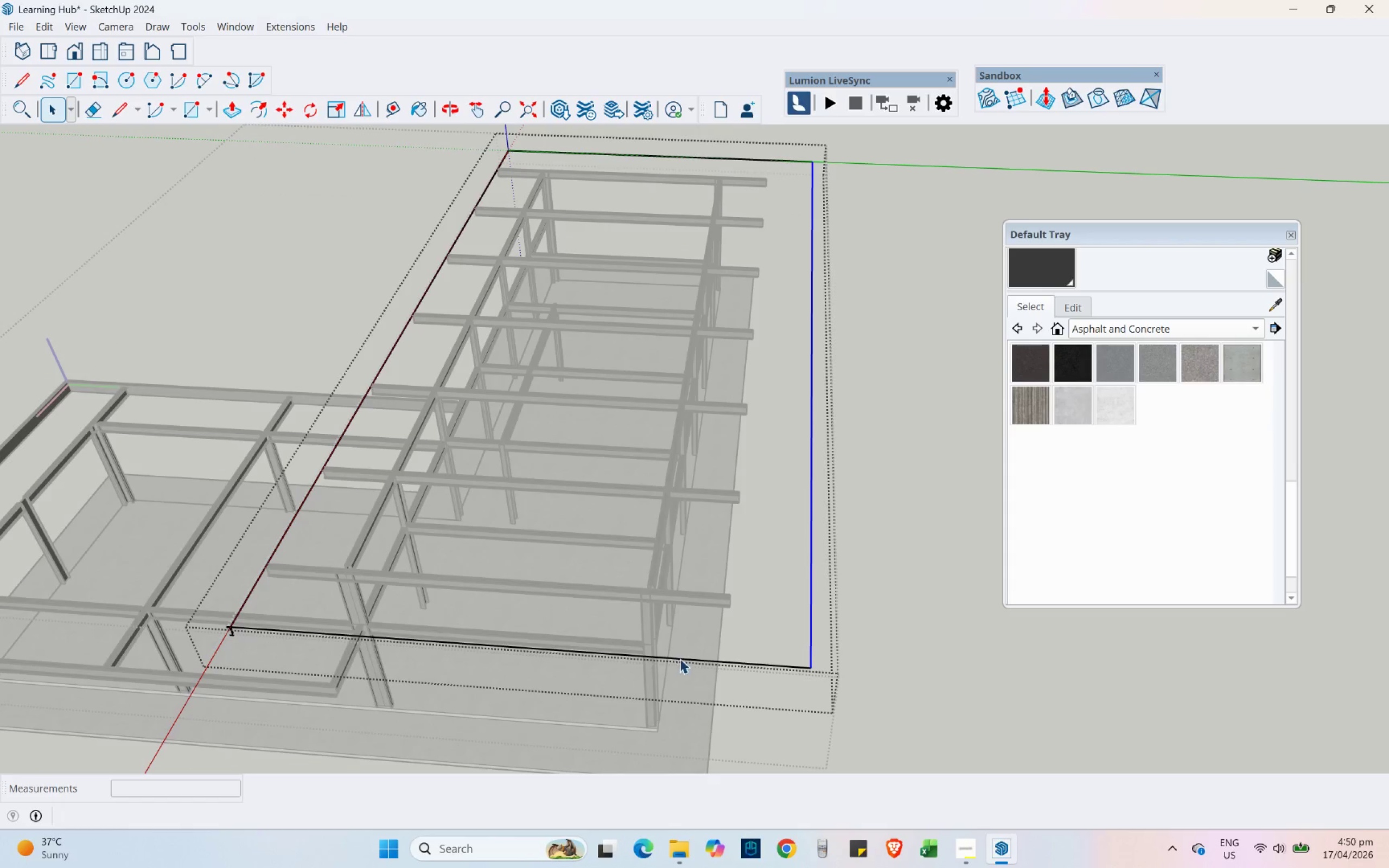 
key(Control+Z)
 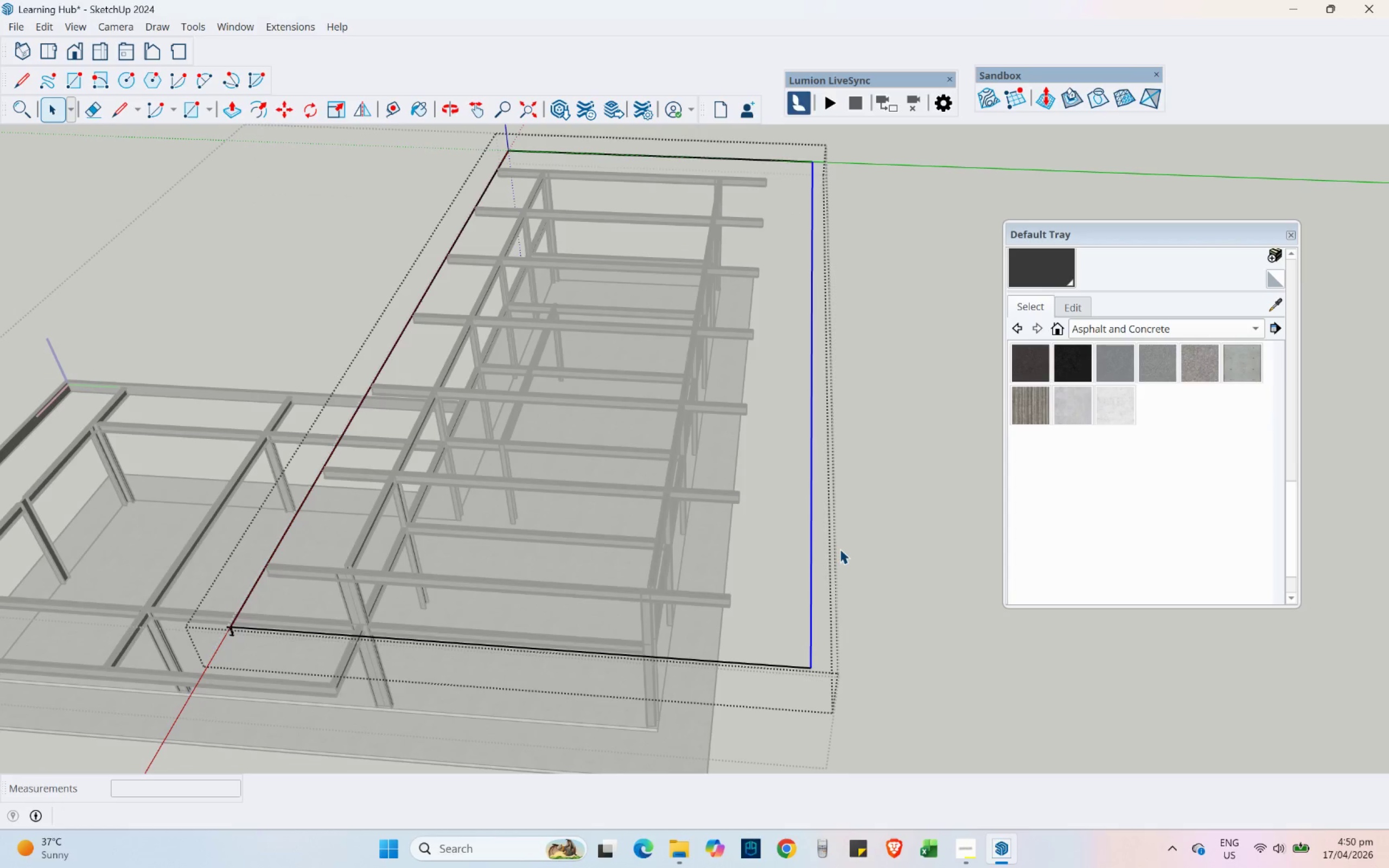 
key(Escape)
 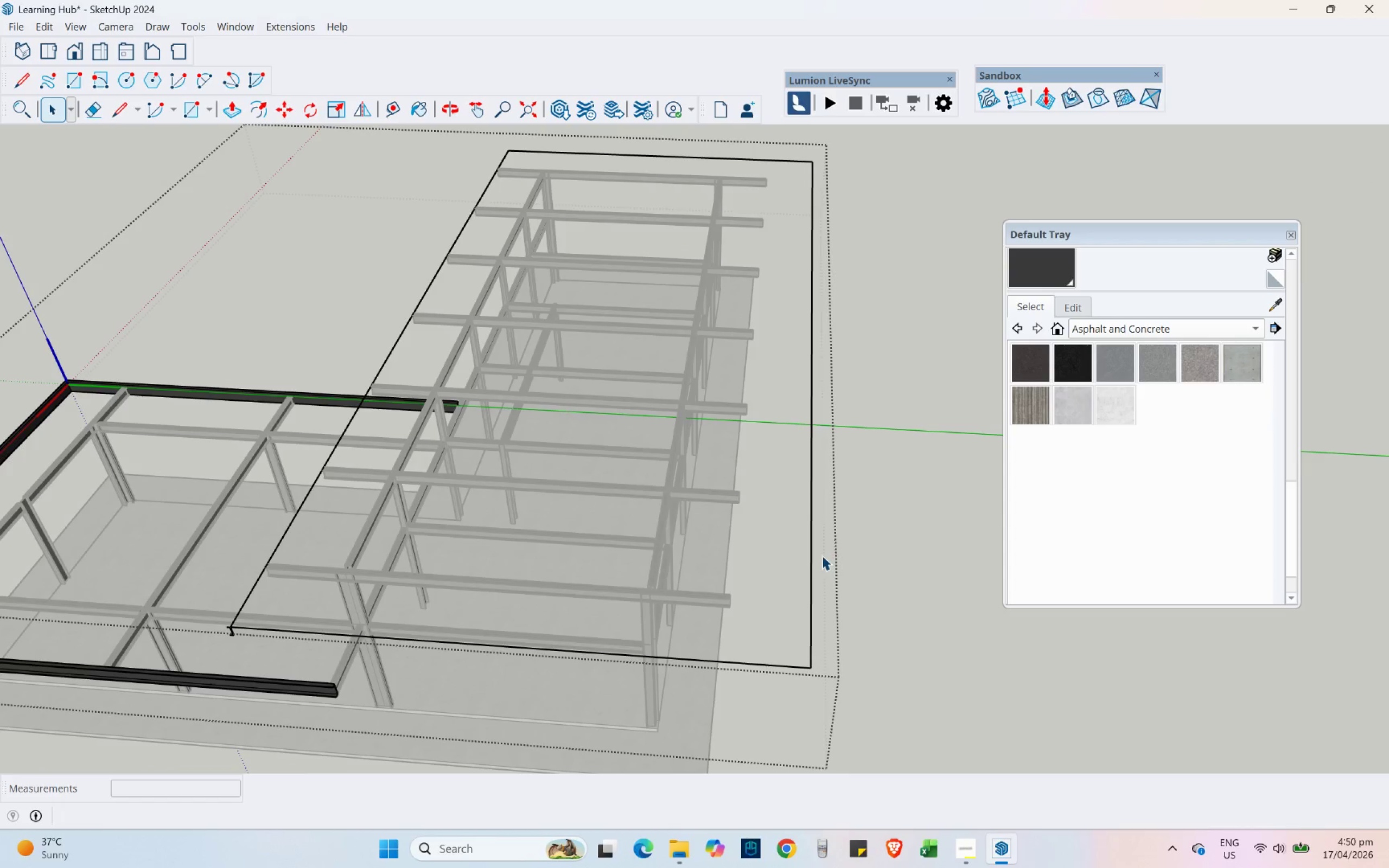 
left_click([813, 553])
 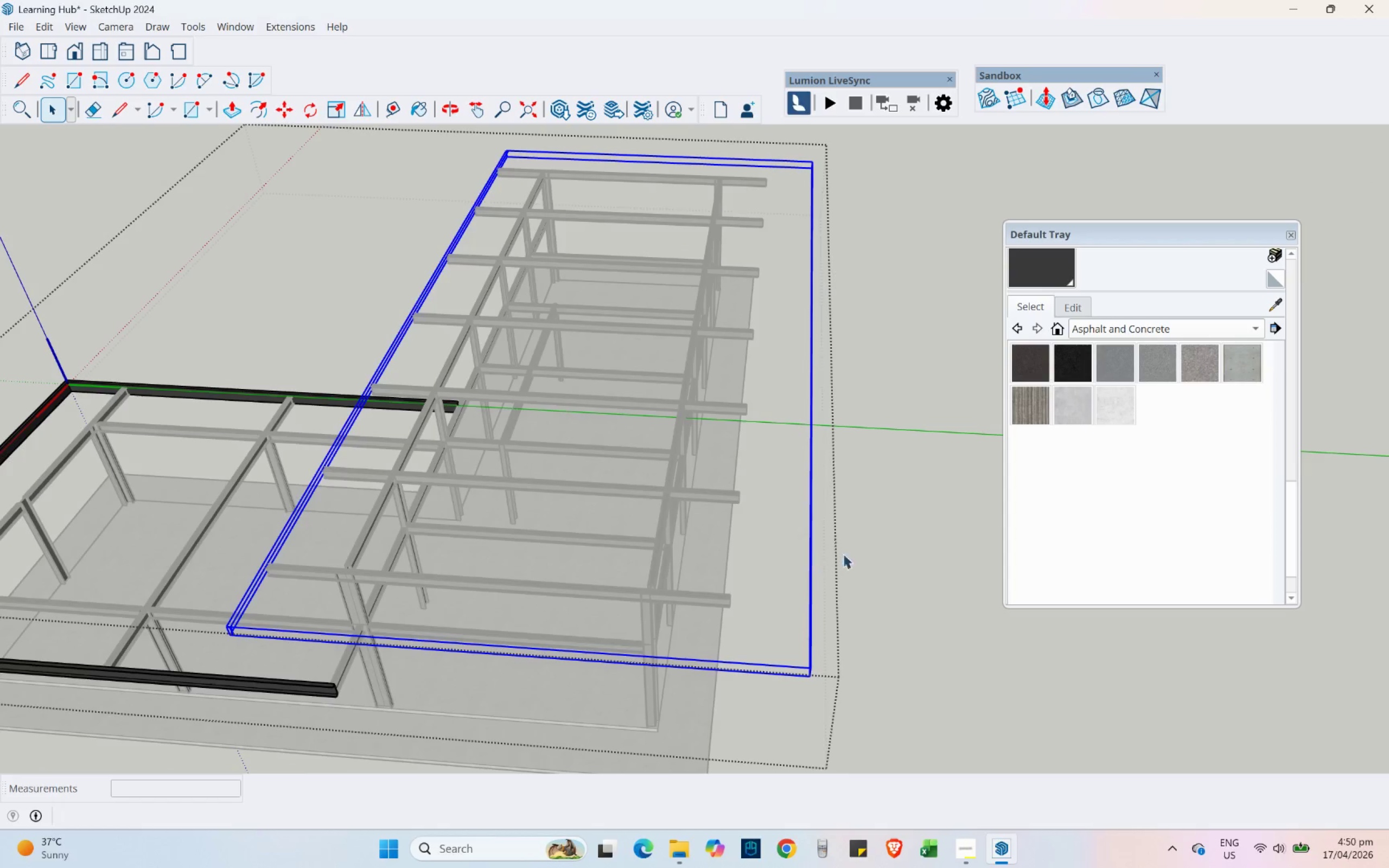 
key(Control+Z)
 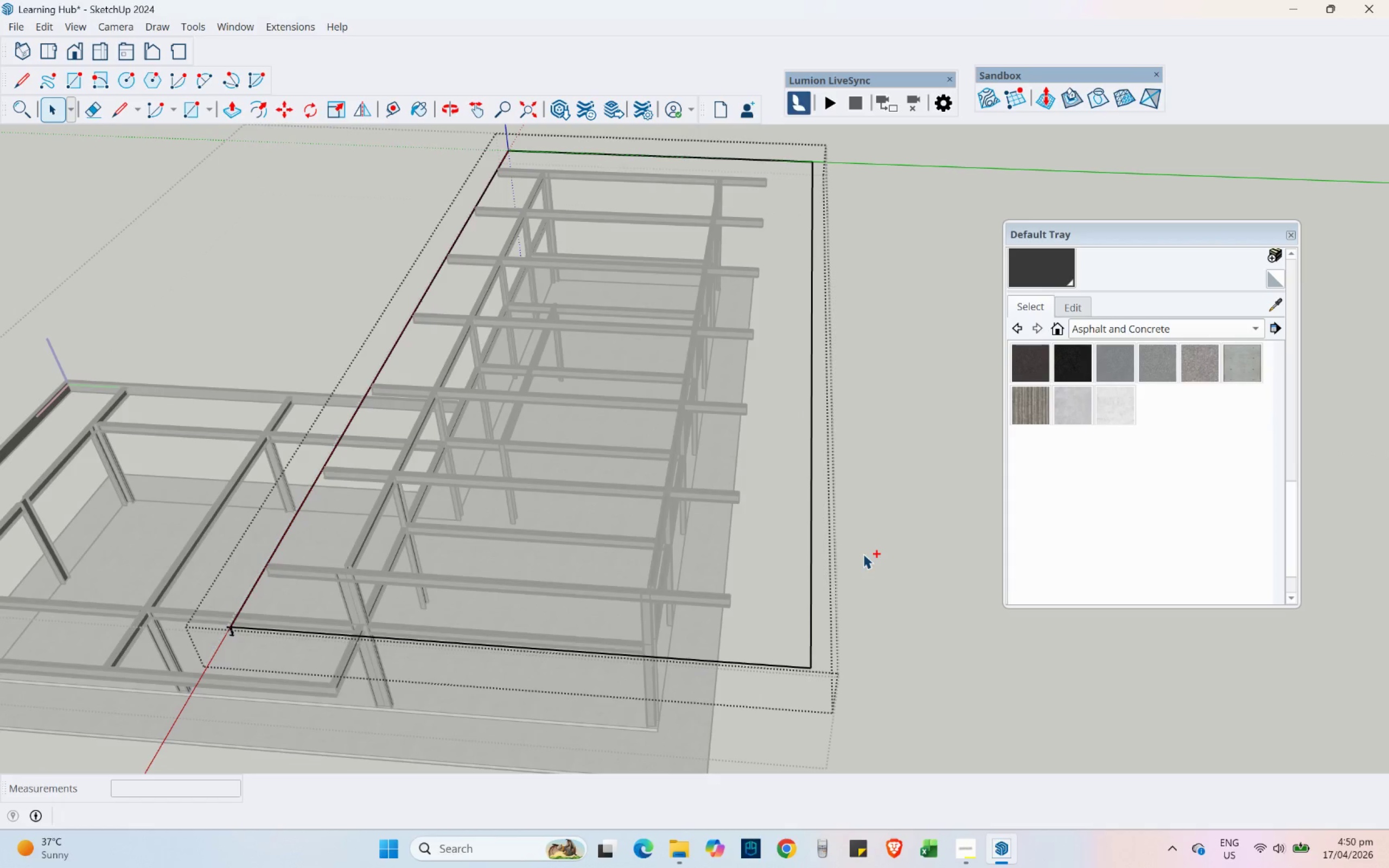 
key(Control+Z)
 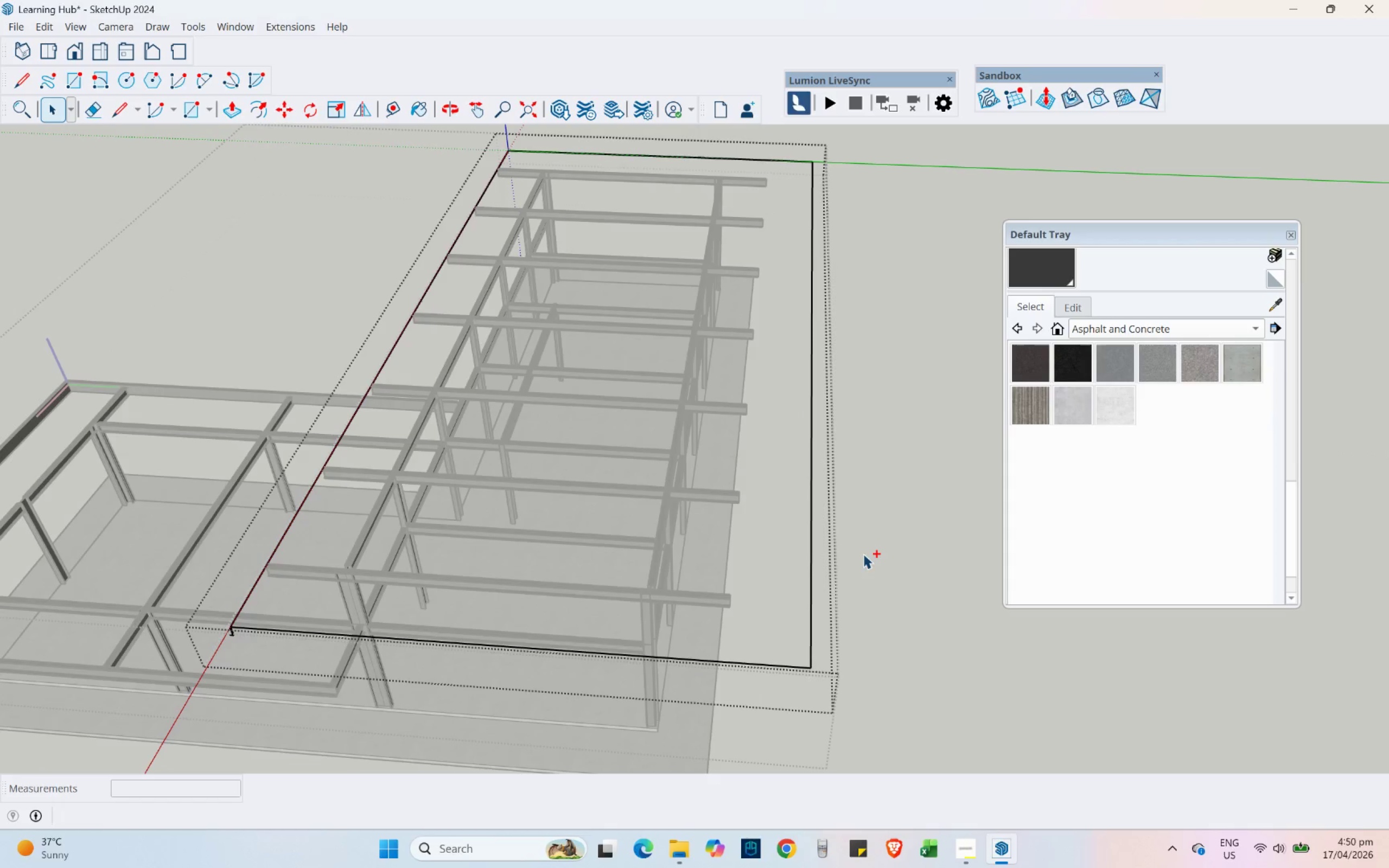 
key(Control+Z)
 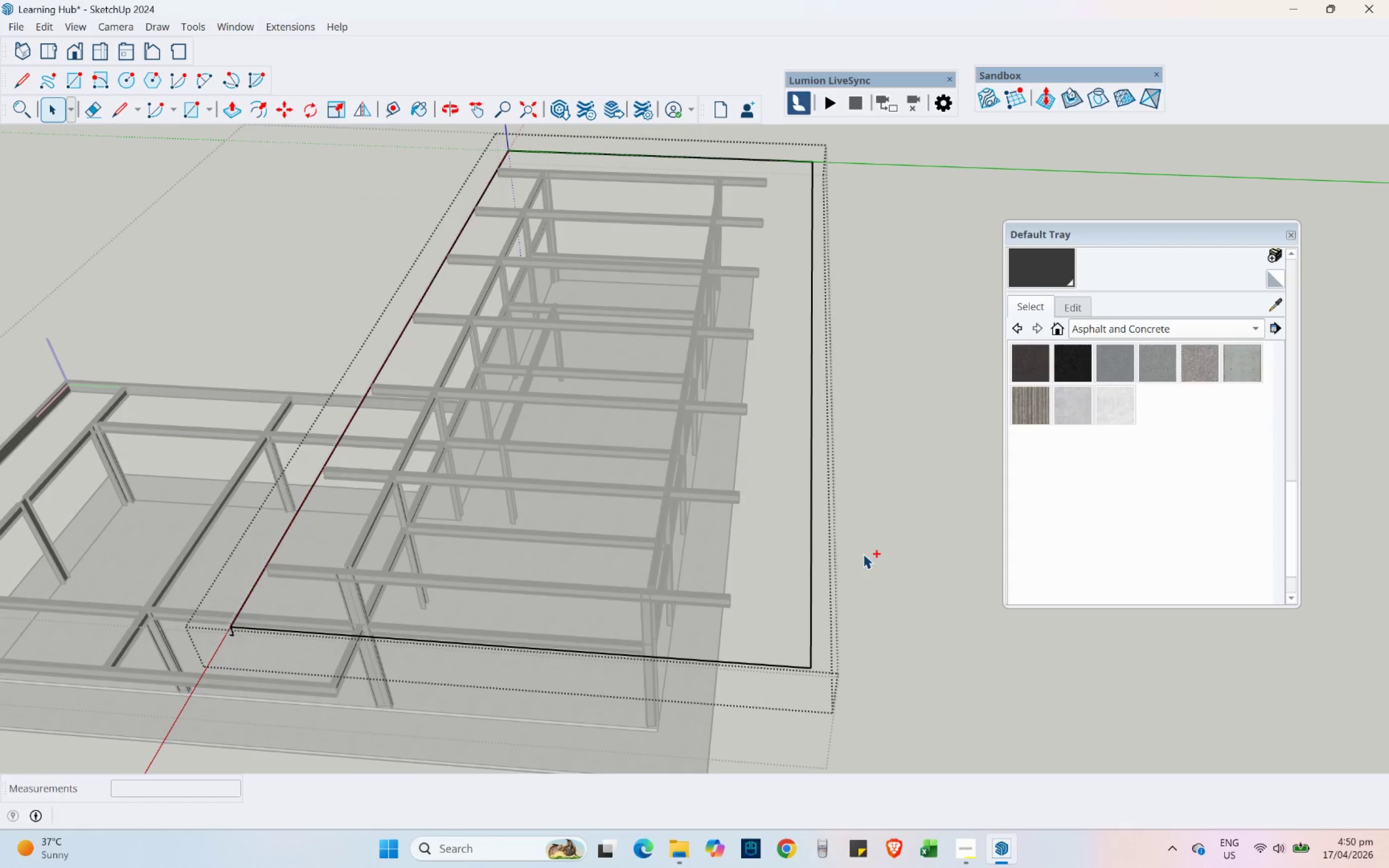 
key(Control+Y)
 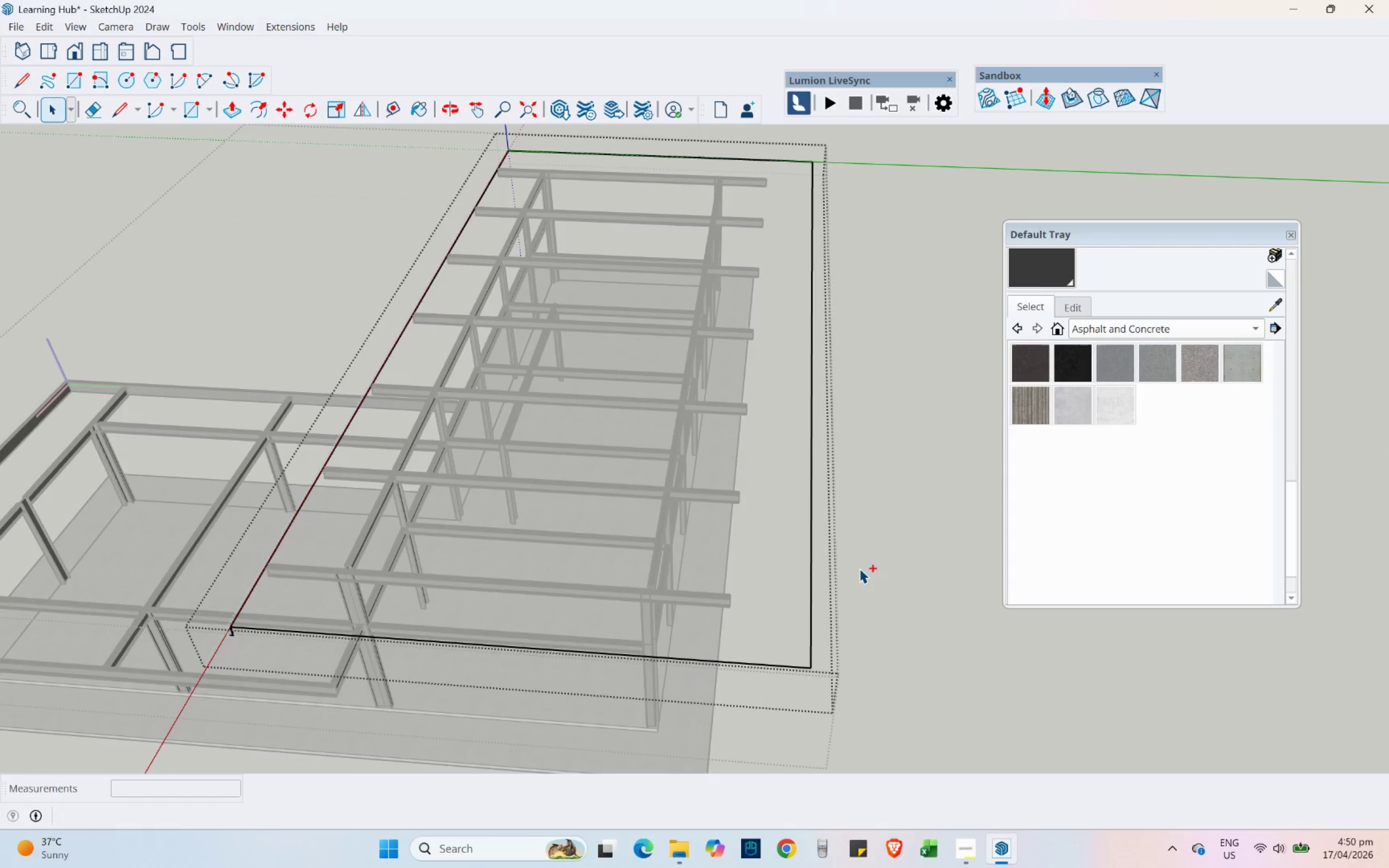 
key(Control+Y)
 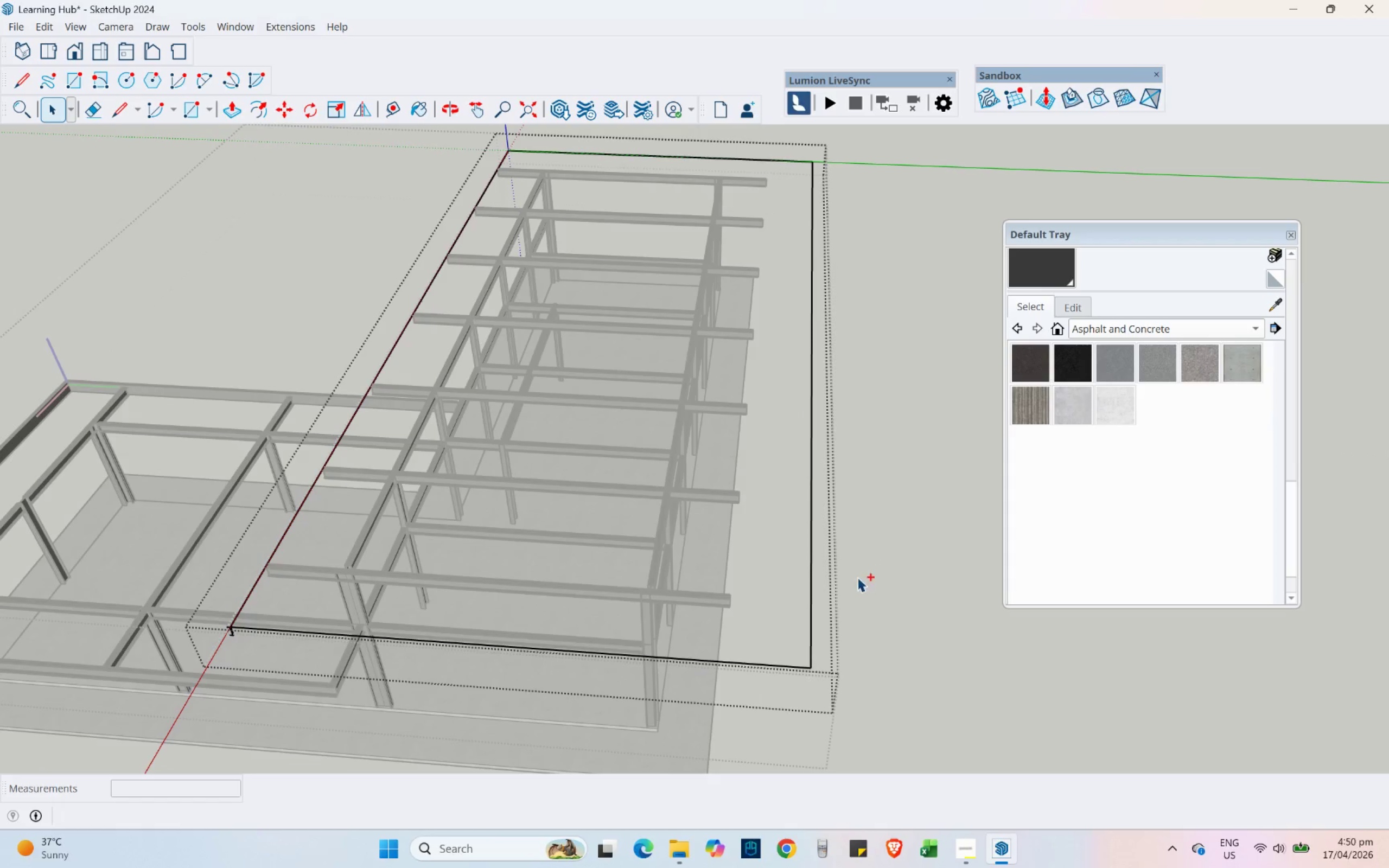 
key(Control+Y)
 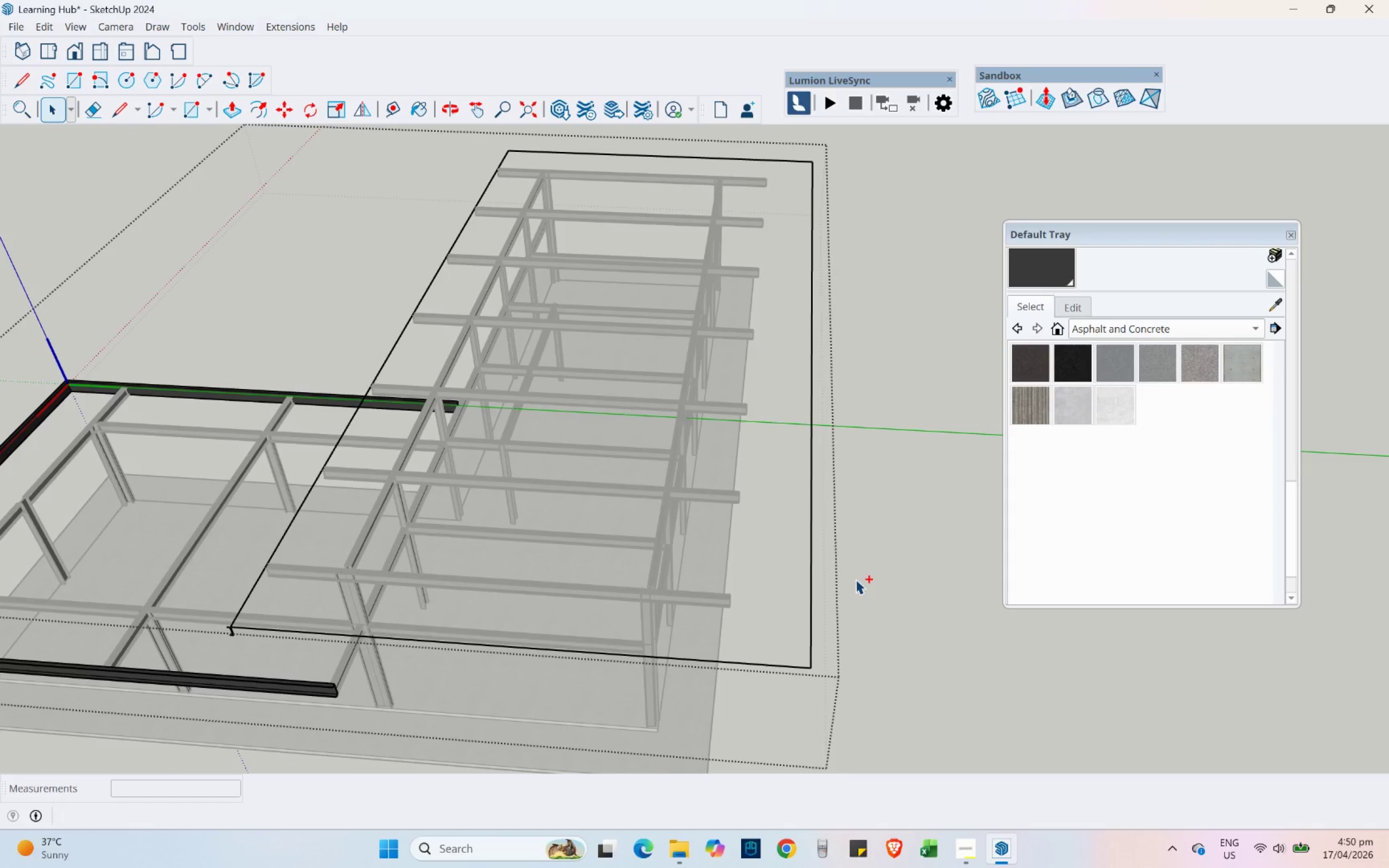 
key(Control+Y)
 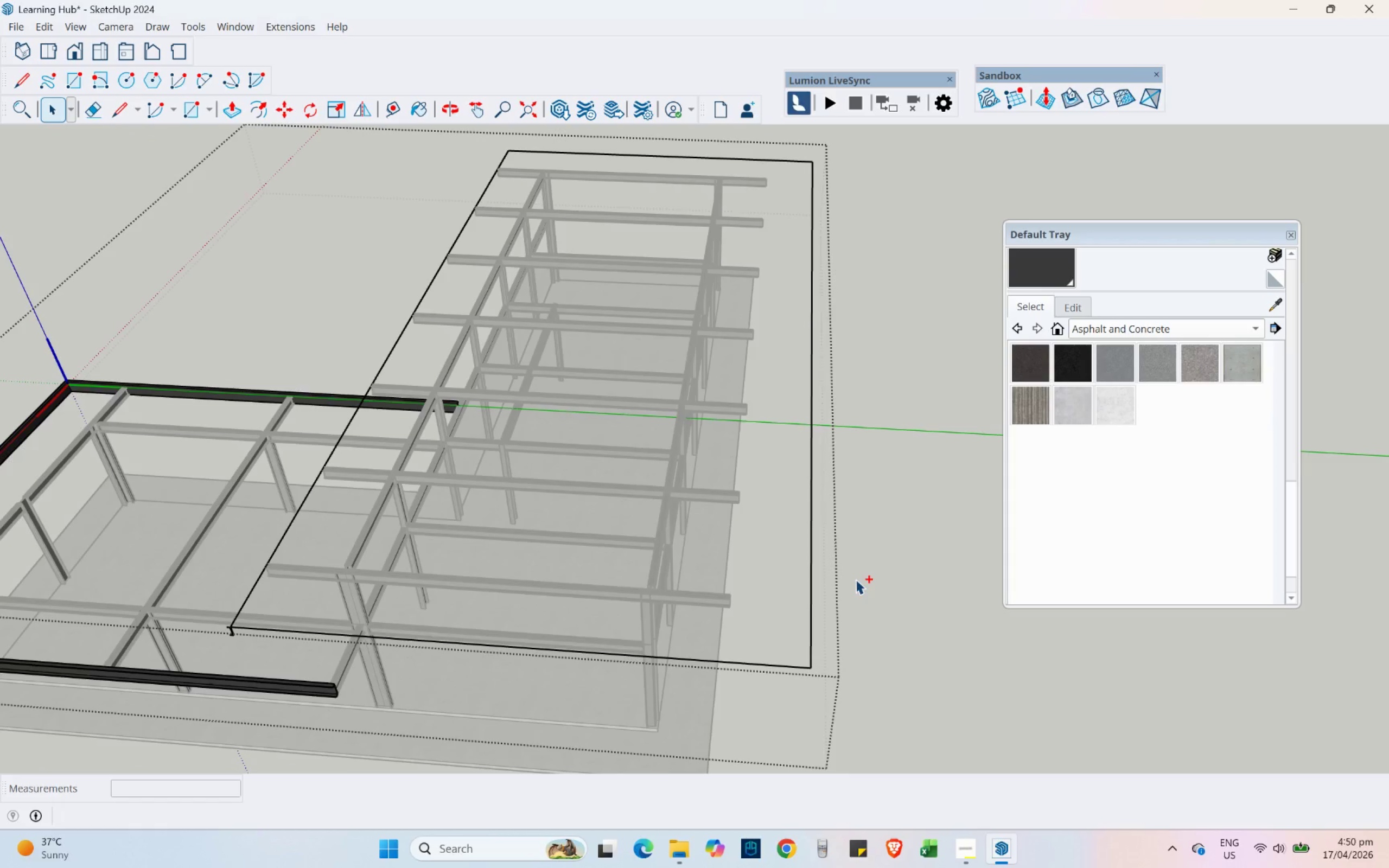 
key(Control+Y)
 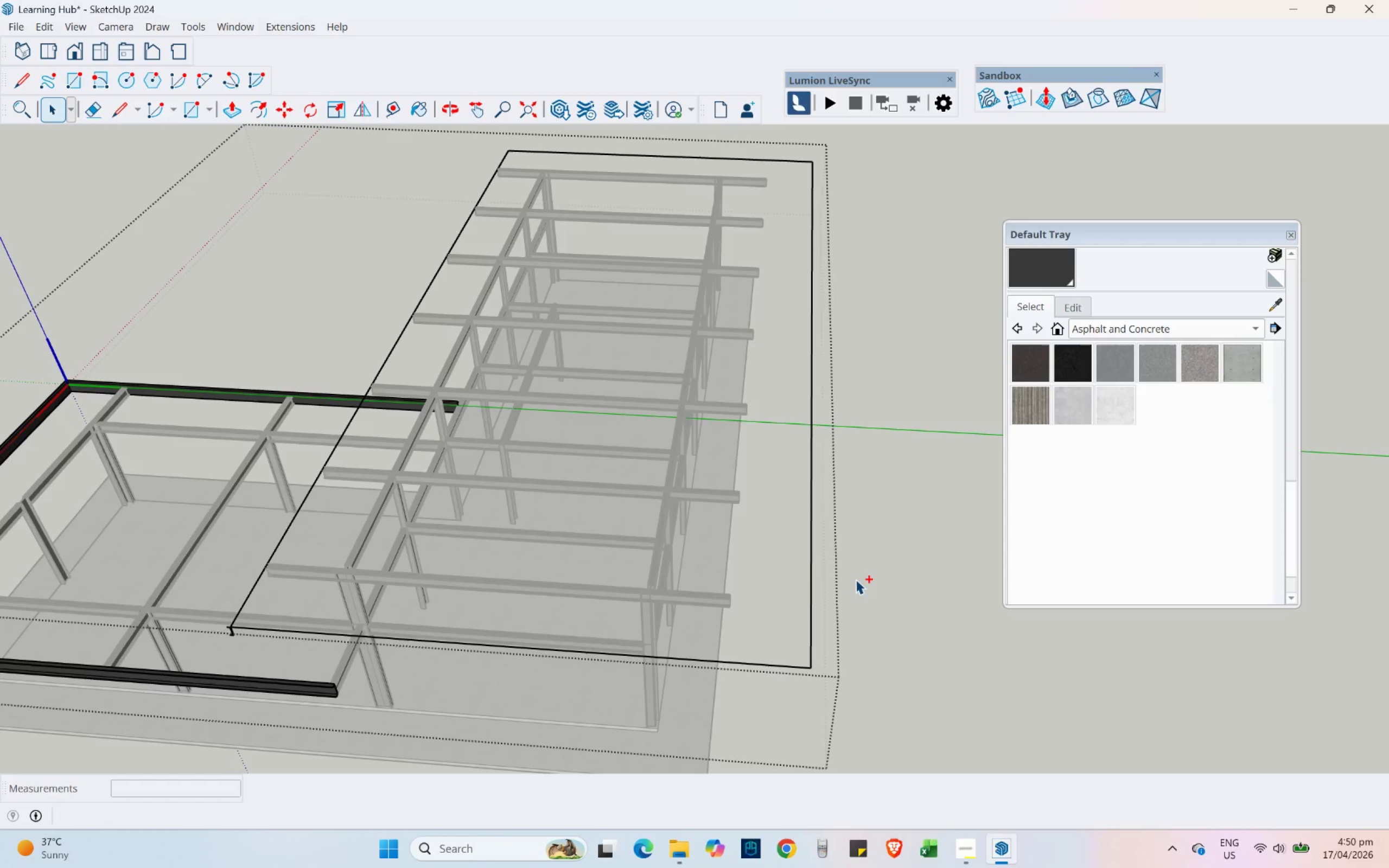 
key(Control+Y)
 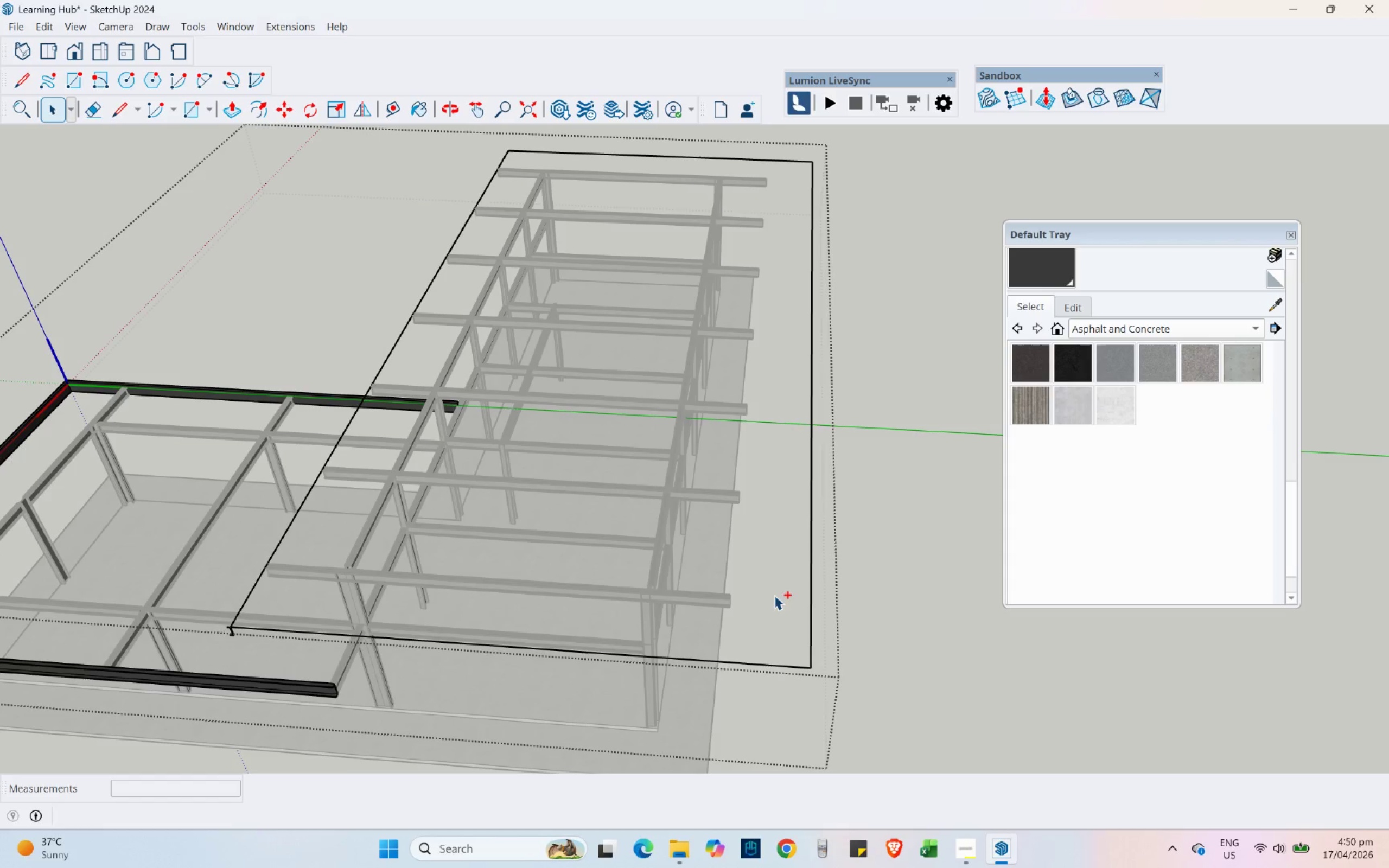 
key(Control+Y)
 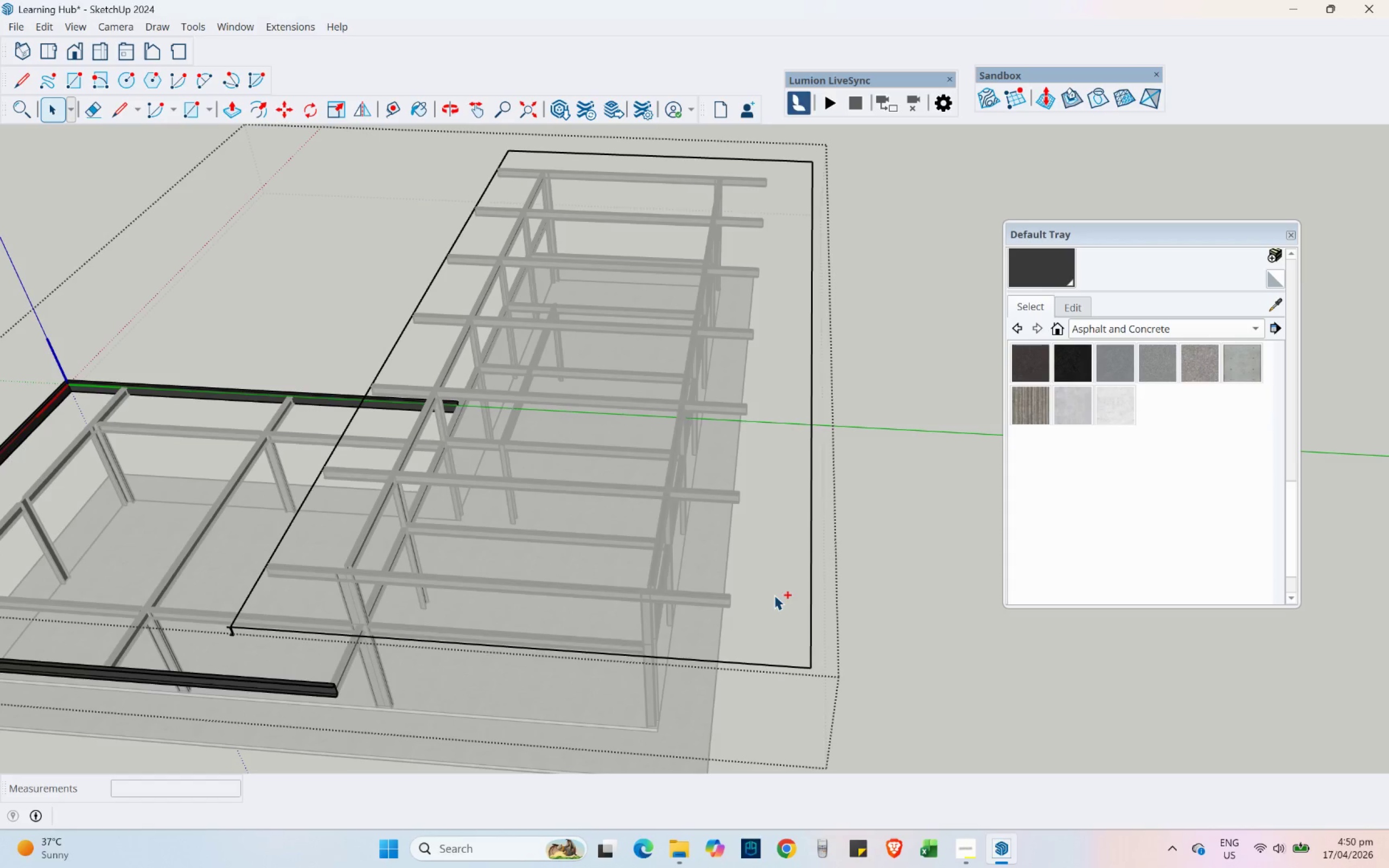 
key(Control+Y)
 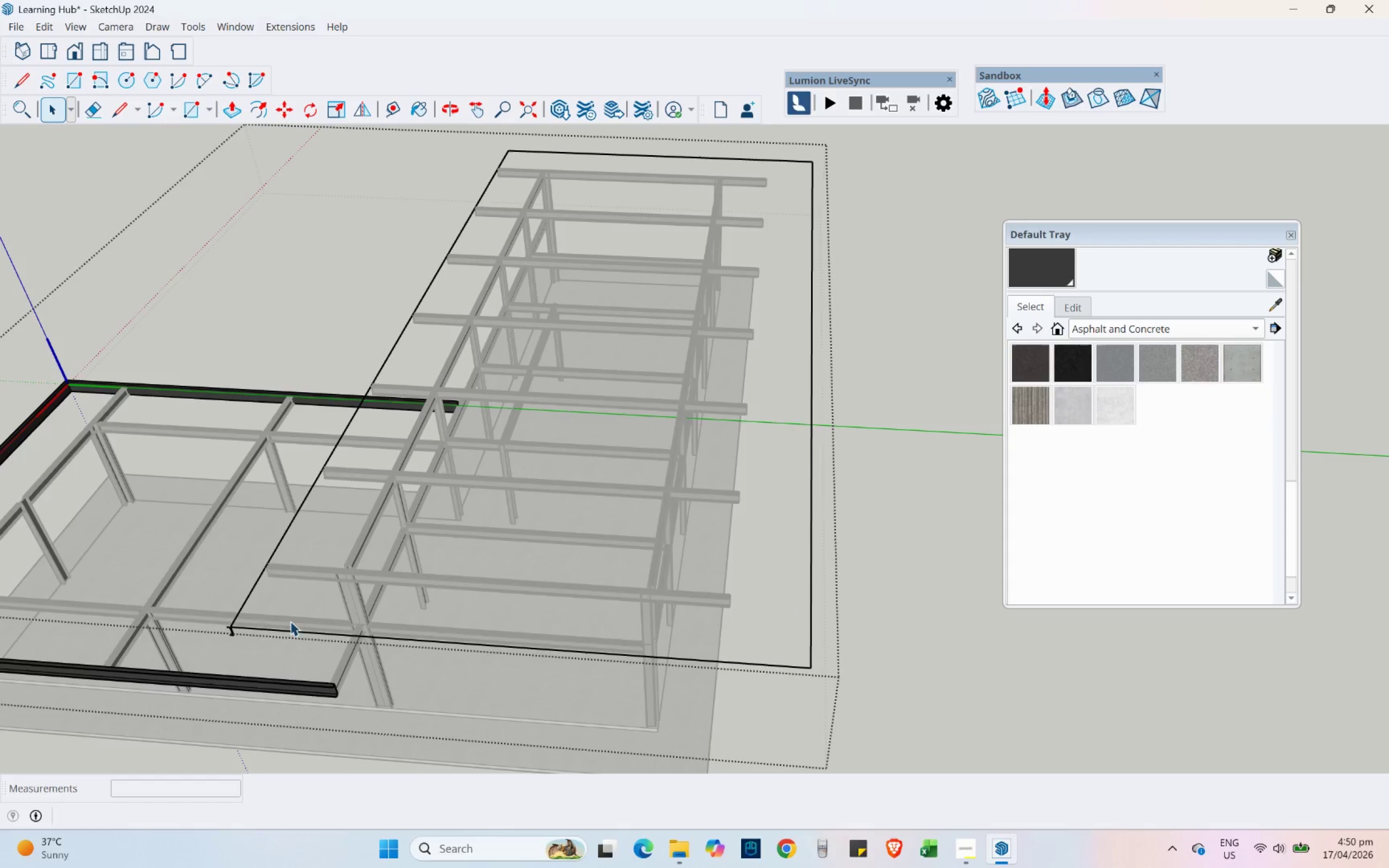 
scroll: coordinate [220, 619], scroll_direction: up, amount: 15.0
 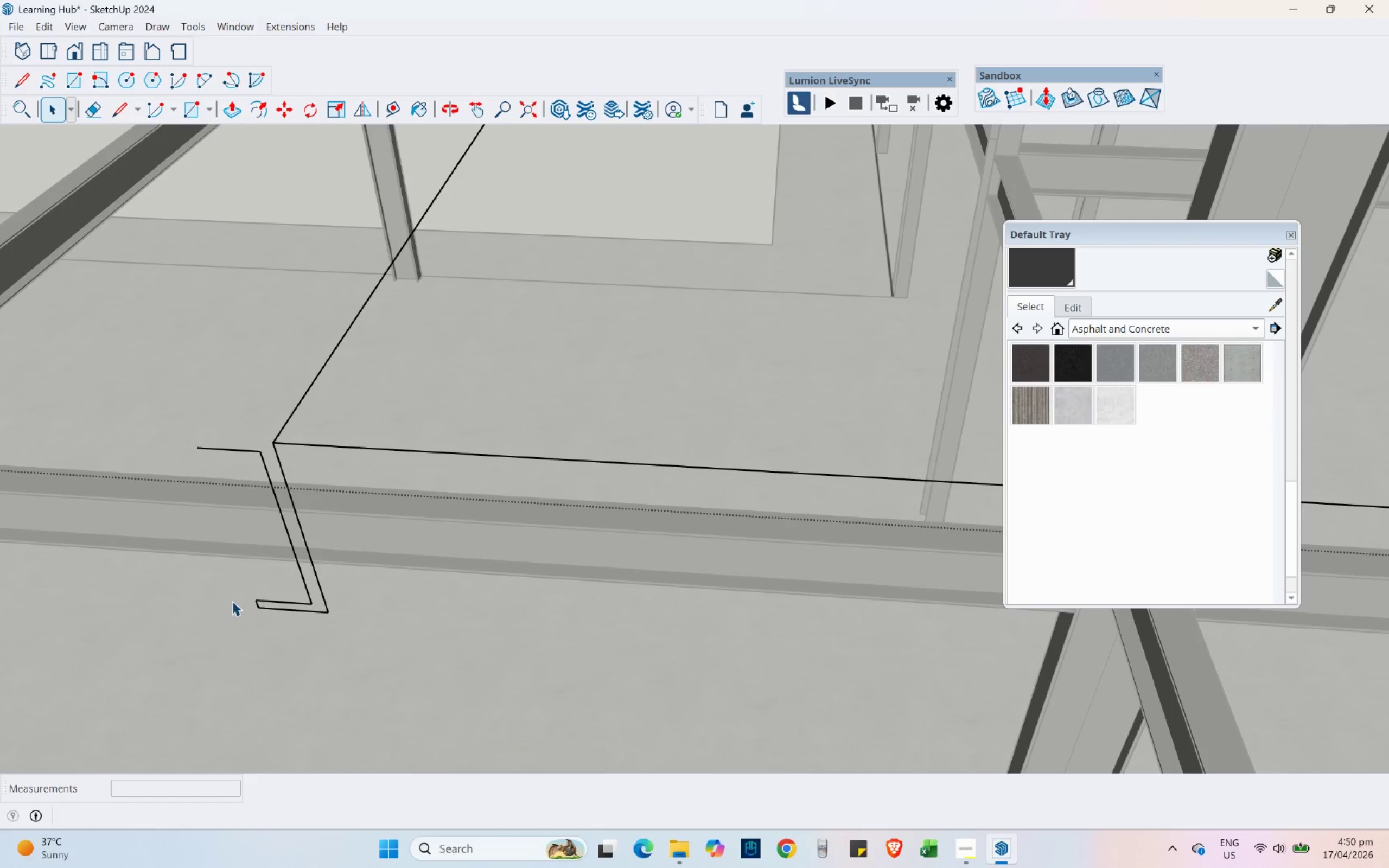 
key(Control+Y)
 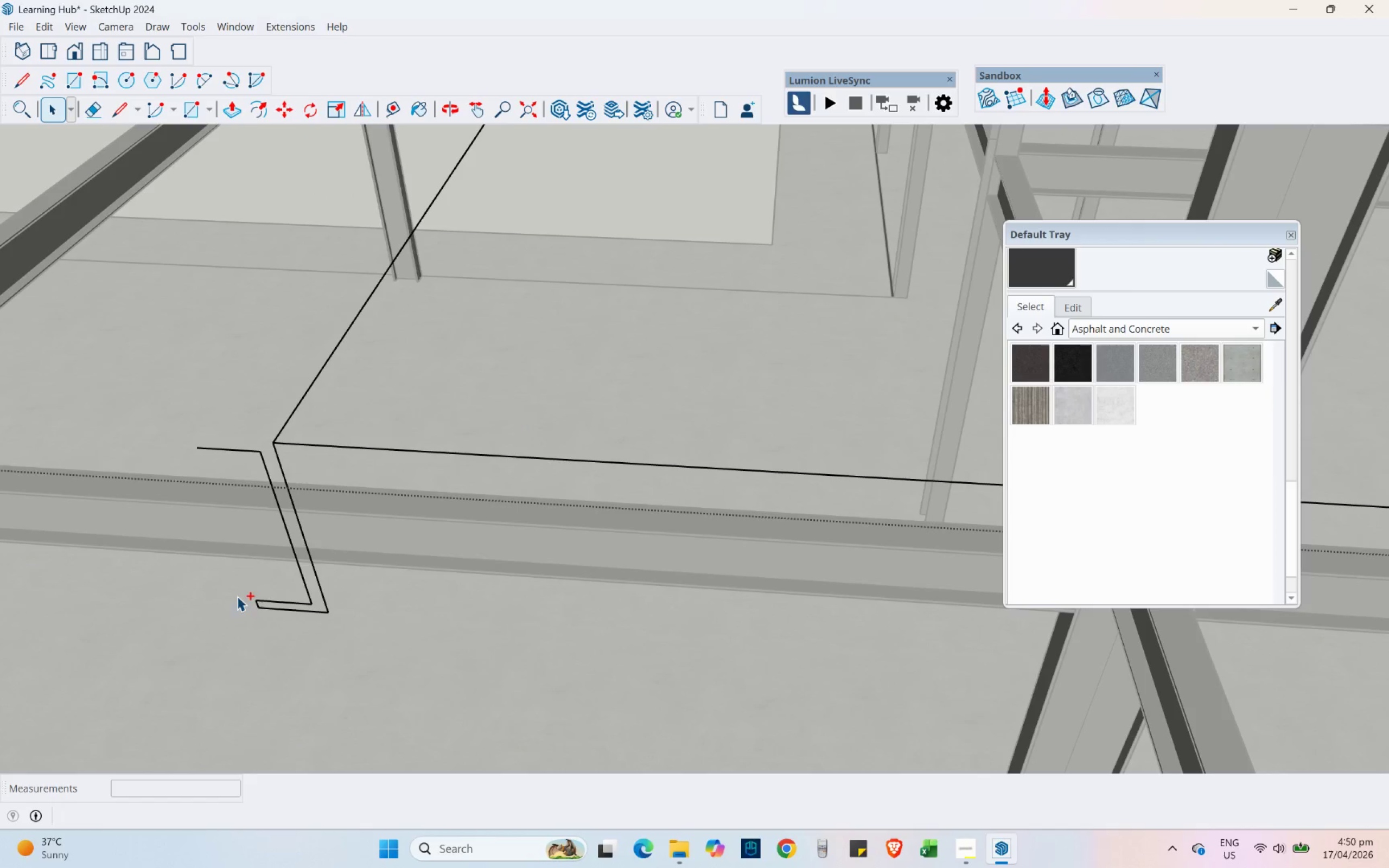 
key(Control+Y)
 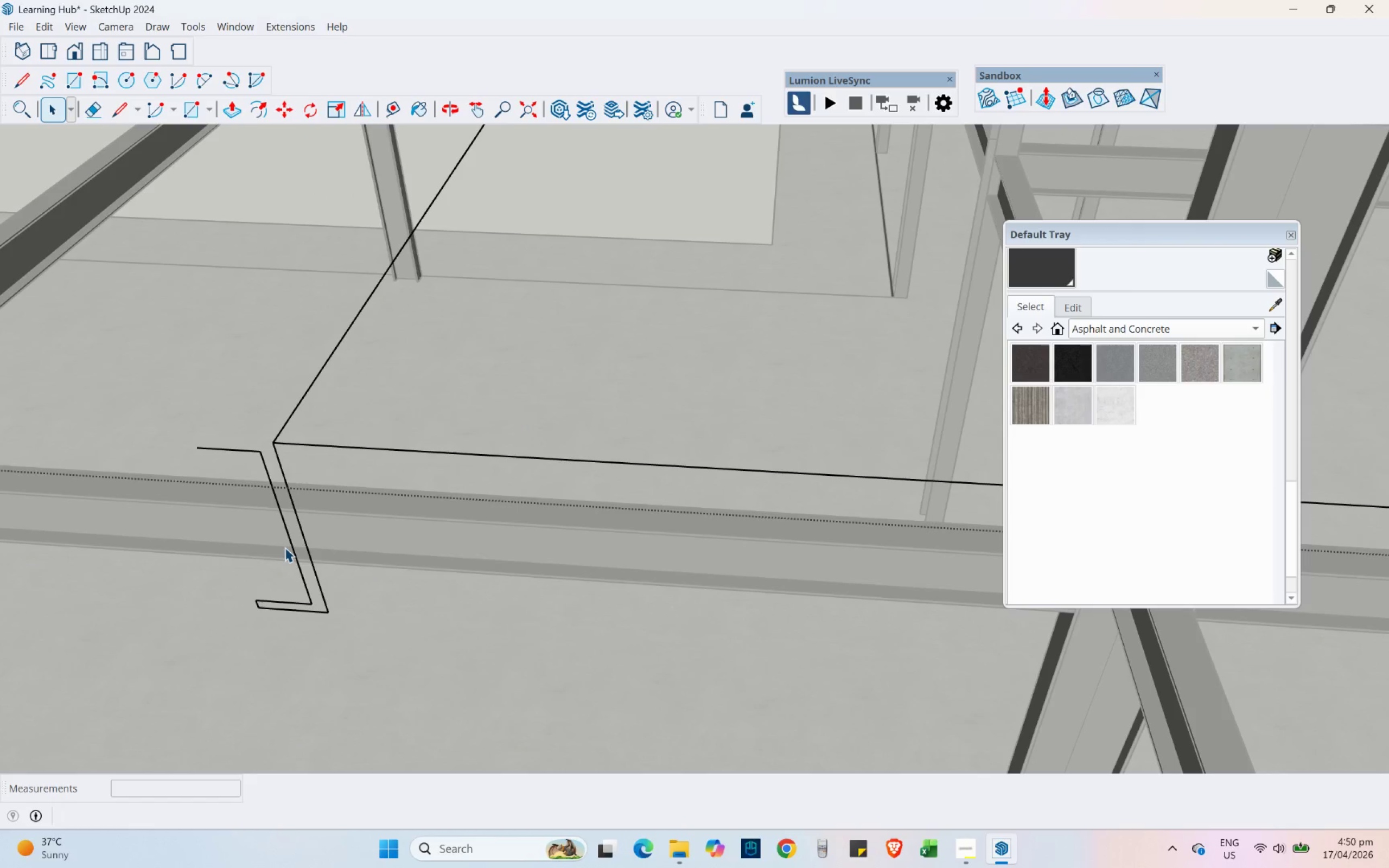 
key(Control+Y)
 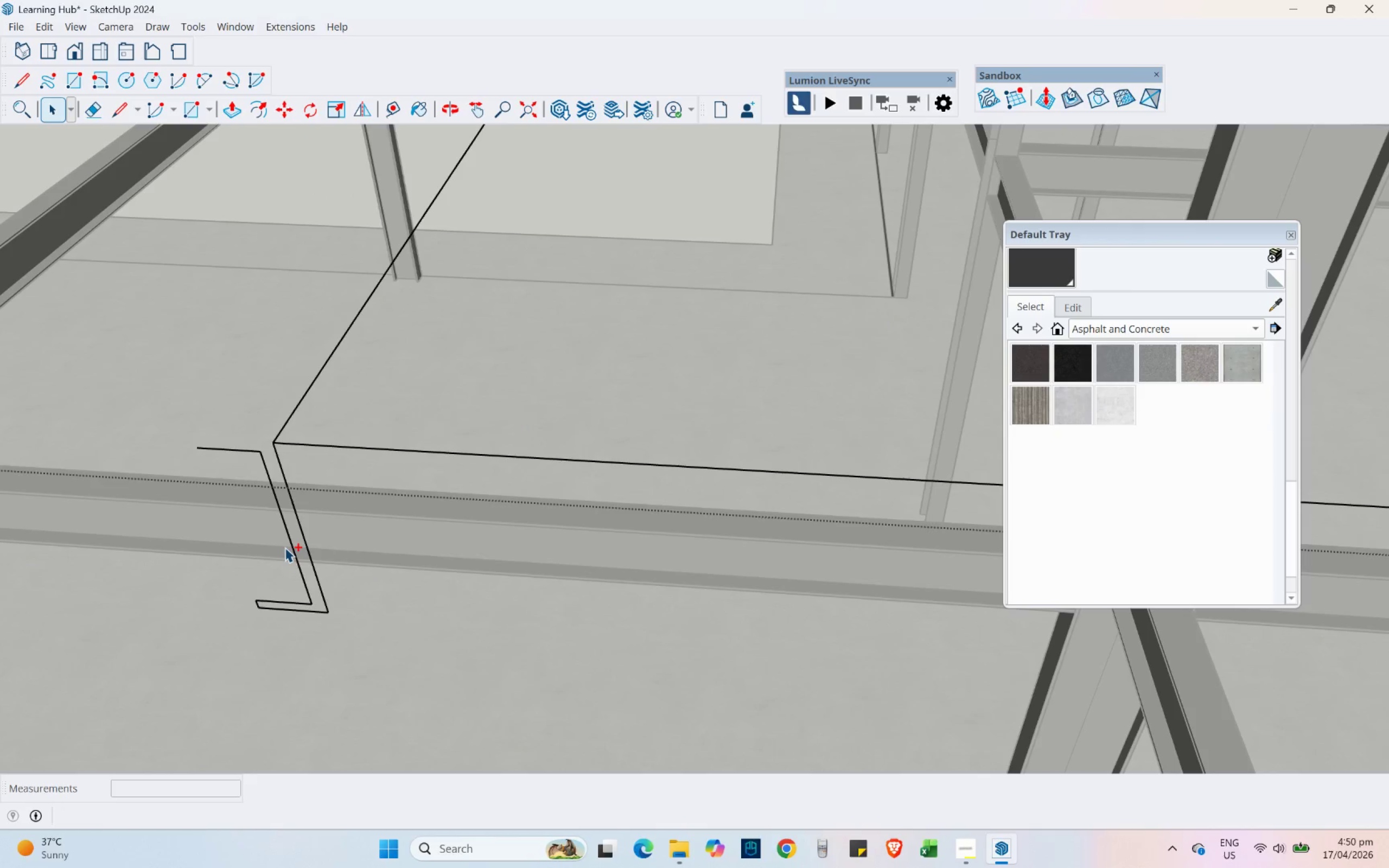 
key(Control+Y)
 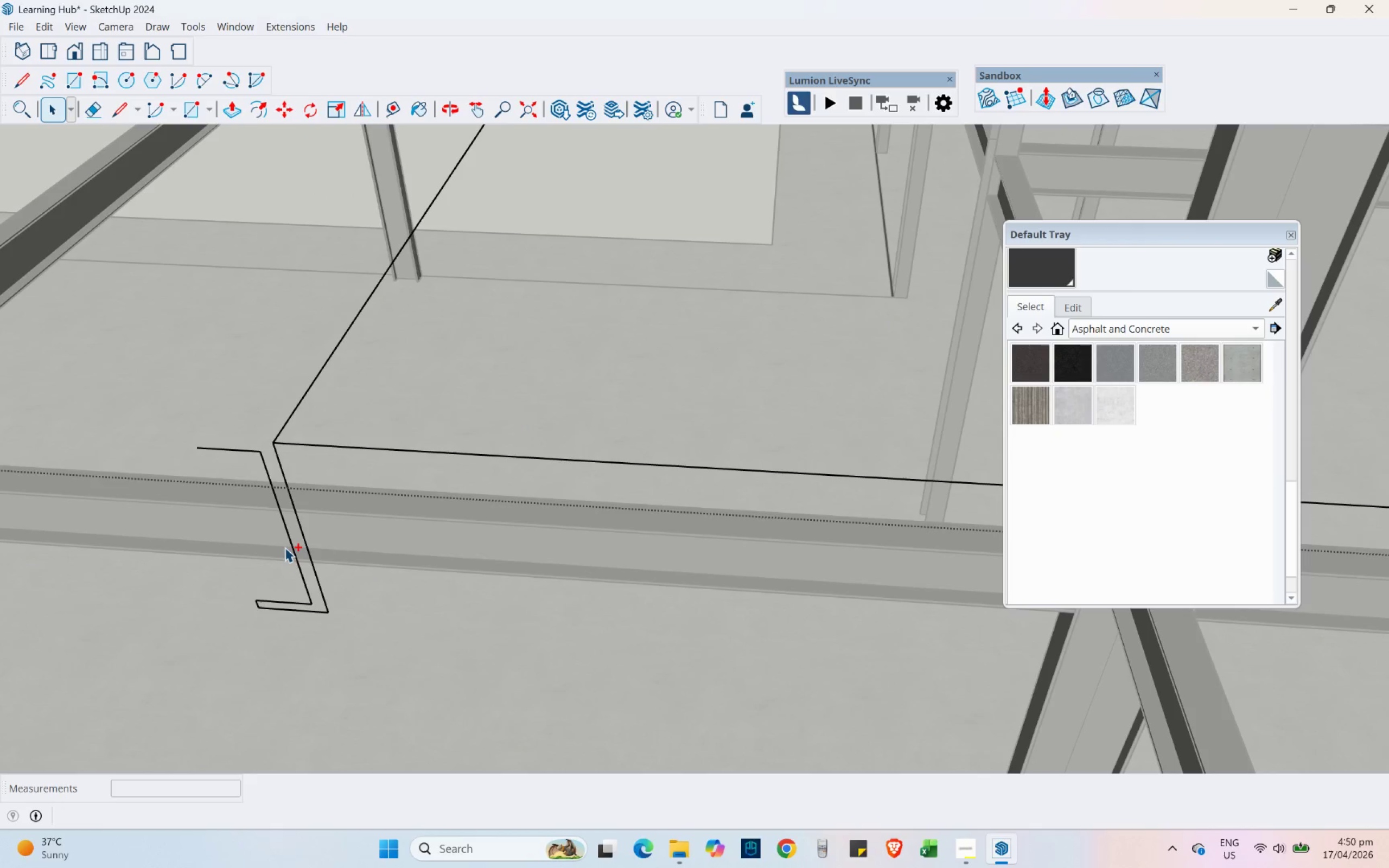 
key(Control+Y)
 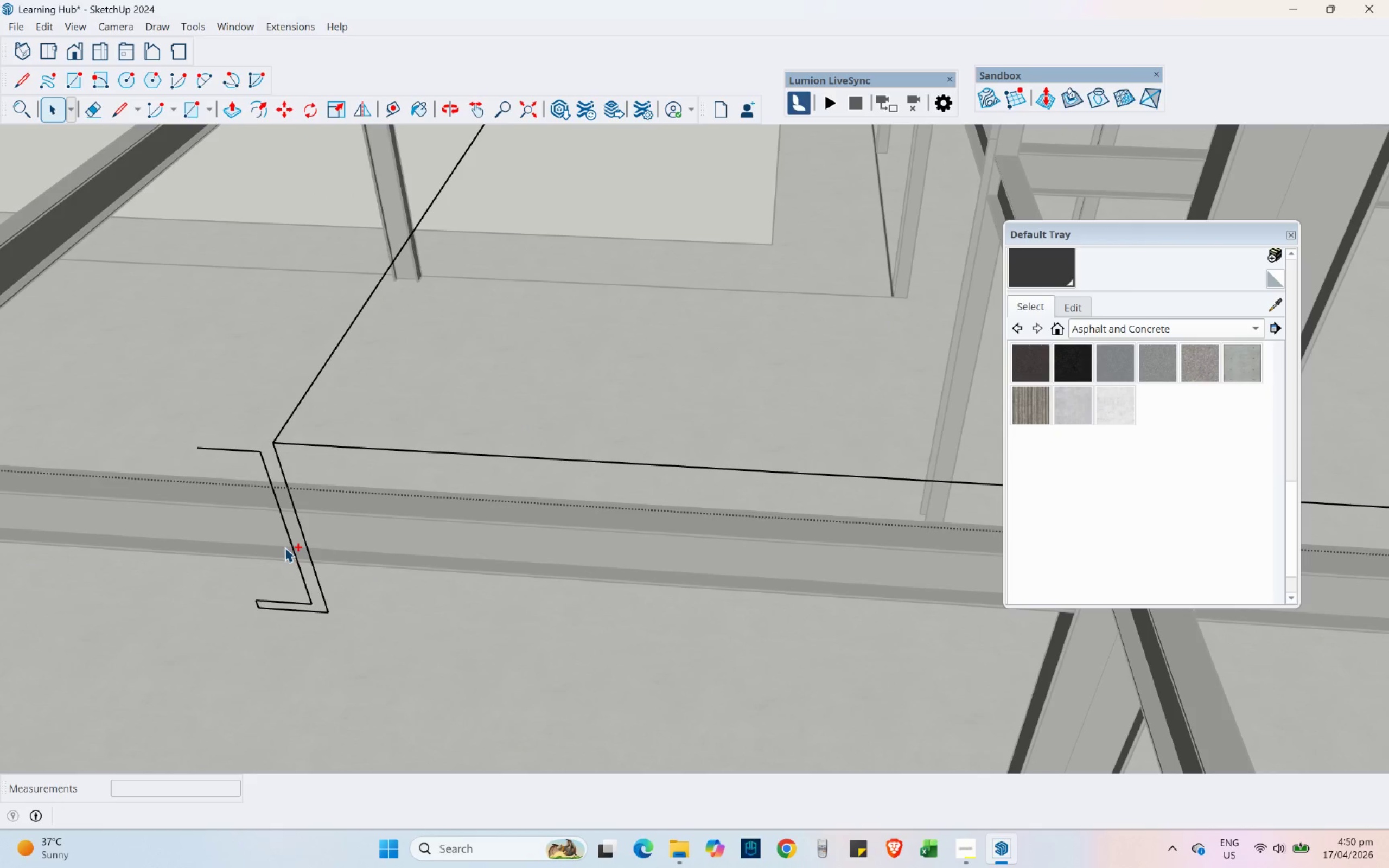 
key(Control+Y)
 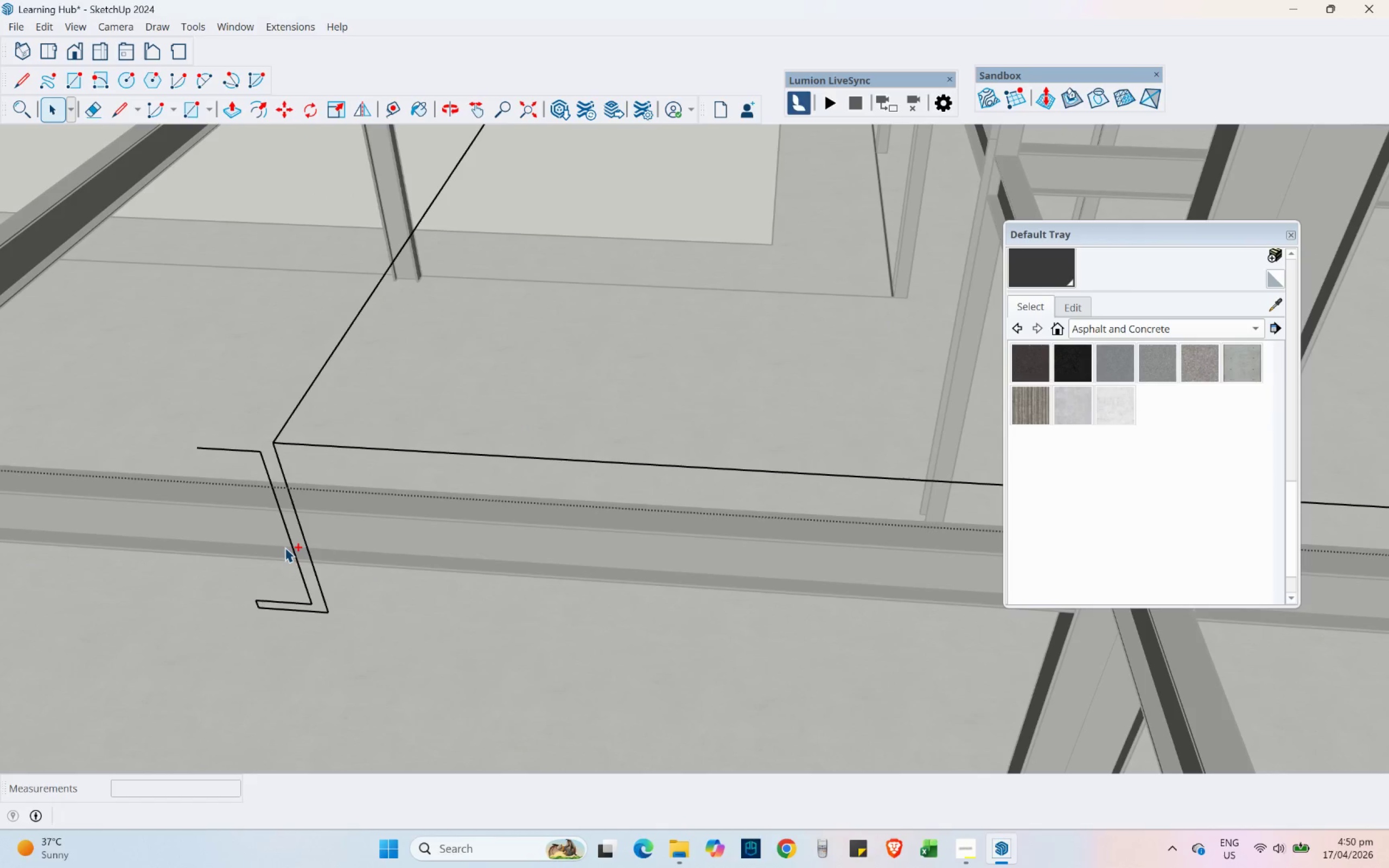 
key(Control+Y)
 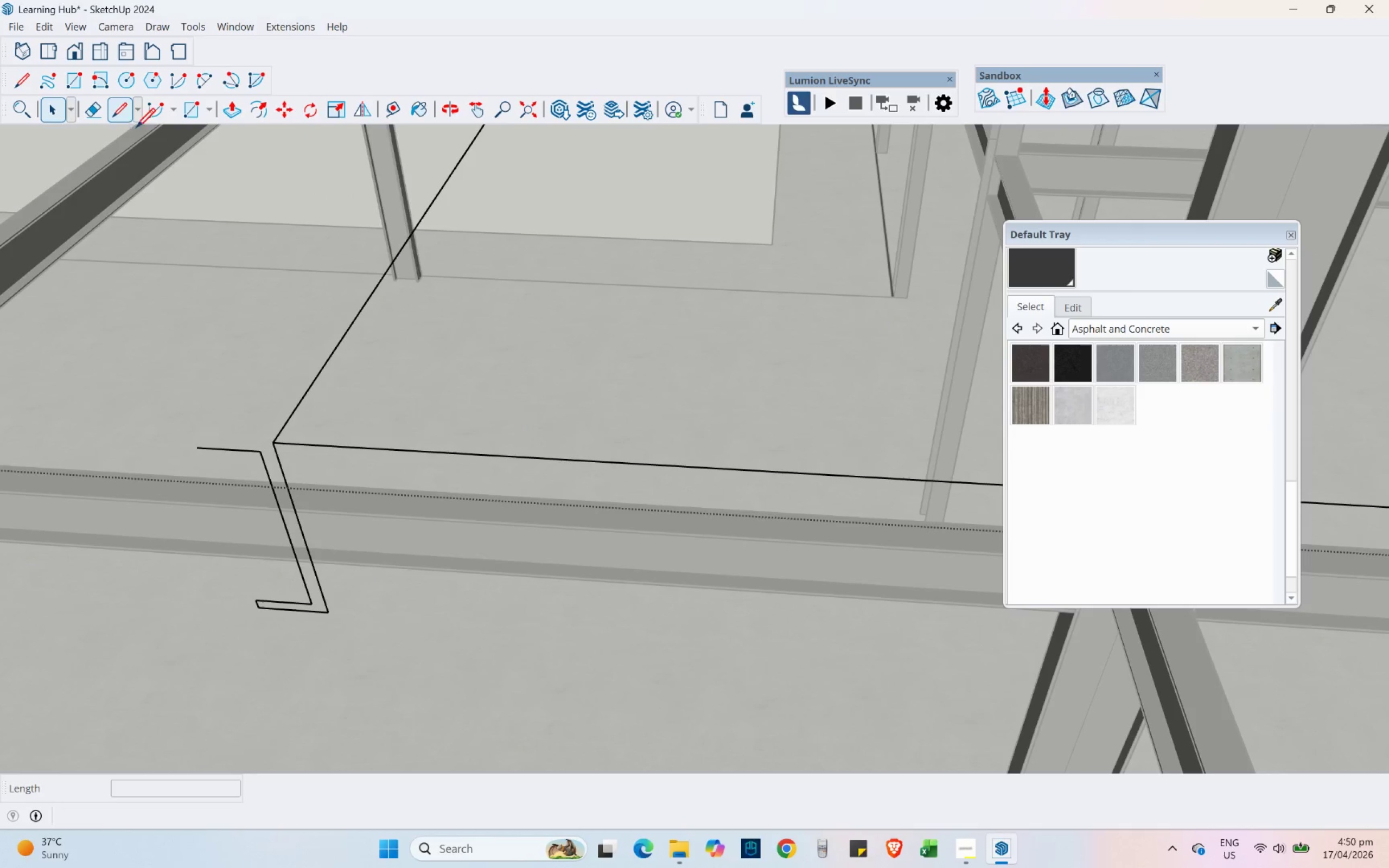 
left_click([200, 441])
 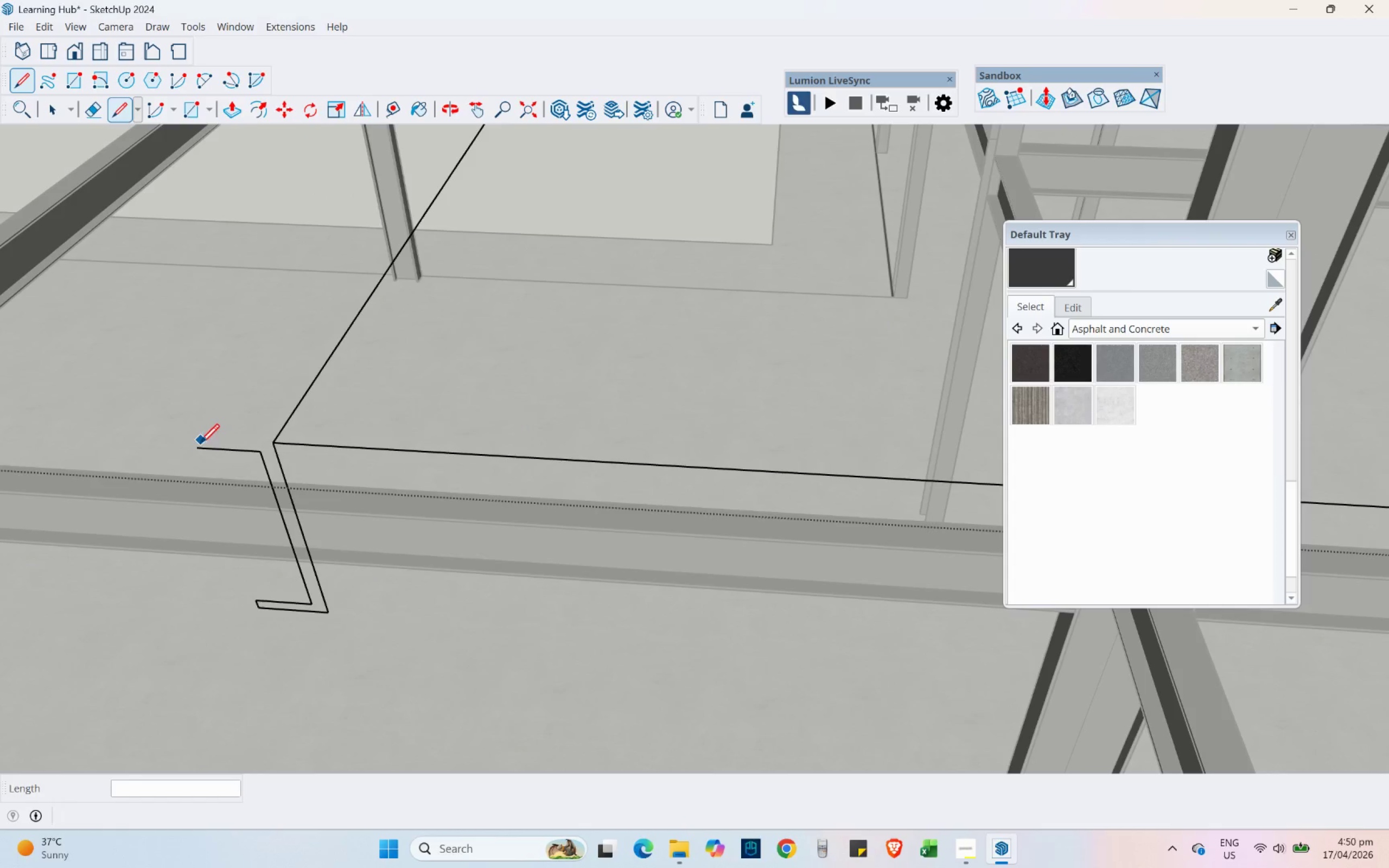 
key(Escape)
 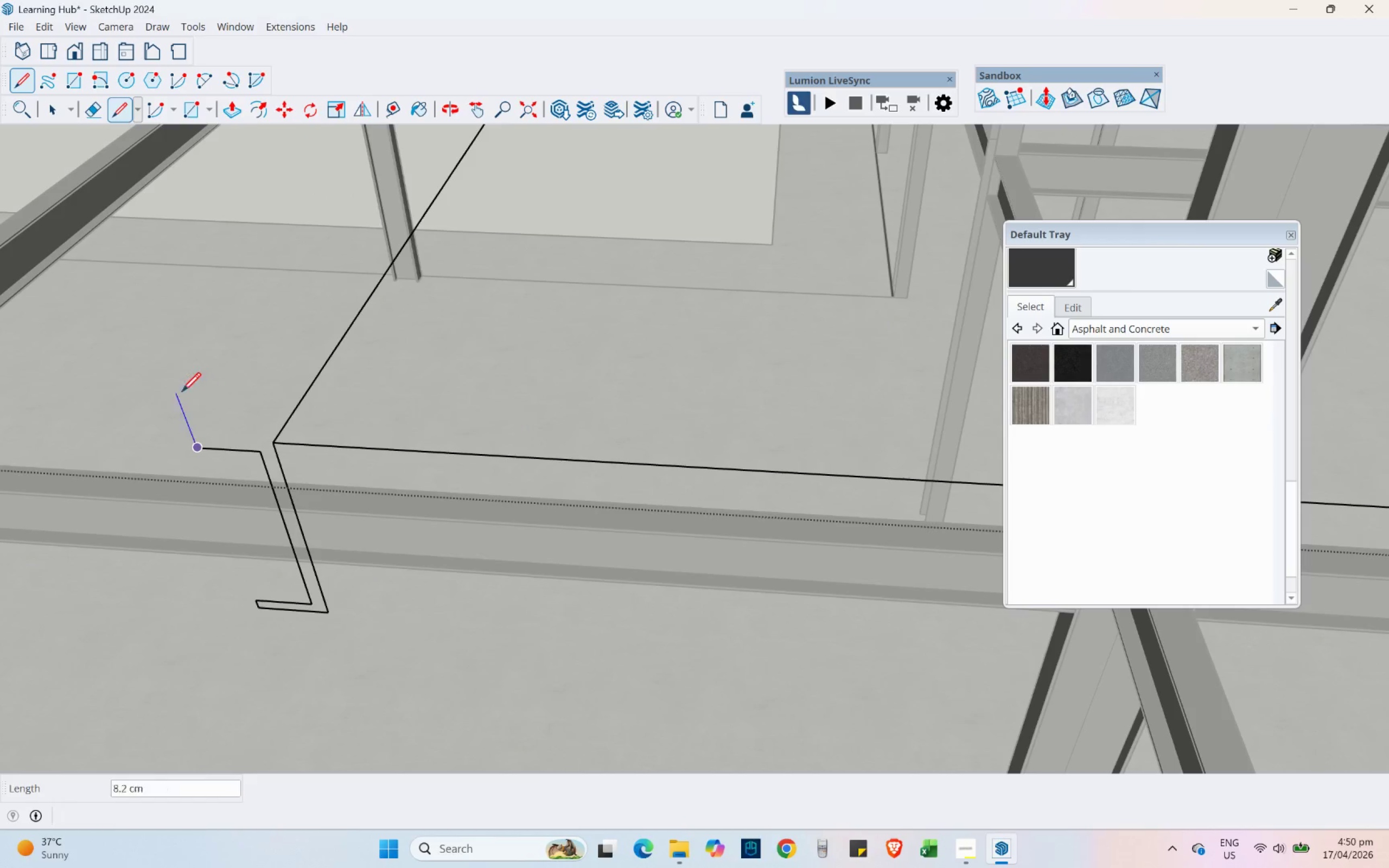 
hold_key(key=ShiftLeft, duration=0.58)
 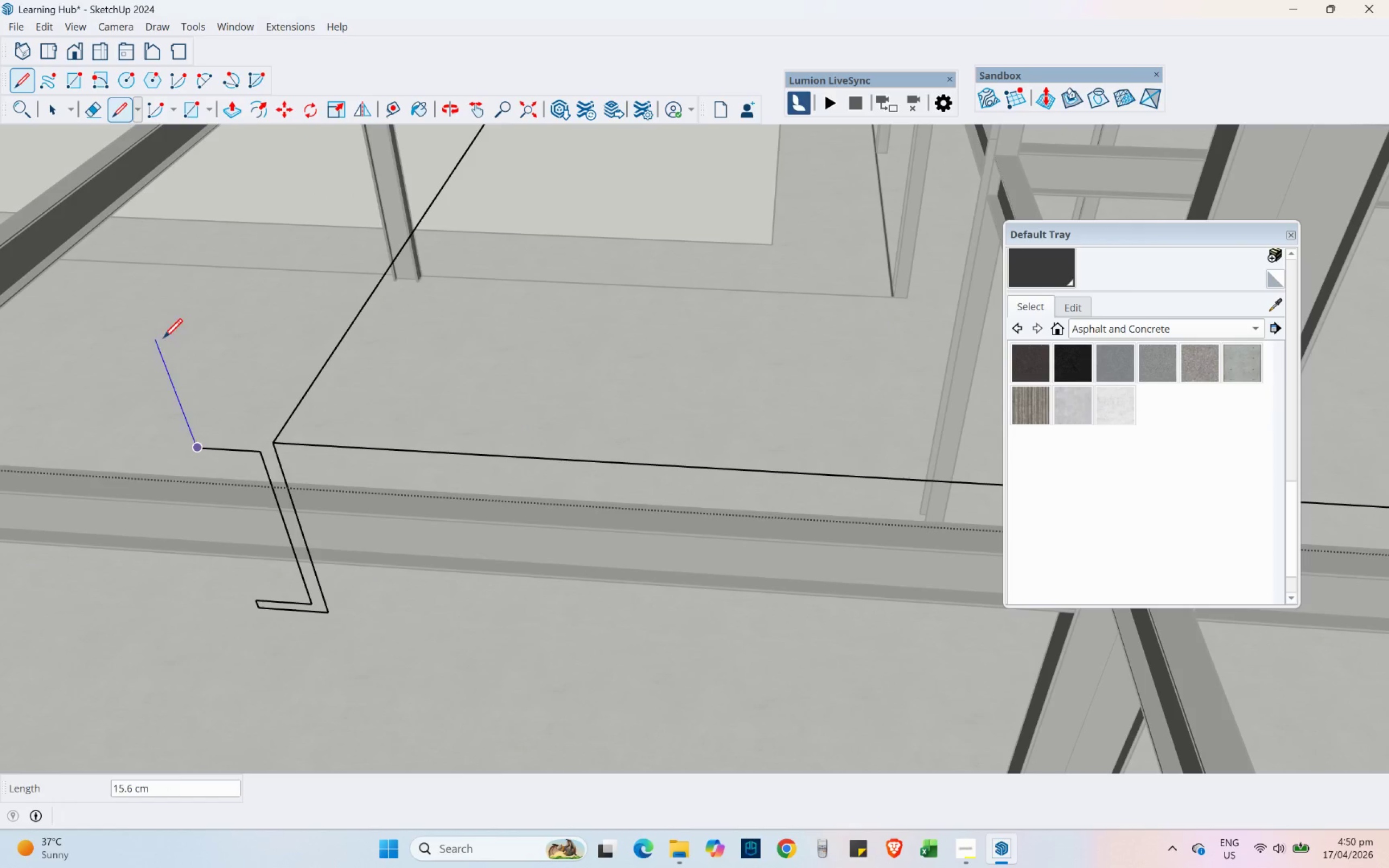 
hold_key(key=ShiftLeft, duration=1.39)
 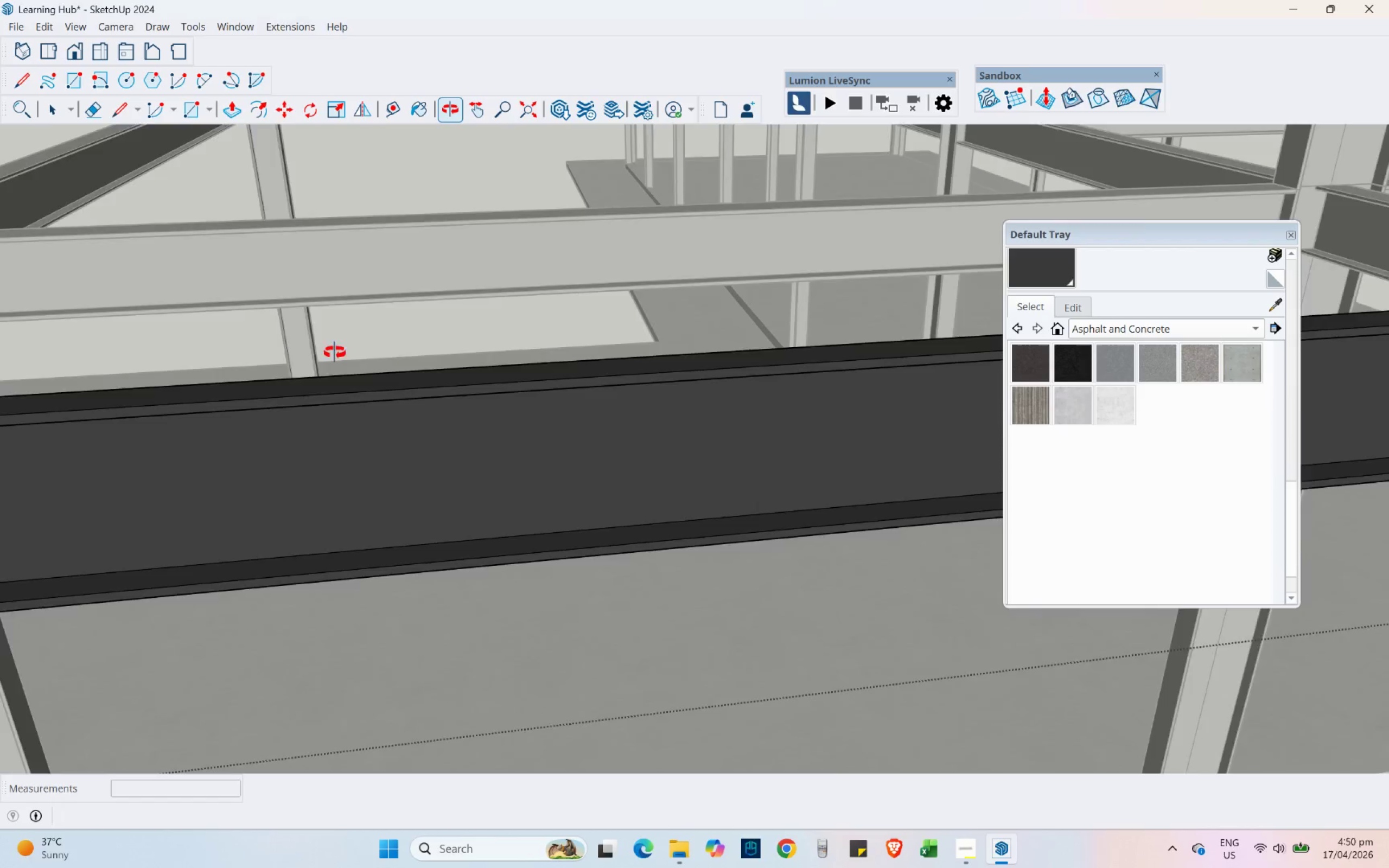 
hold_key(key=ShiftLeft, duration=0.31)
scroll: coordinate [345, 489], scroll_direction: down, amount: 6.0
 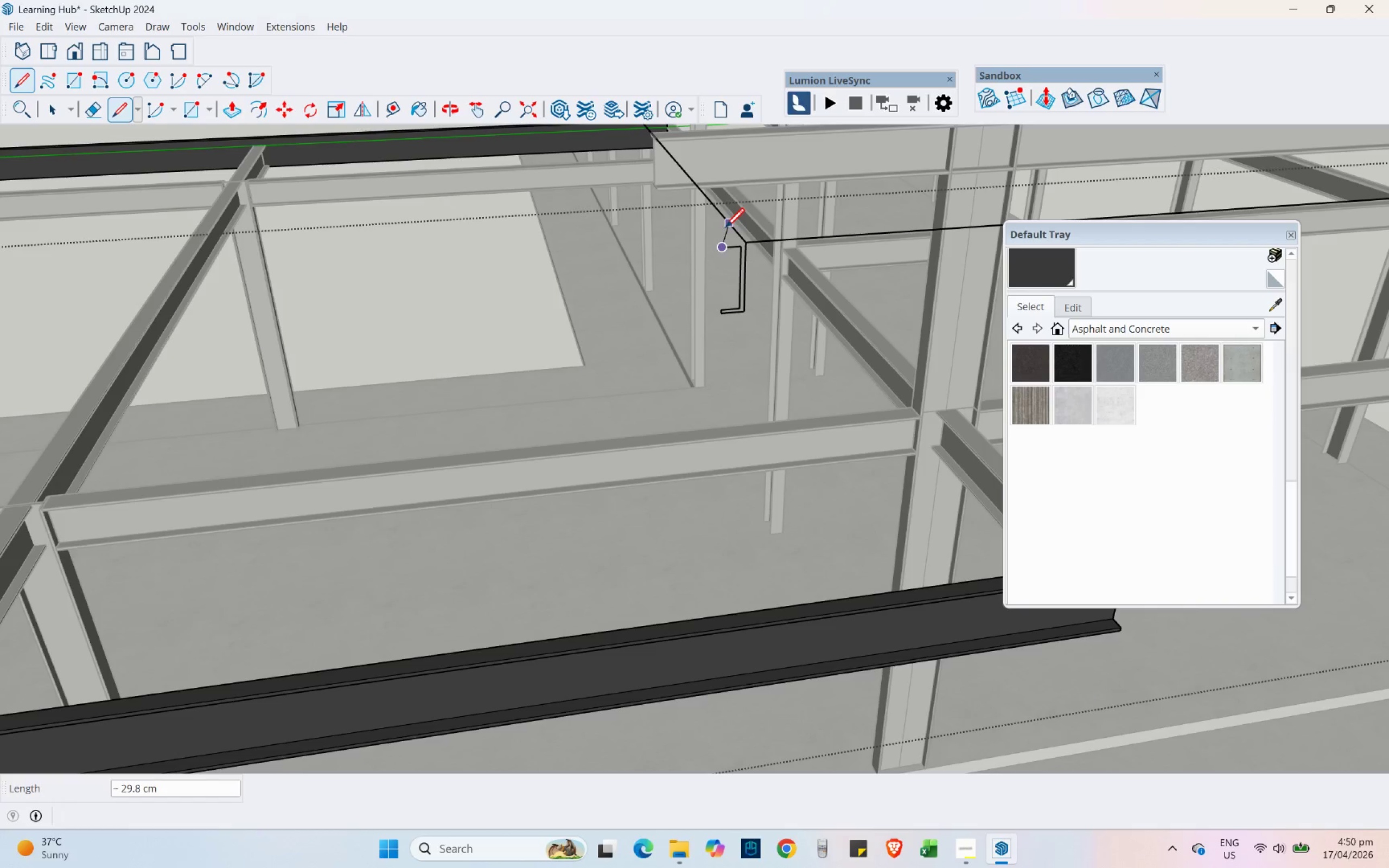 
scroll: coordinate [736, 258], scroll_direction: up, amount: 1.0
 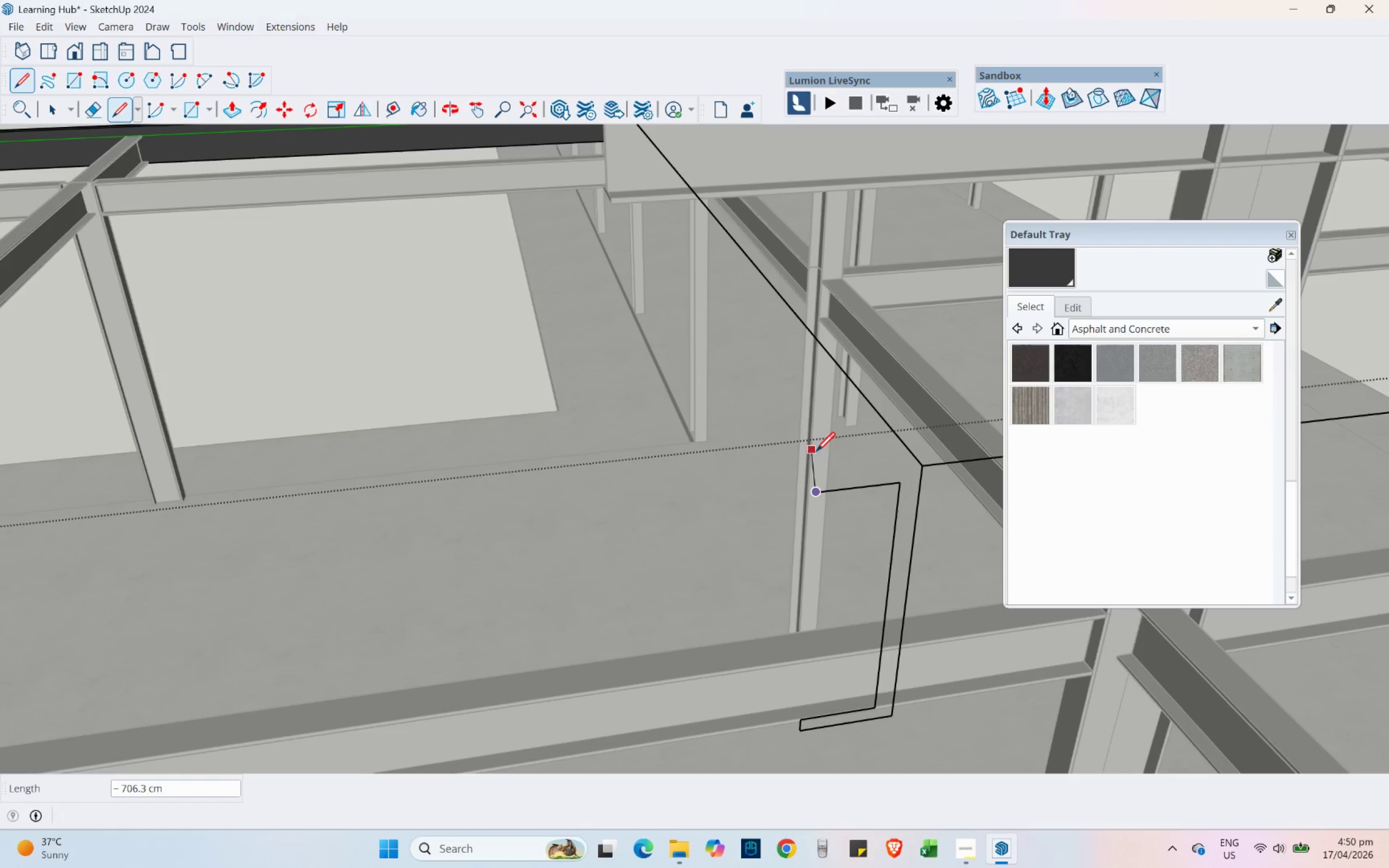 
hold_key(key=ShiftLeft, duration=1.12)
left_click([925, 470])
 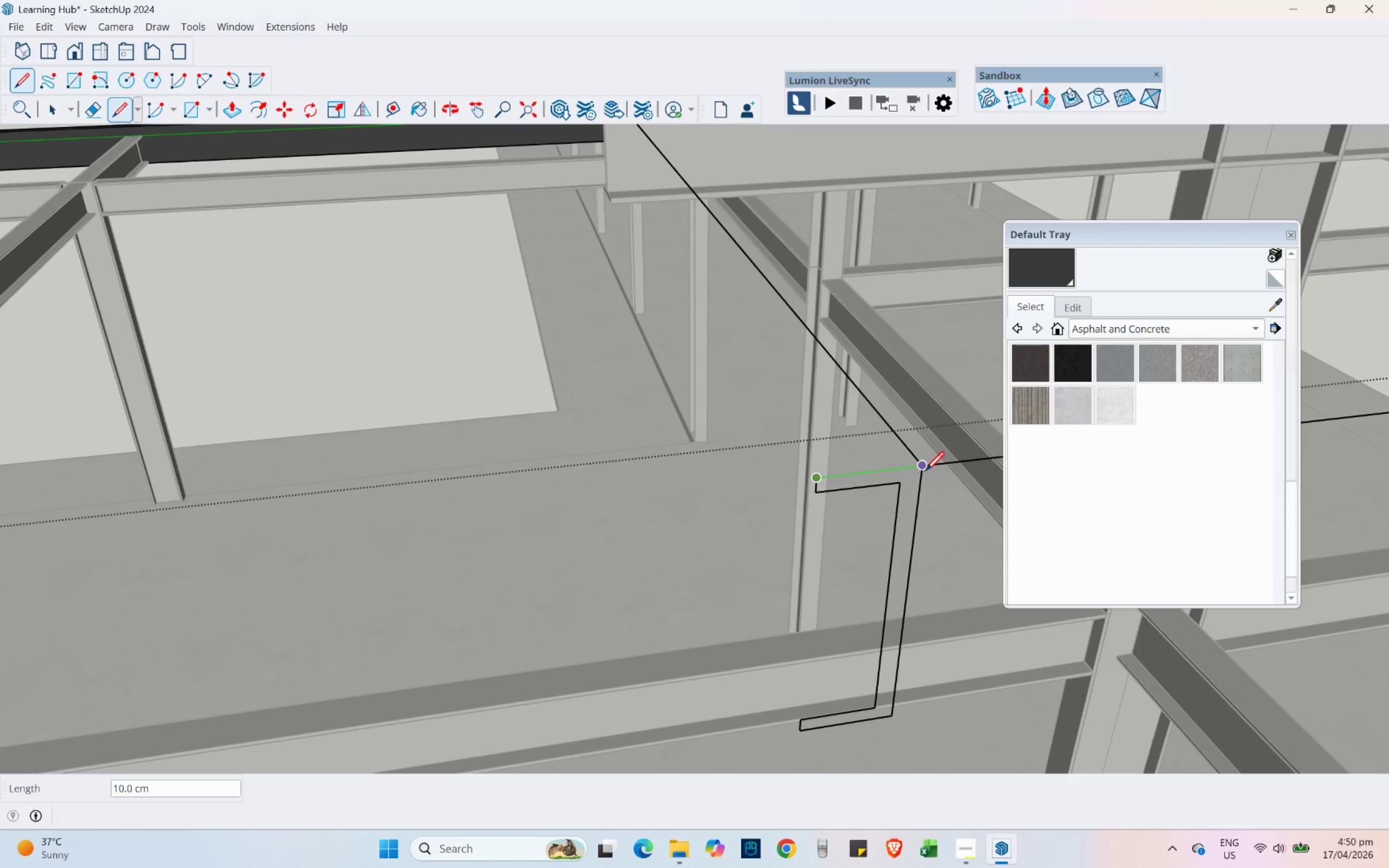 
left_click([925, 470])
 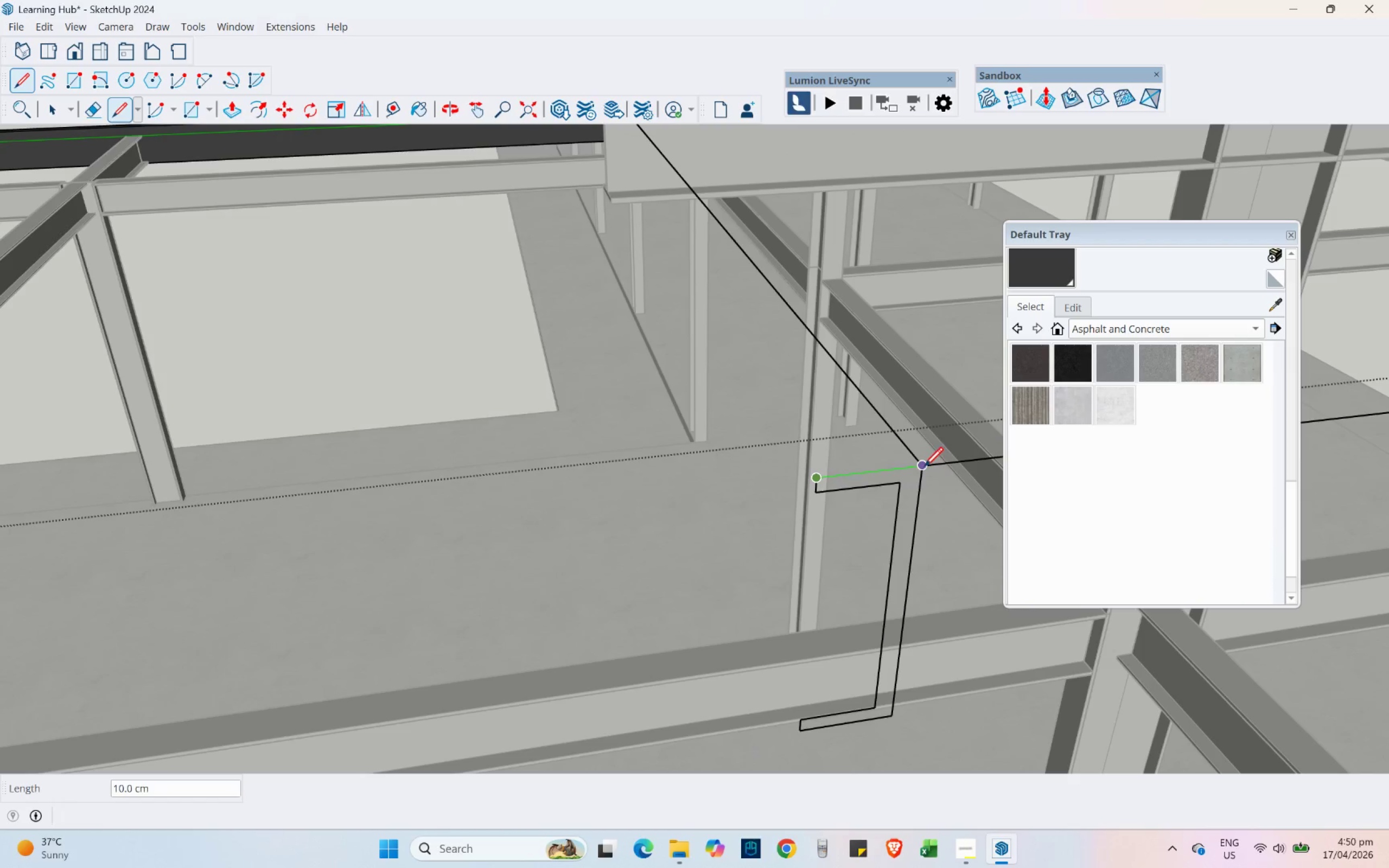 
left_click([924, 466])
 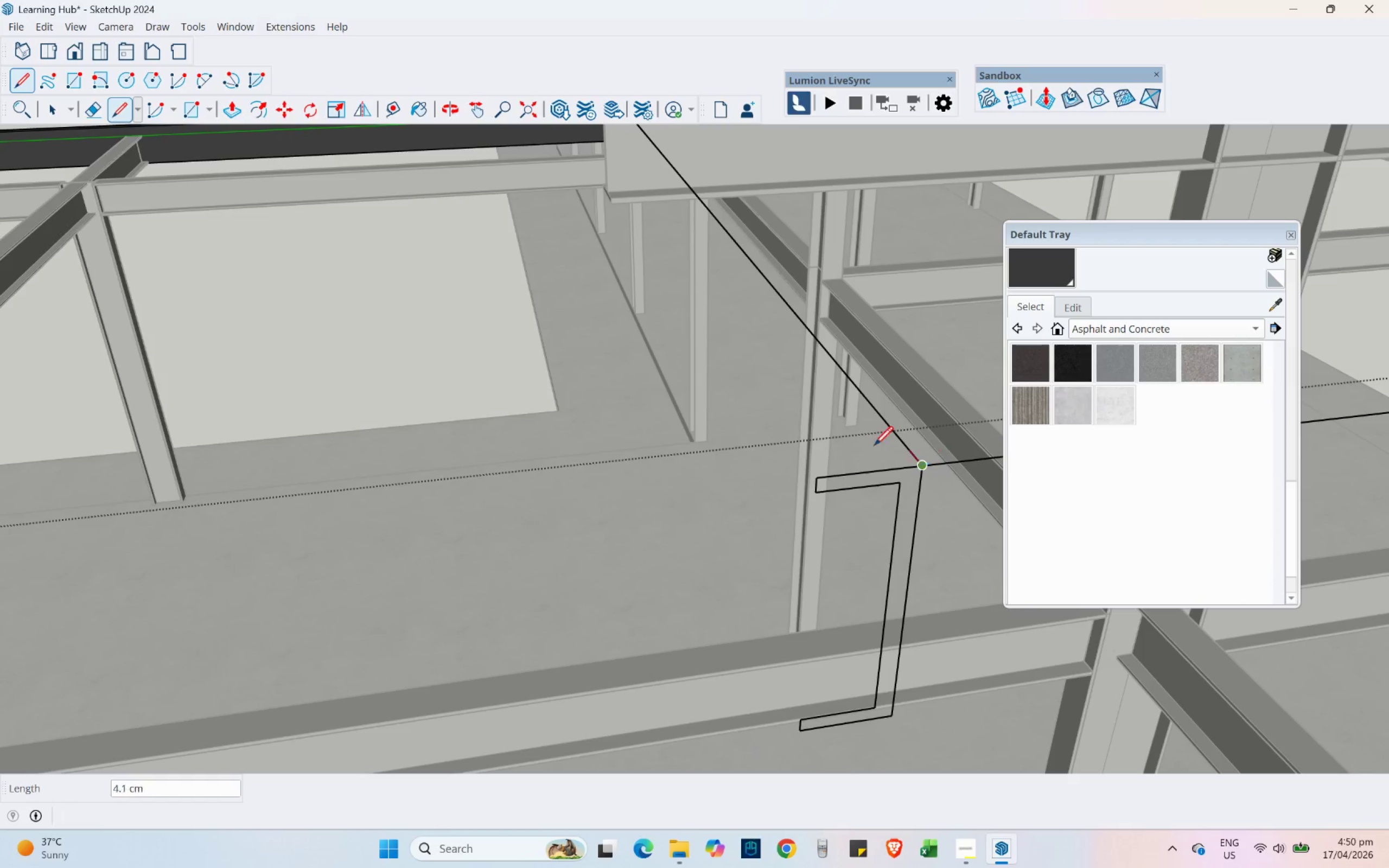 
scroll: coordinate [646, 414], scroll_direction: down, amount: 4.0
 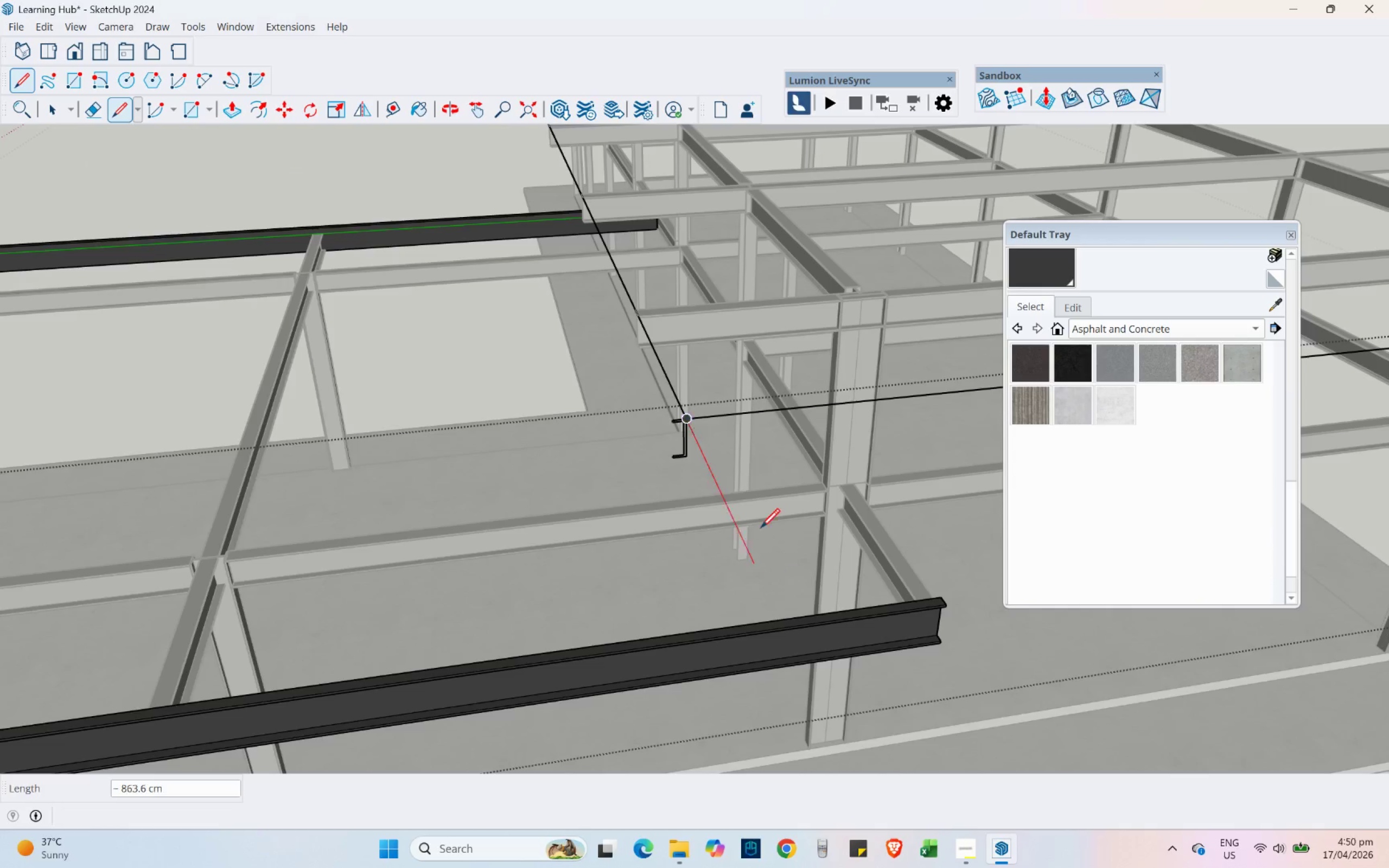 
scroll: coordinate [684, 422], scroll_direction: up, amount: 3.0
 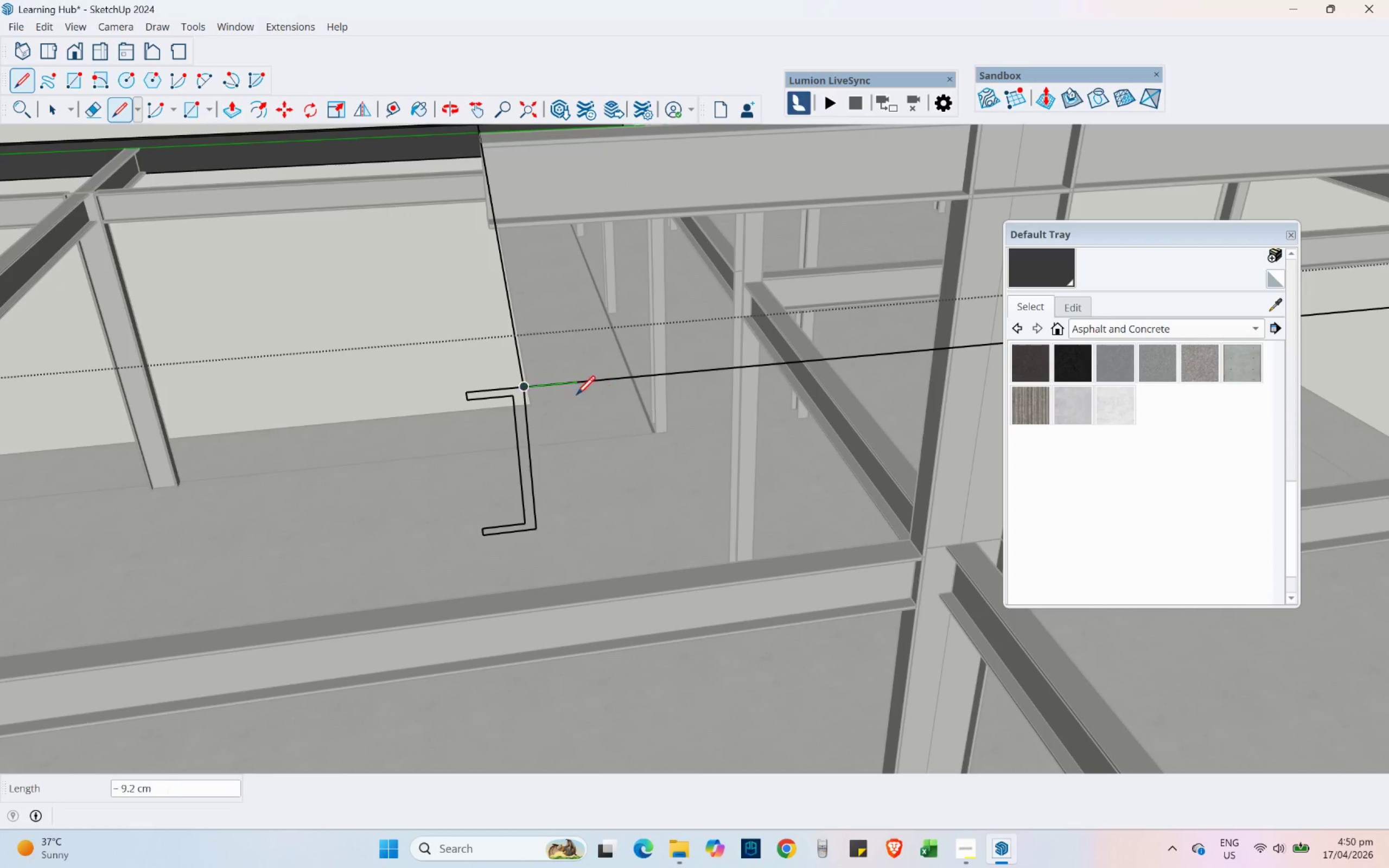 
key(Space)
 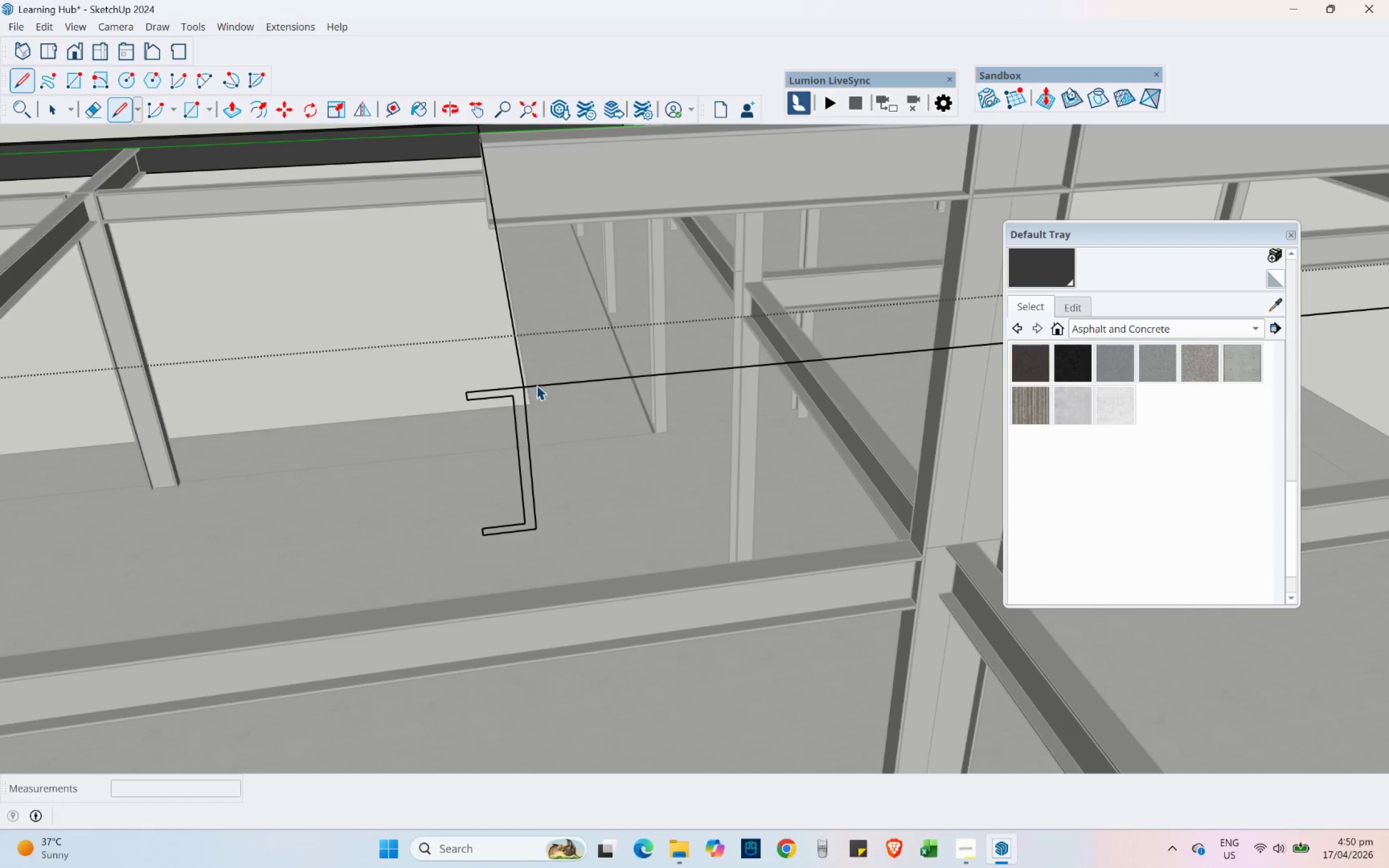 
left_click([536, 385])
 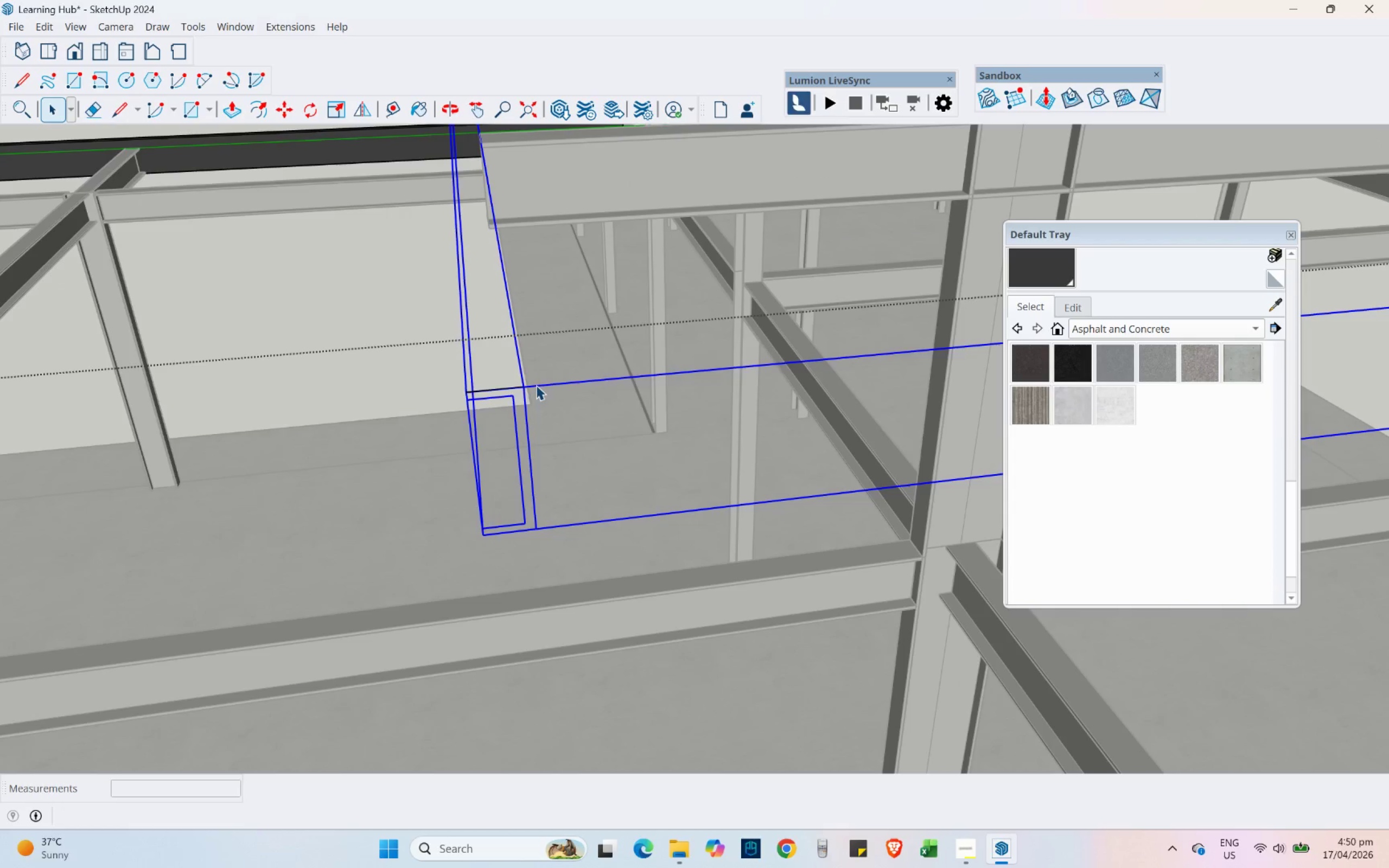 
key(Control+Z)
 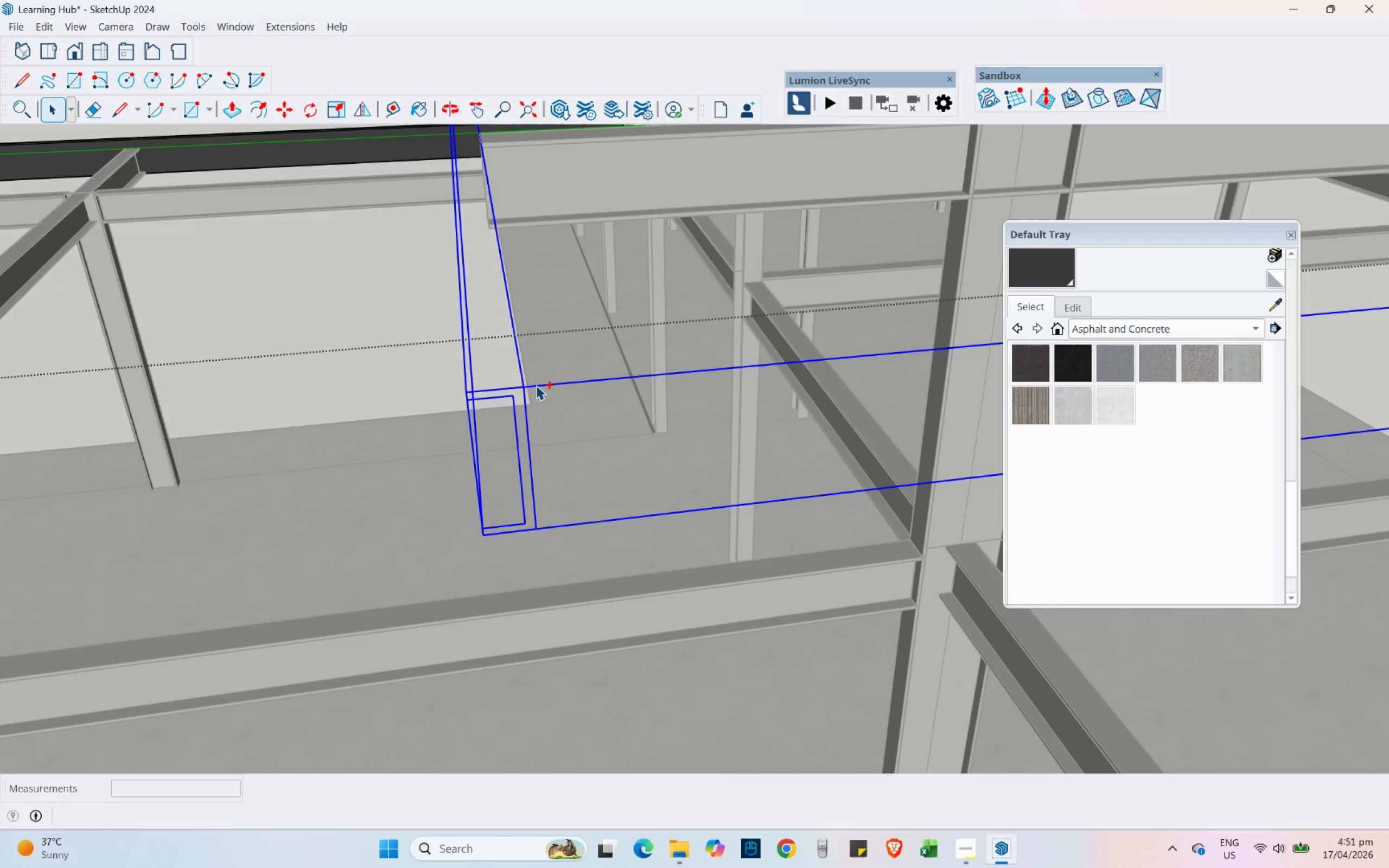 
key(Control+Z)
 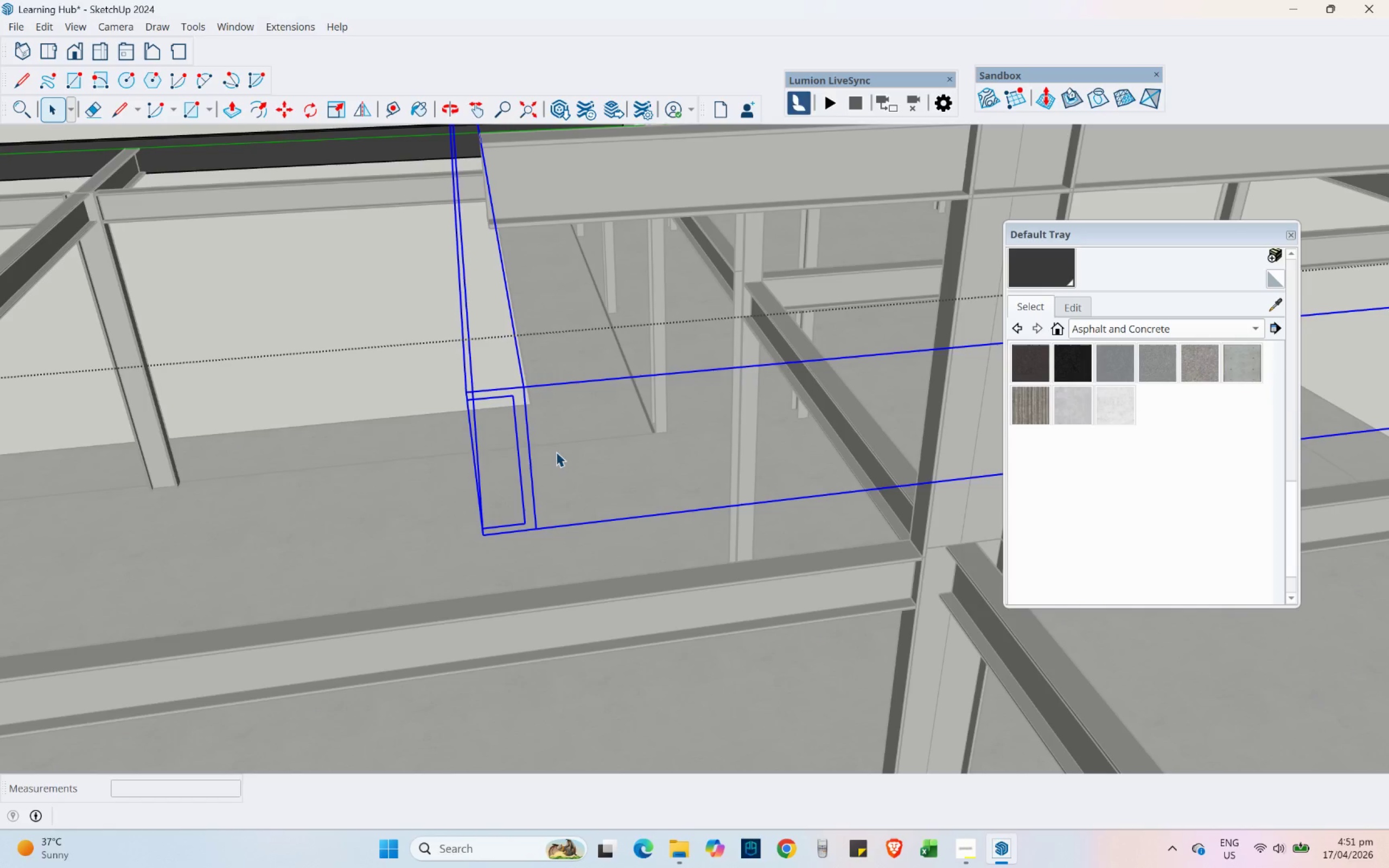 
key(Escape)
 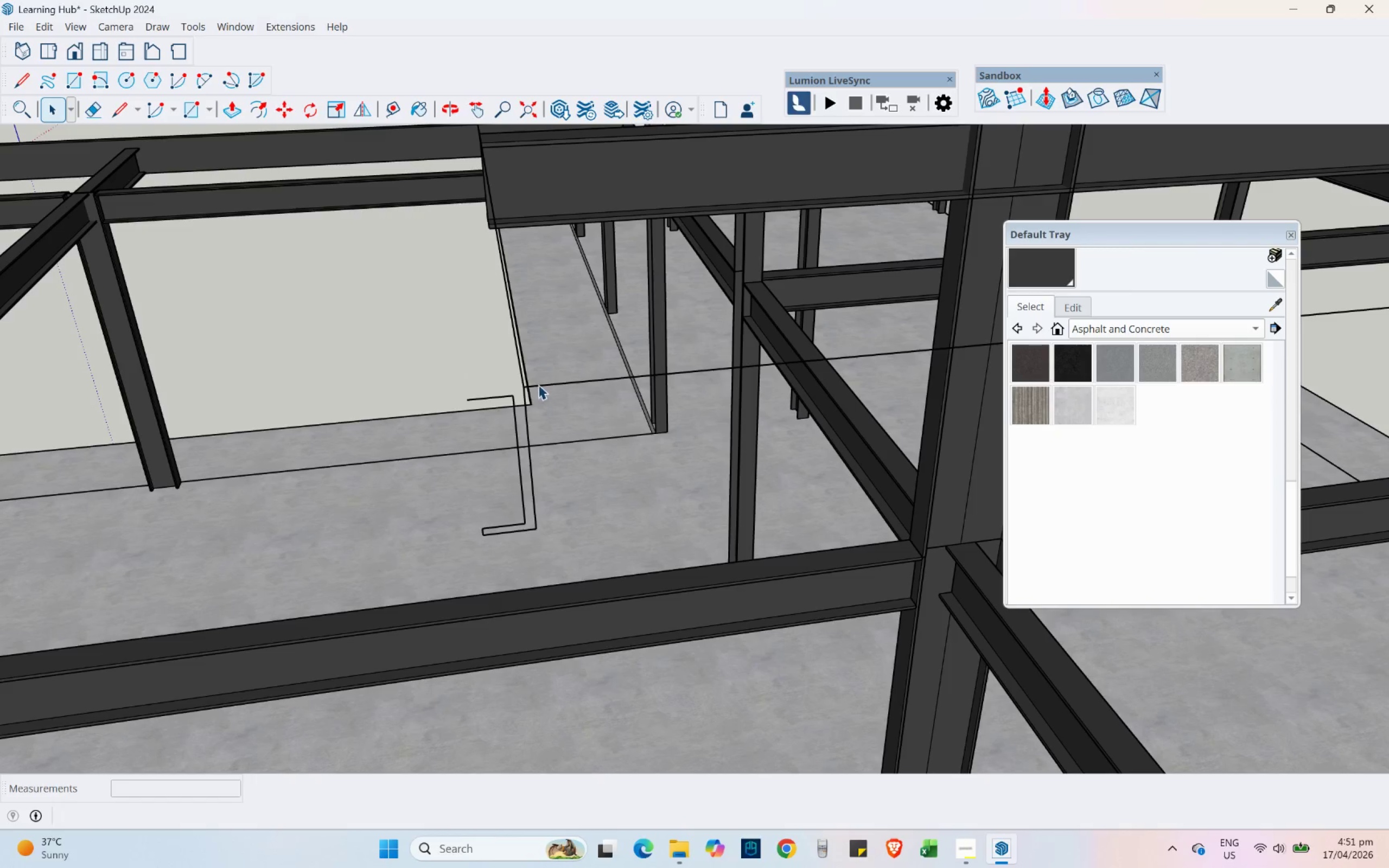 
double_click([538, 385])
 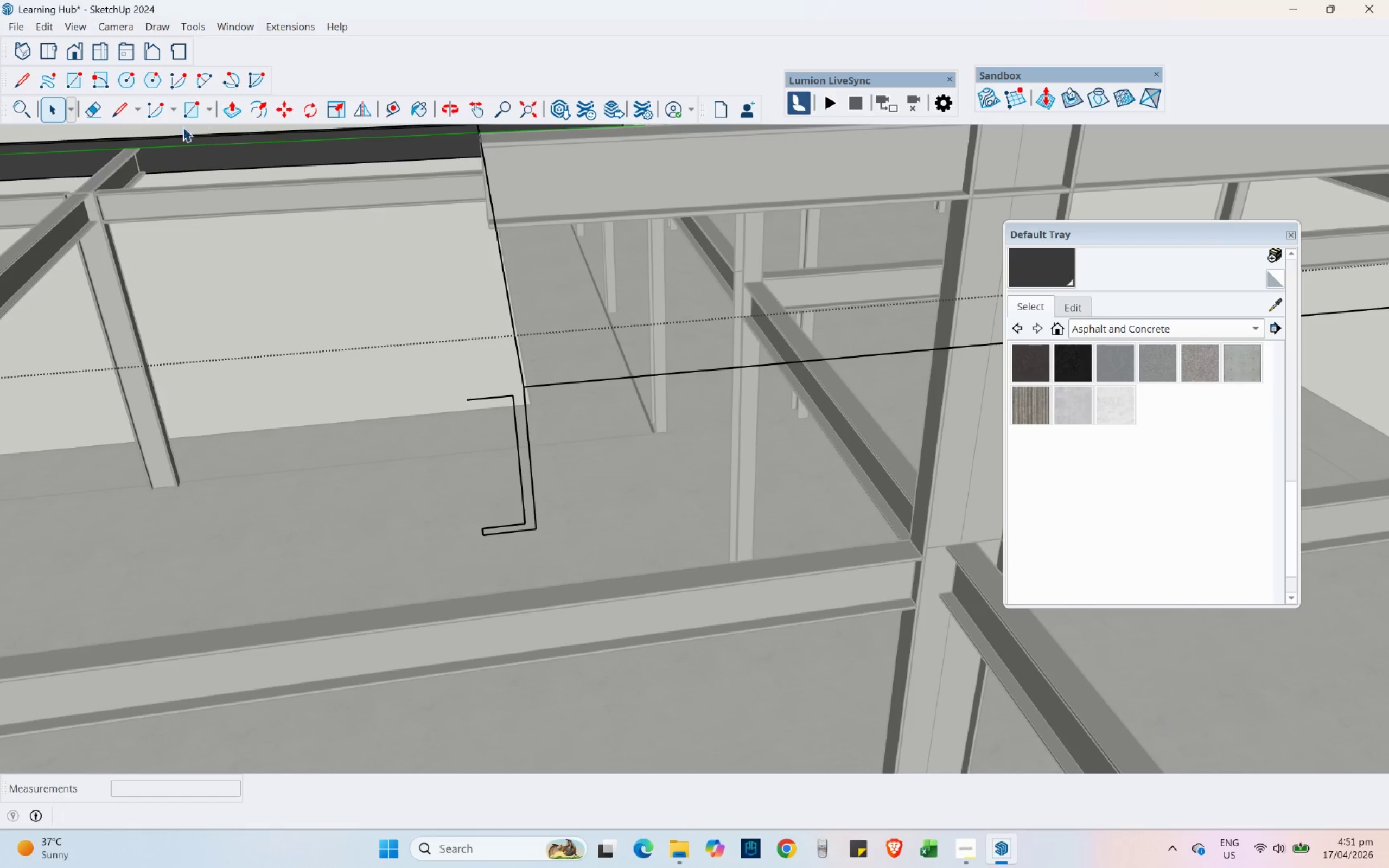 
left_click([123, 104])
 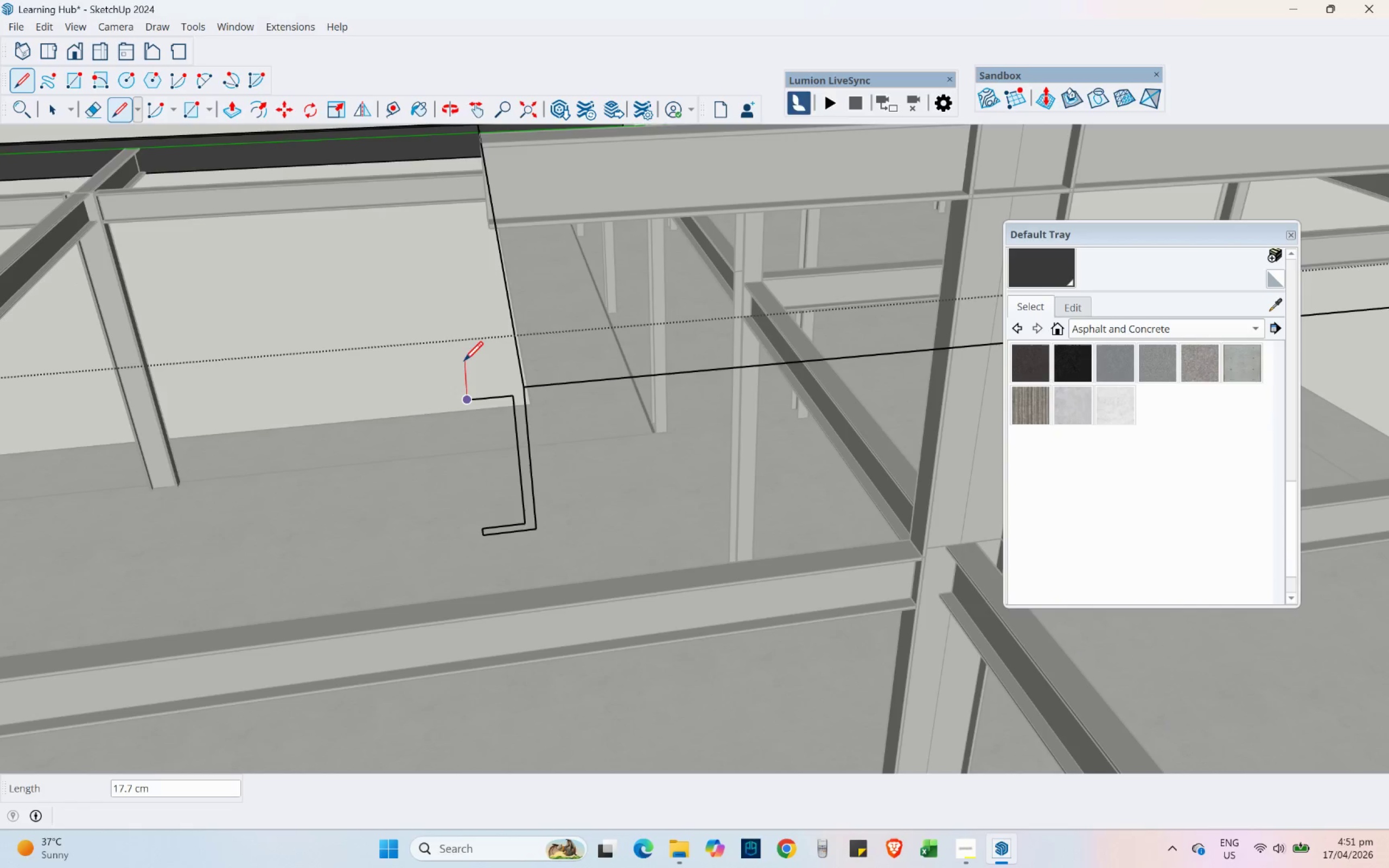 
scroll: coordinate [647, 391], scroll_direction: down, amount: 1.0
 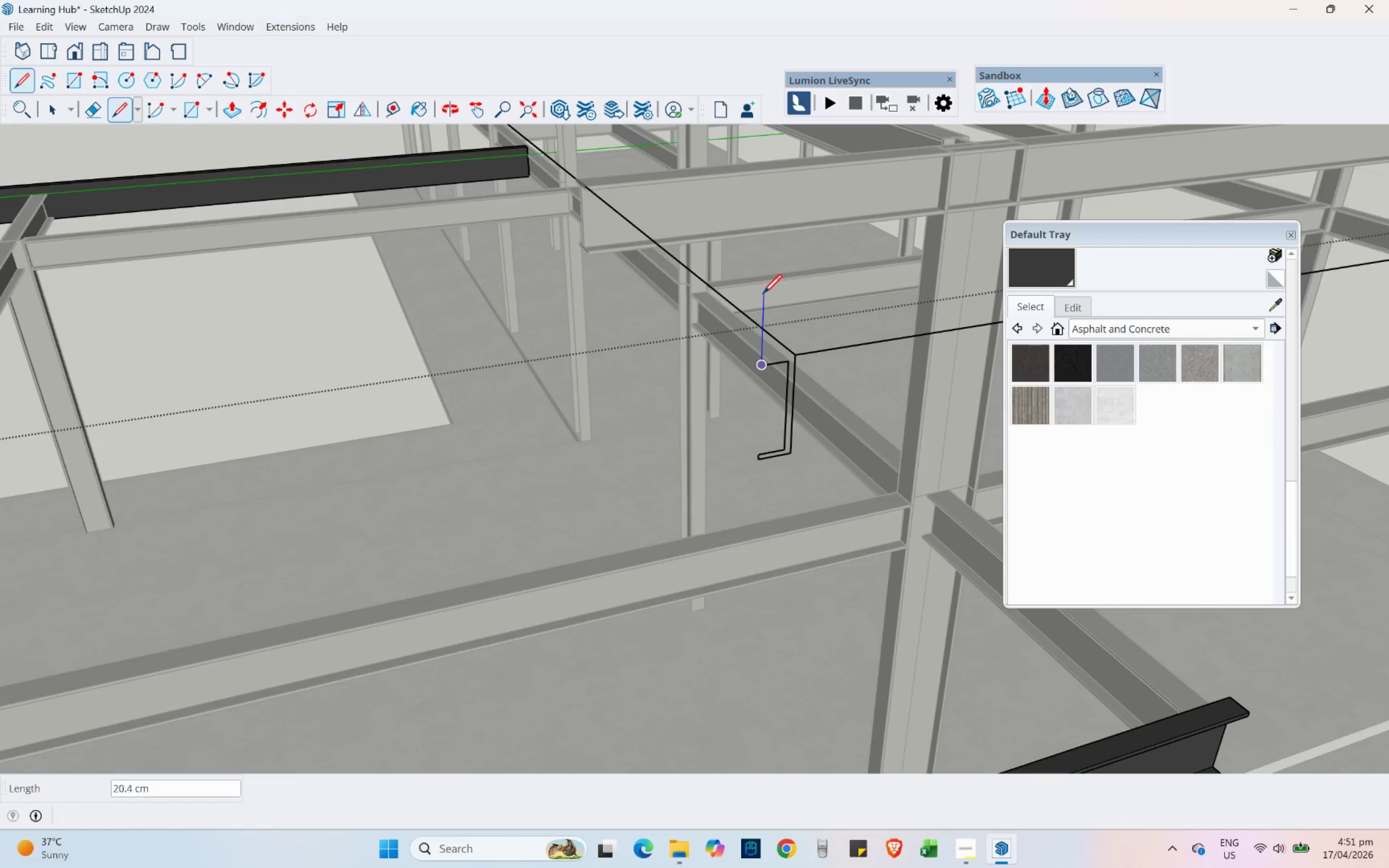 
hold_key(key=ShiftLeft, duration=1.5)
 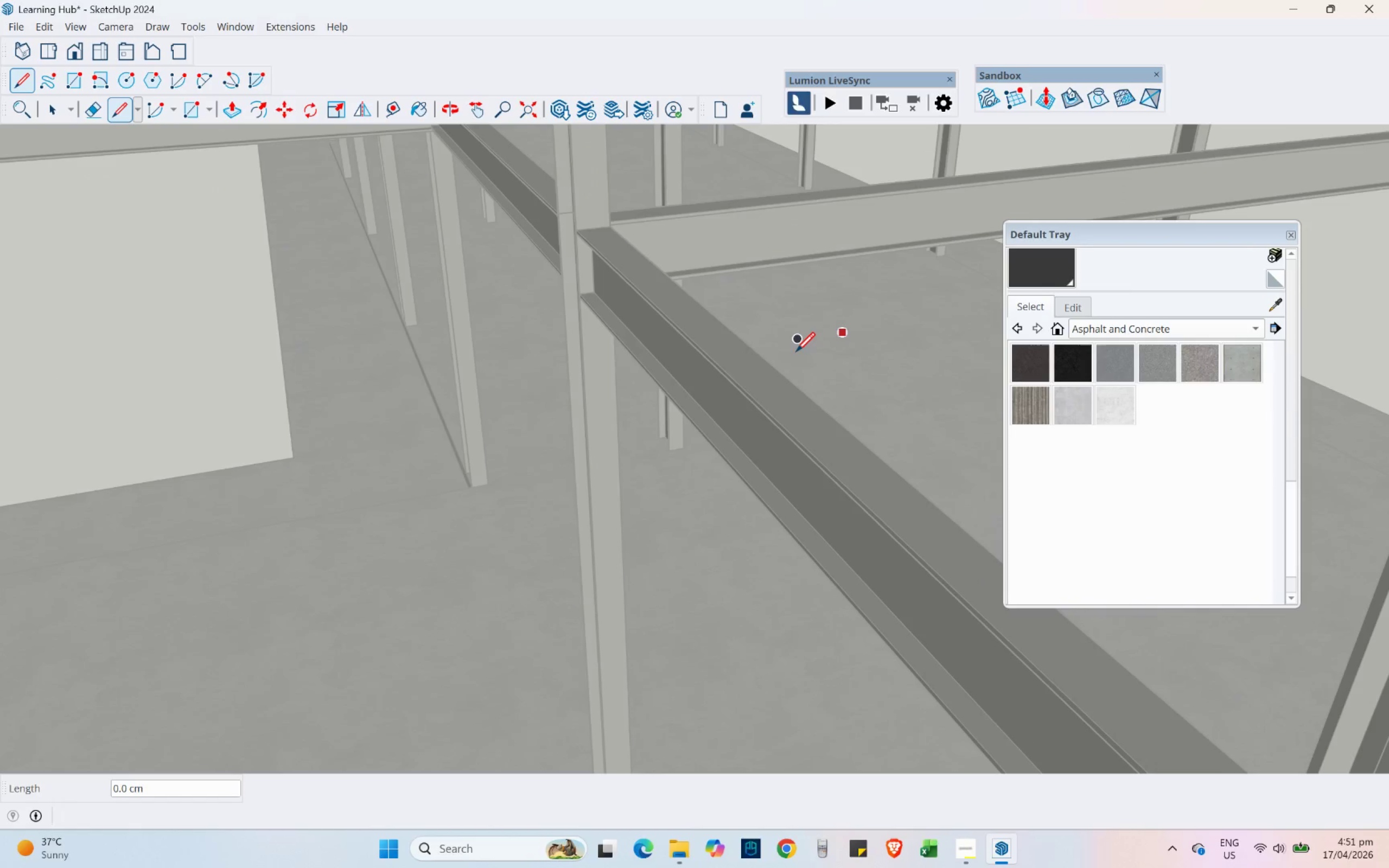 
hold_key(key=ShiftLeft, duration=1.52)
scroll: coordinate [794, 354], scroll_direction: up, amount: 2.0
 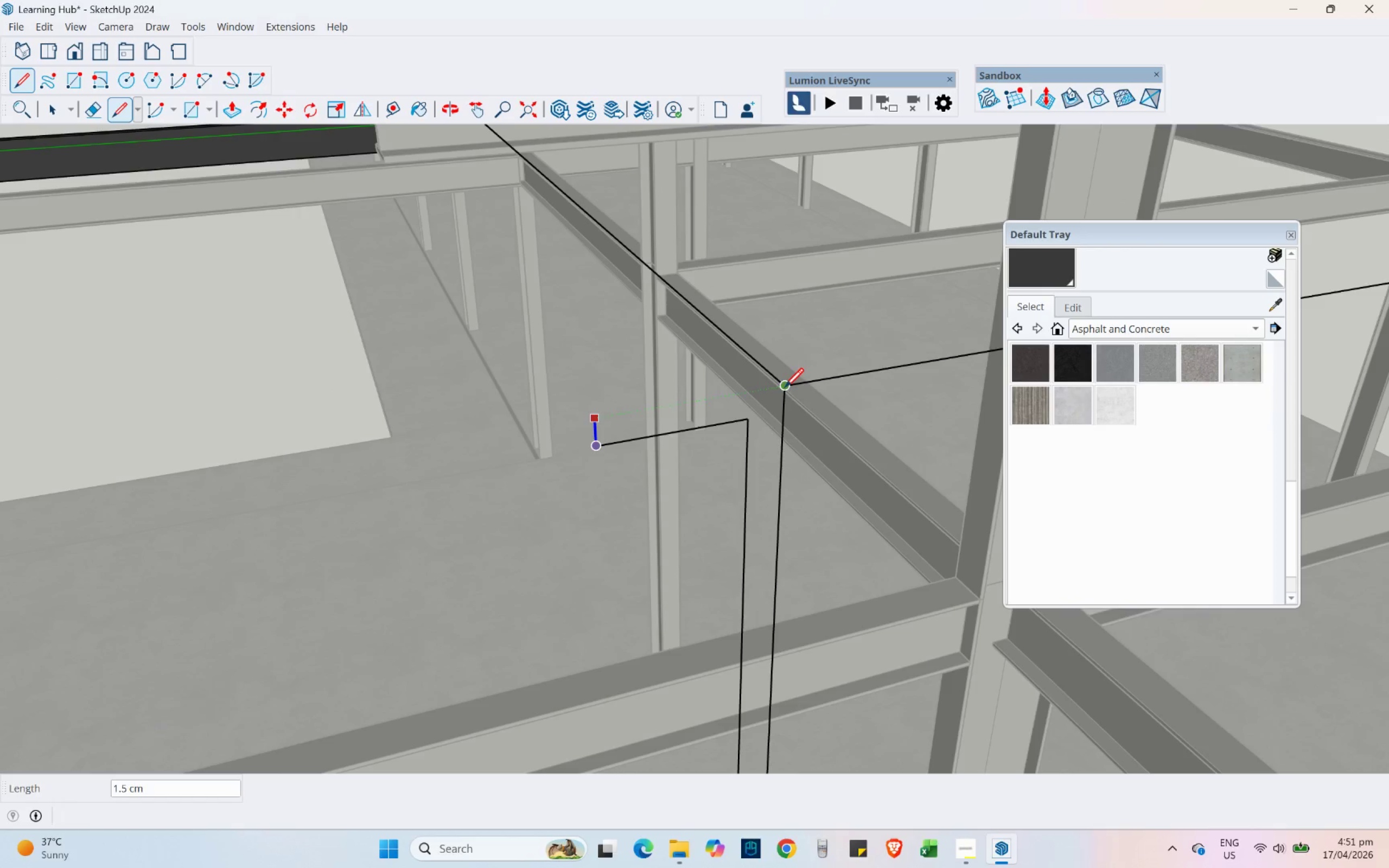 
key(Shift+ShiftLeft)
 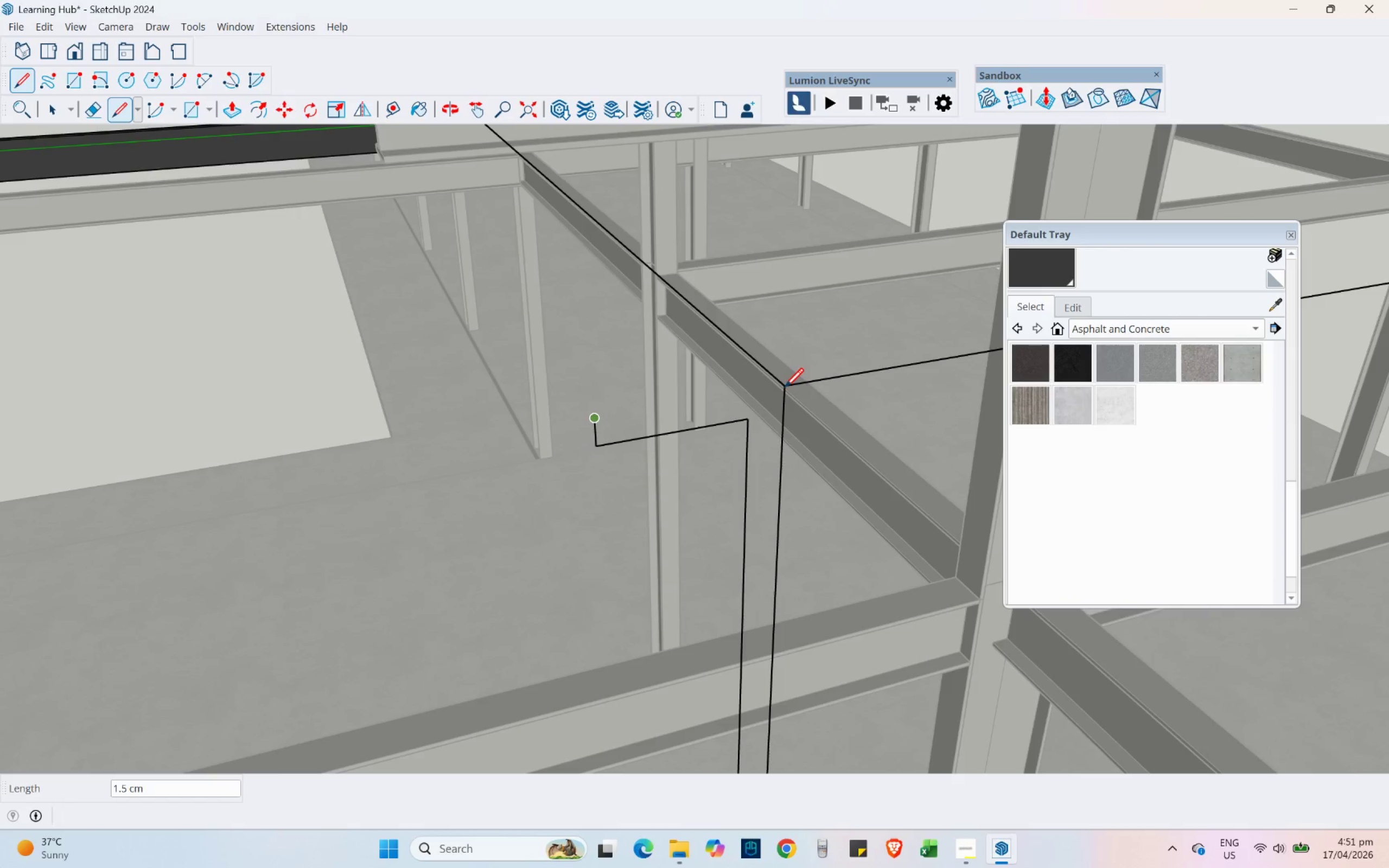 
left_click([785, 387])
 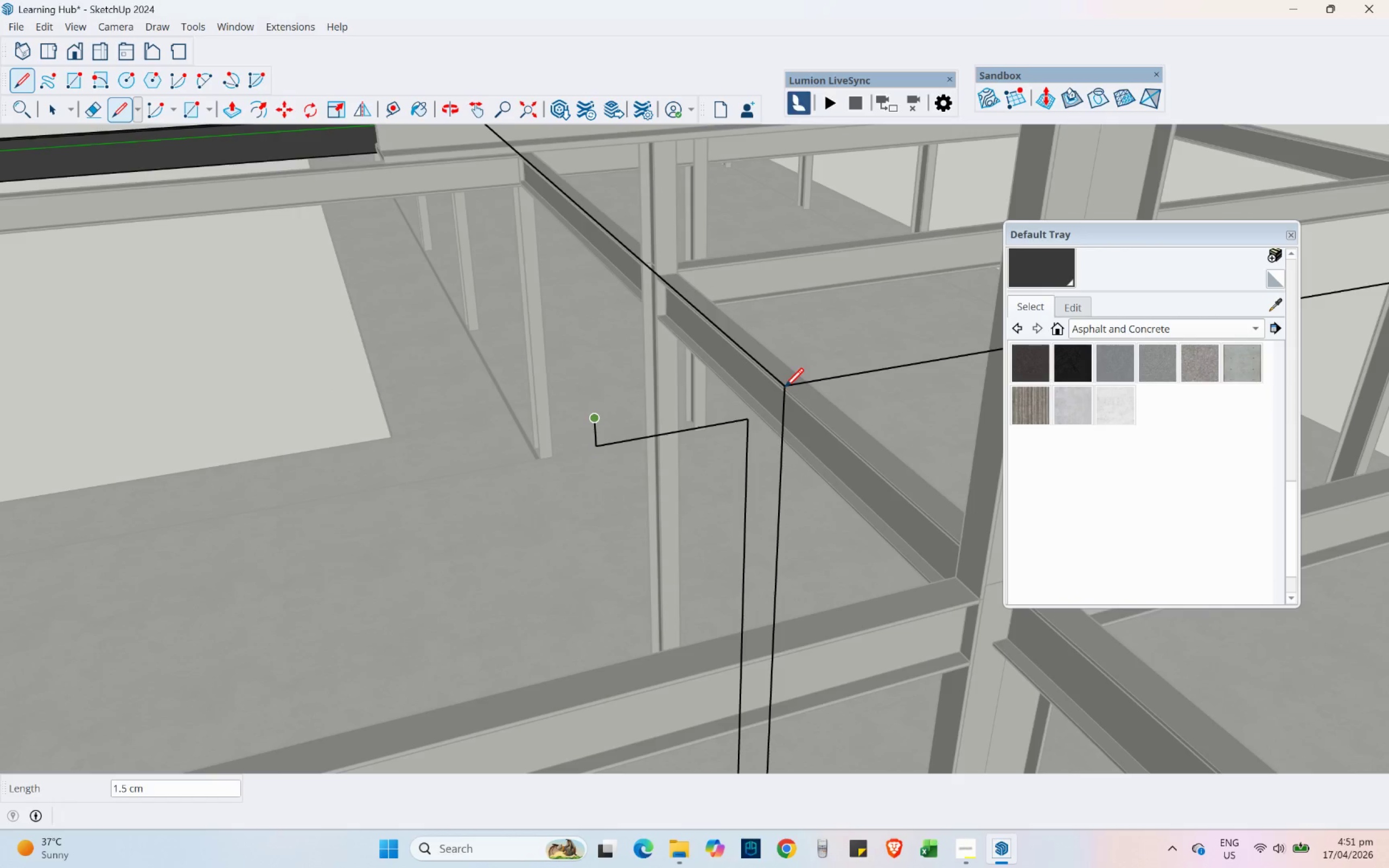 
key(Shift+ShiftLeft)
 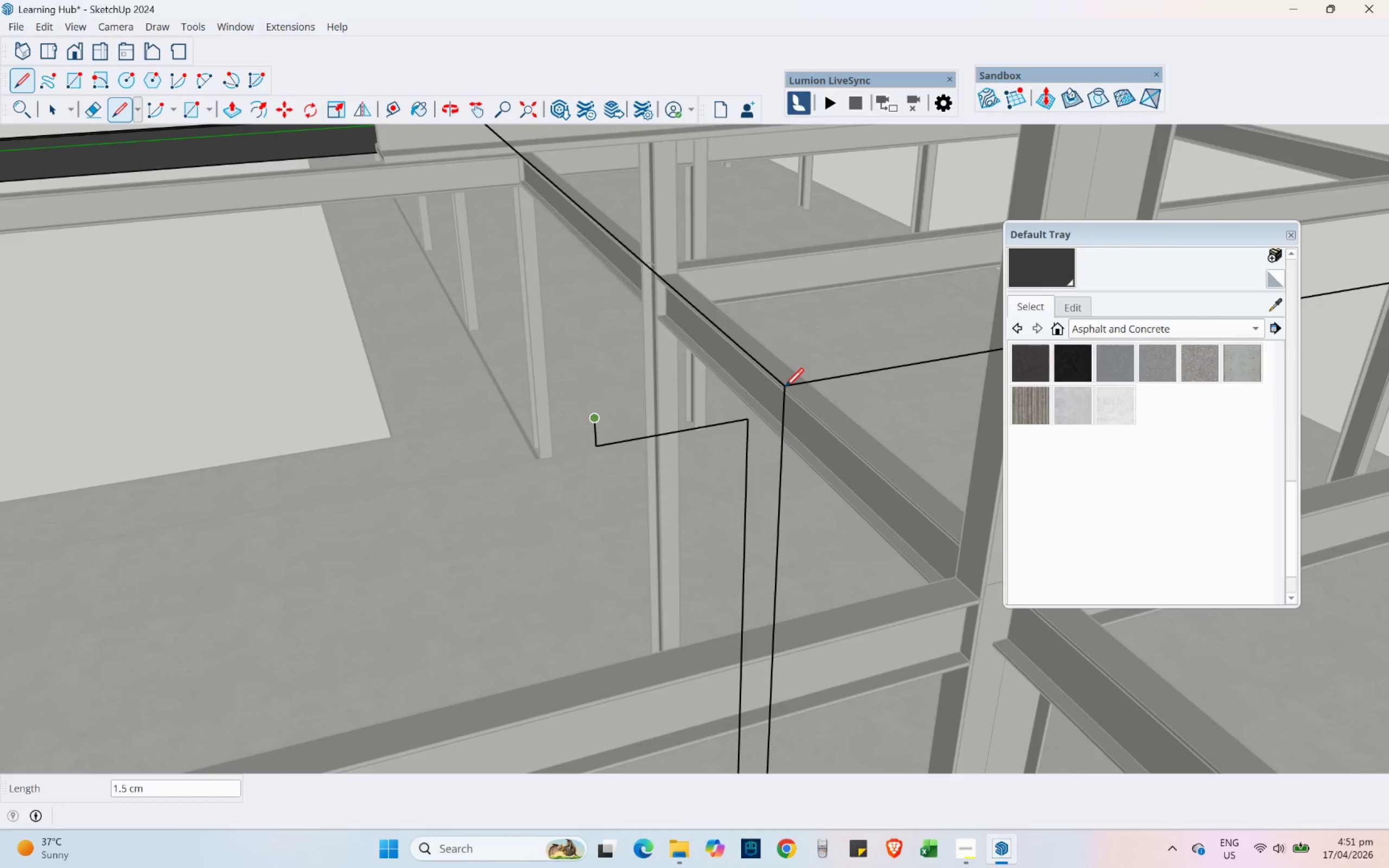 
key(Shift+ShiftLeft)
 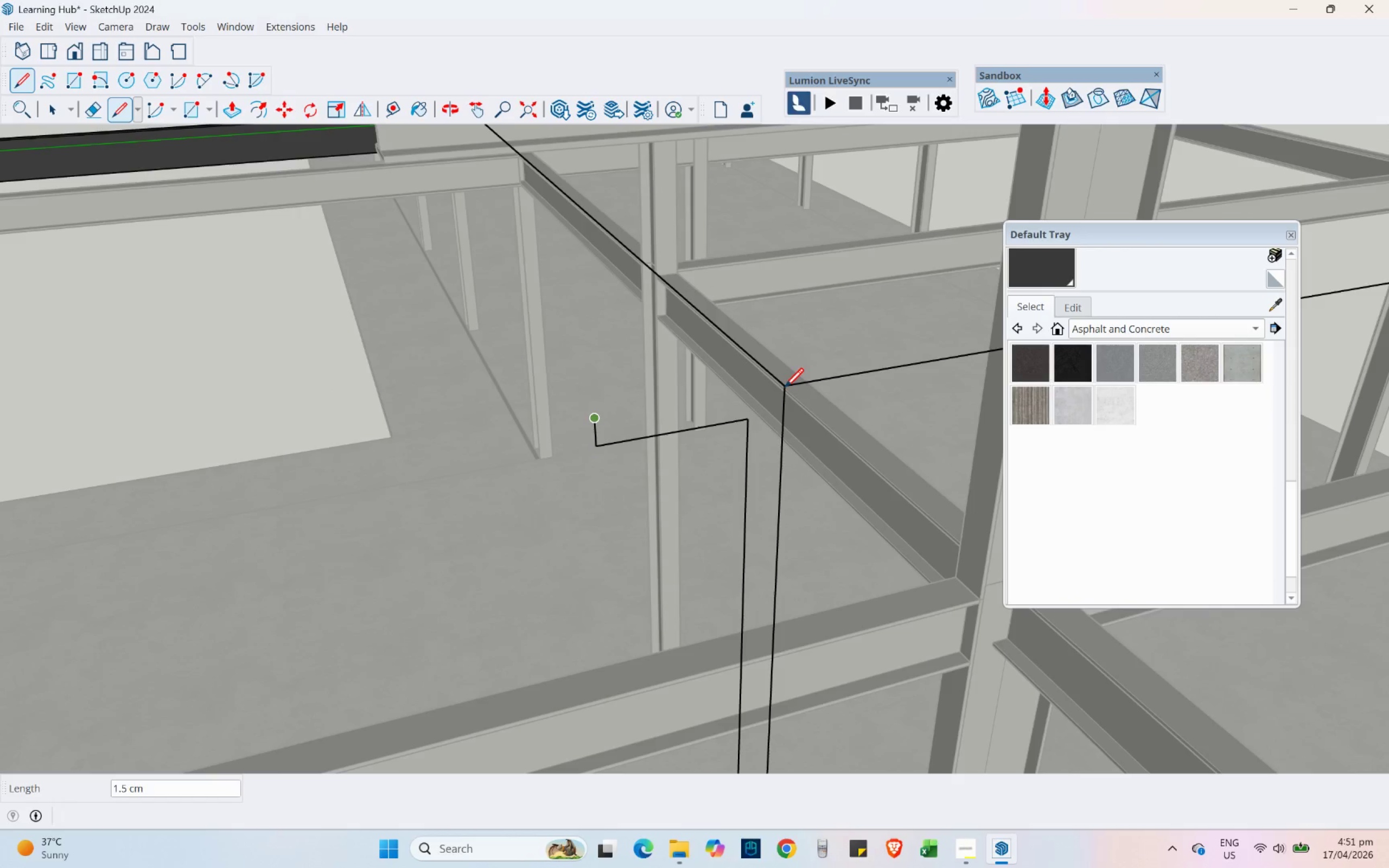 
key(Shift+ShiftLeft)
 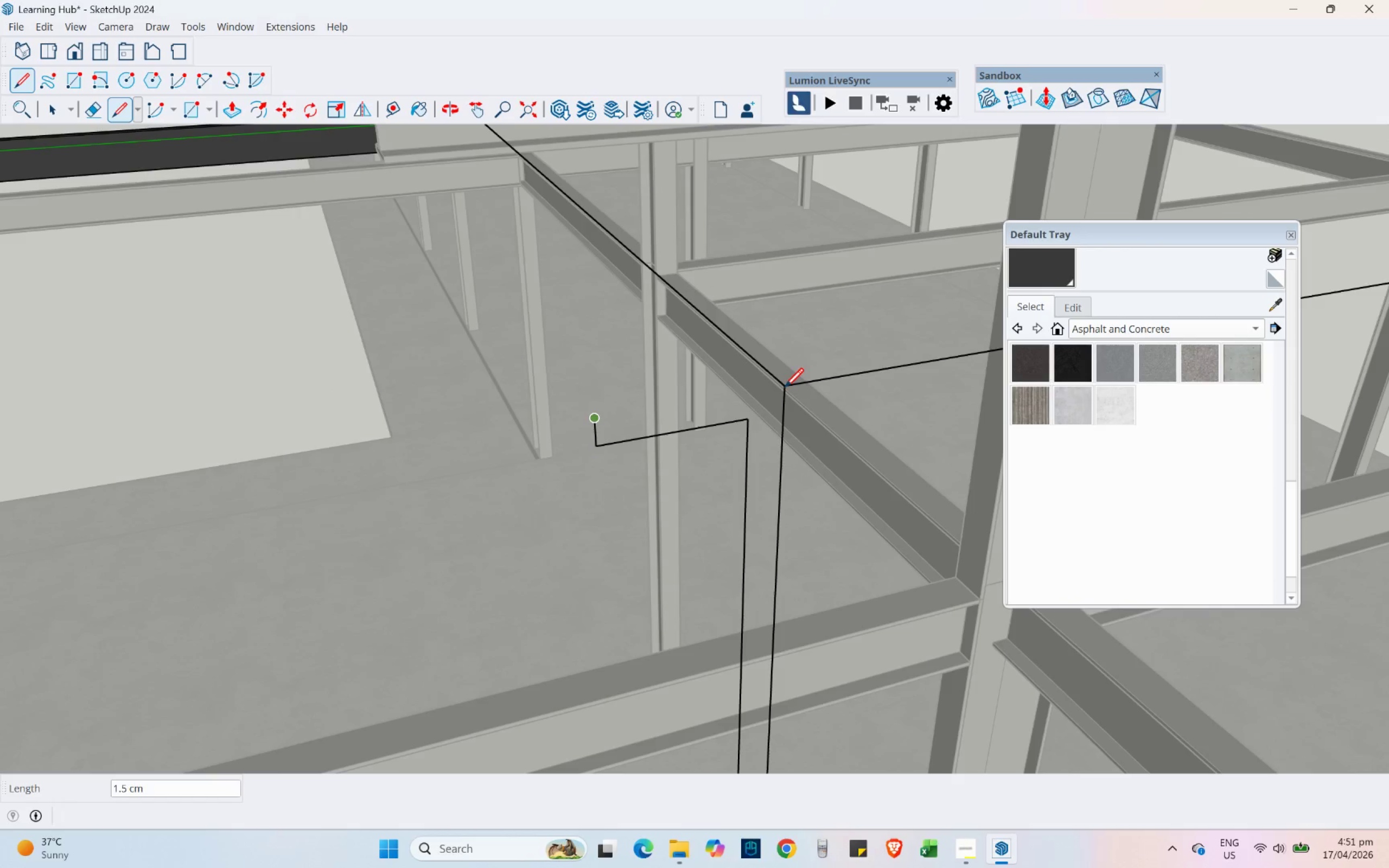 
key(Shift+ShiftLeft)
 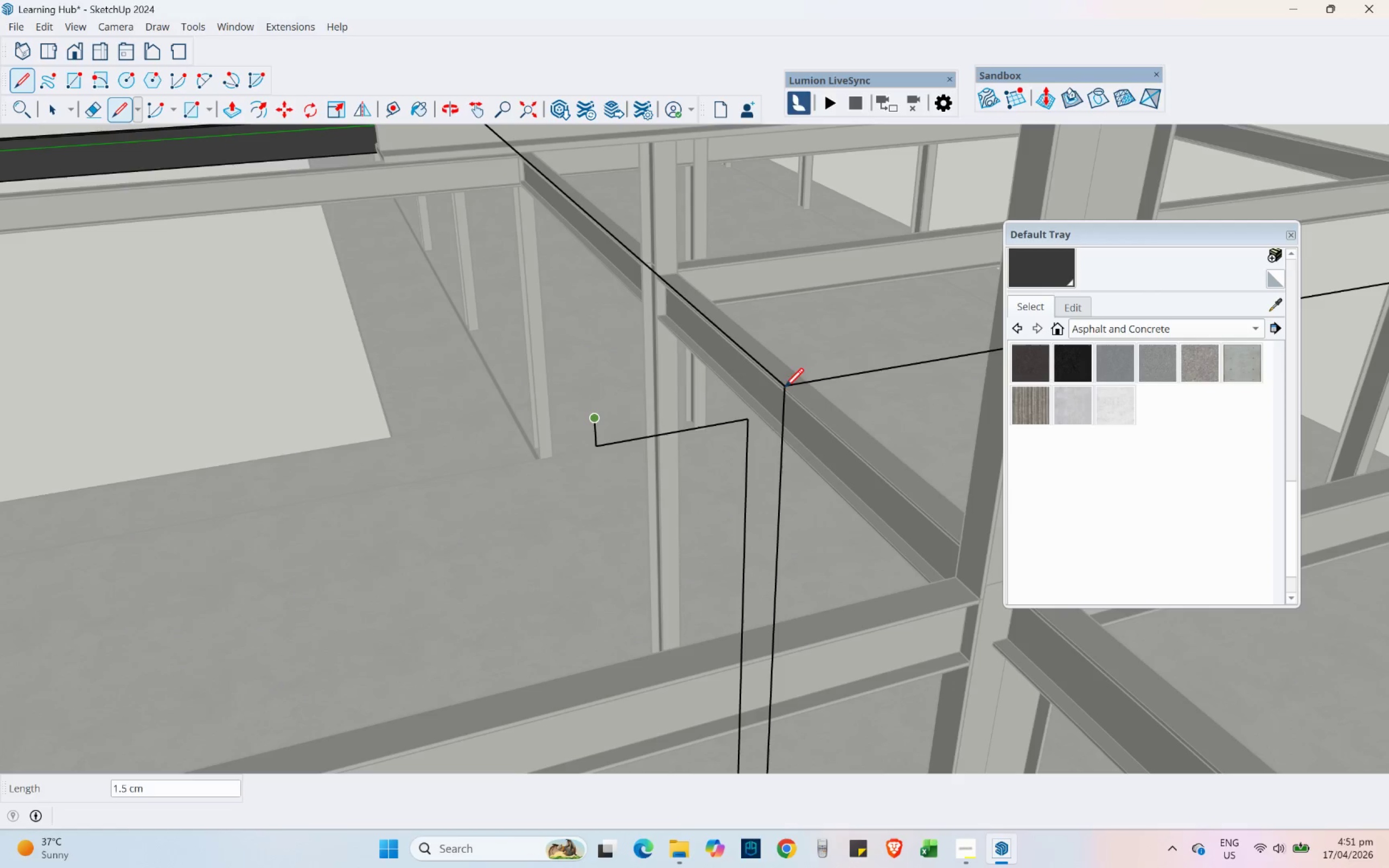 
key(Shift+ShiftLeft)
 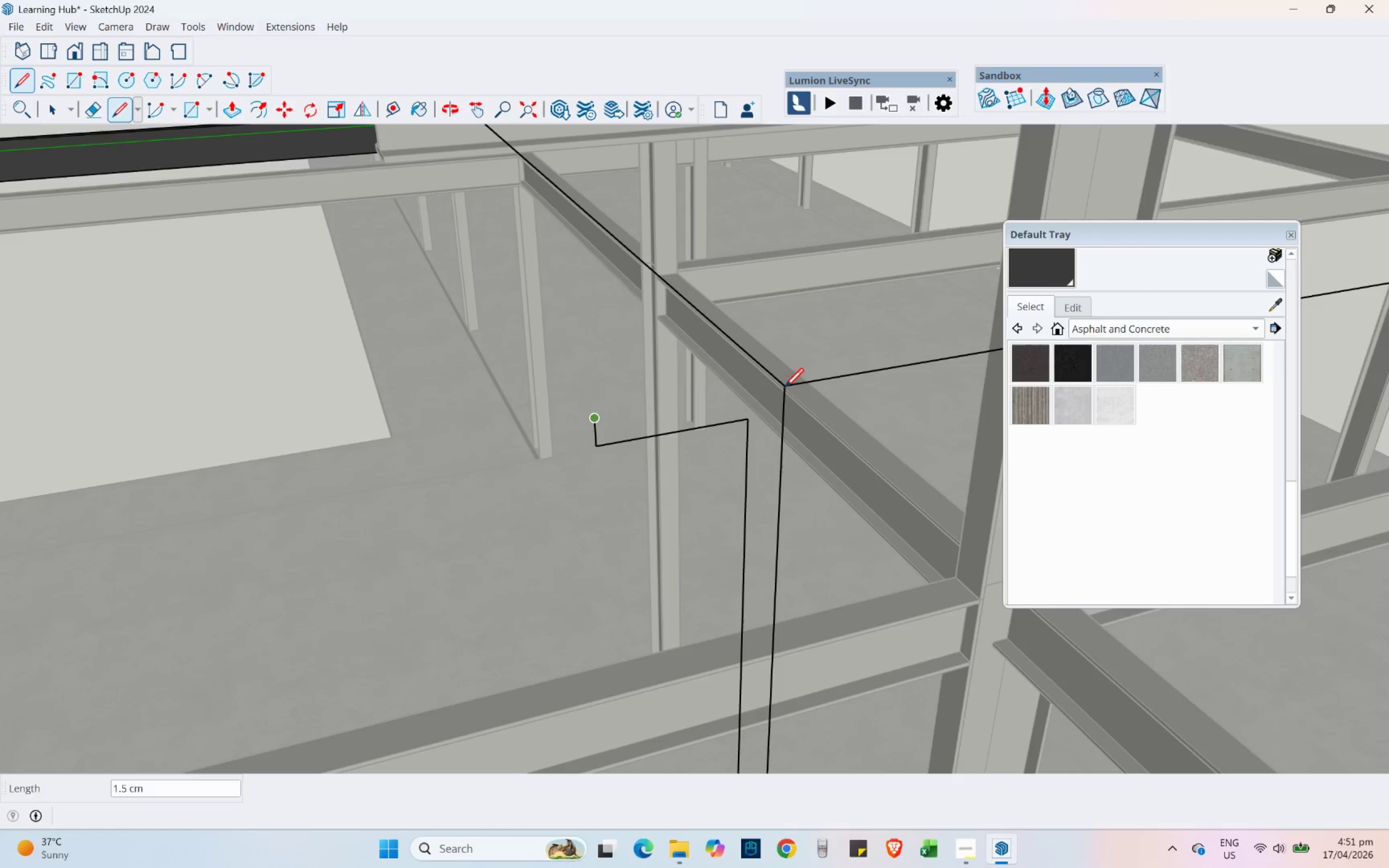 
key(Shift+ShiftLeft)
 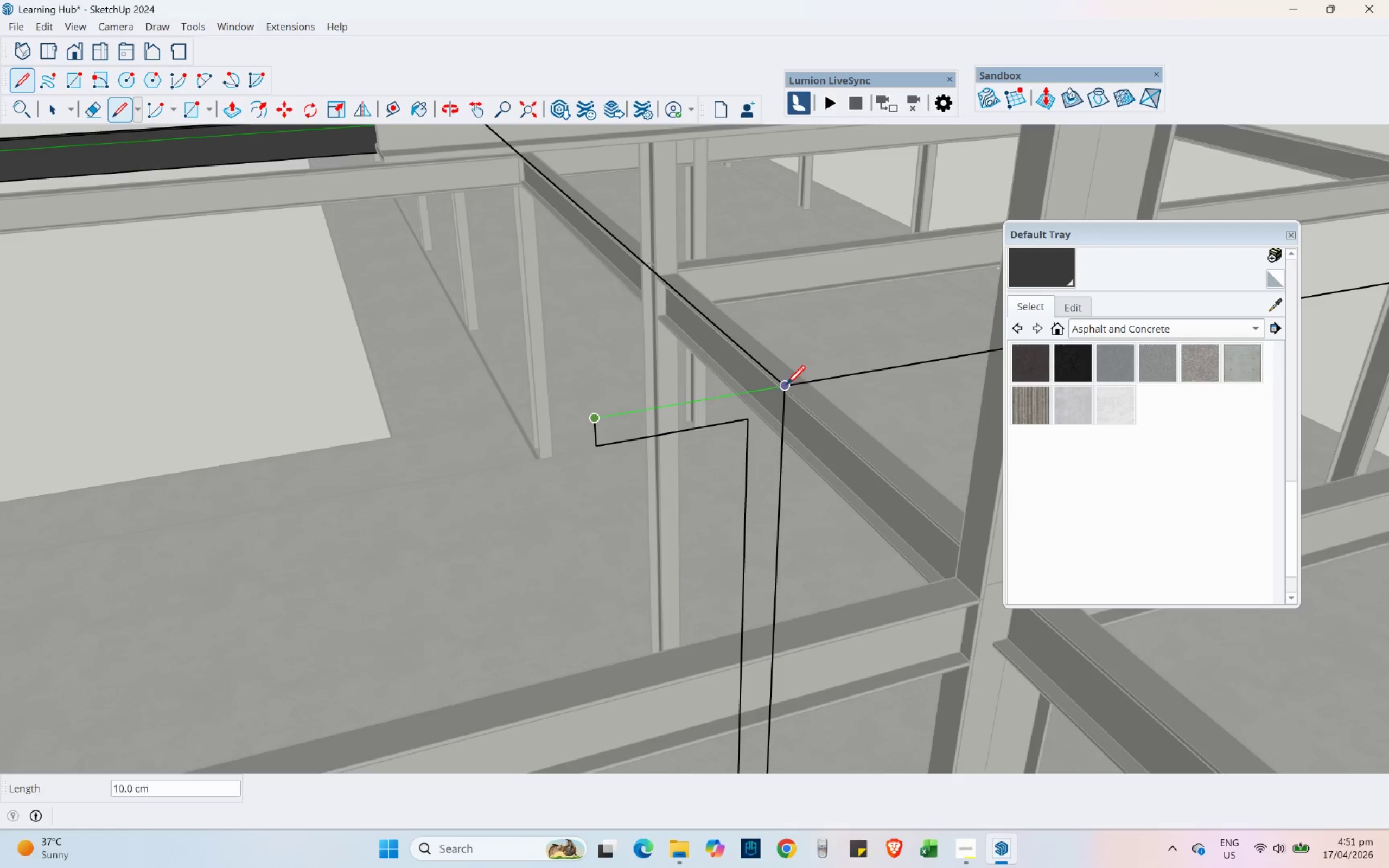 
key(Shift+ShiftLeft)
 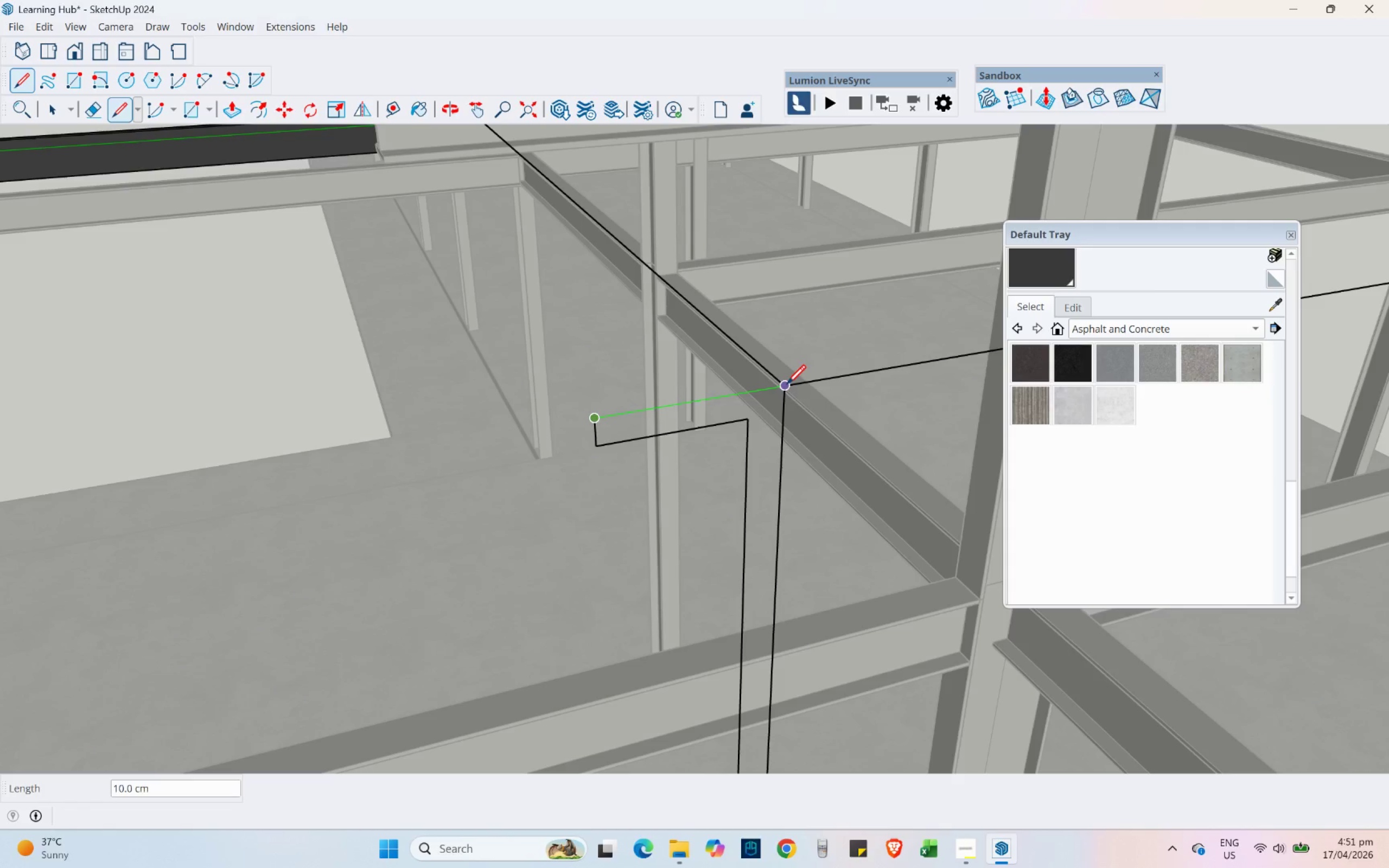 
left_click([787, 384])
 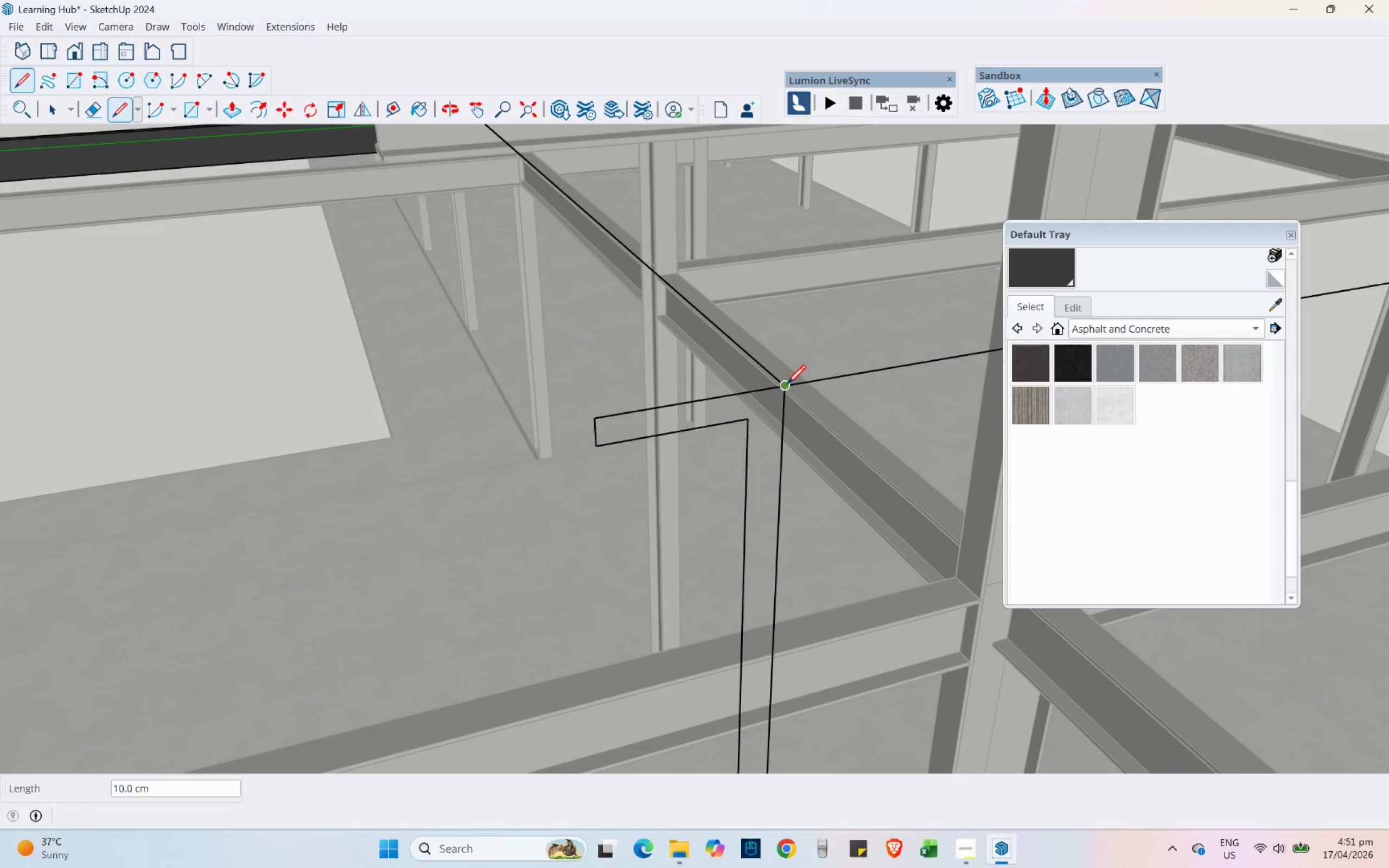 
scroll: coordinate [719, 350], scroll_direction: down, amount: 8.0
 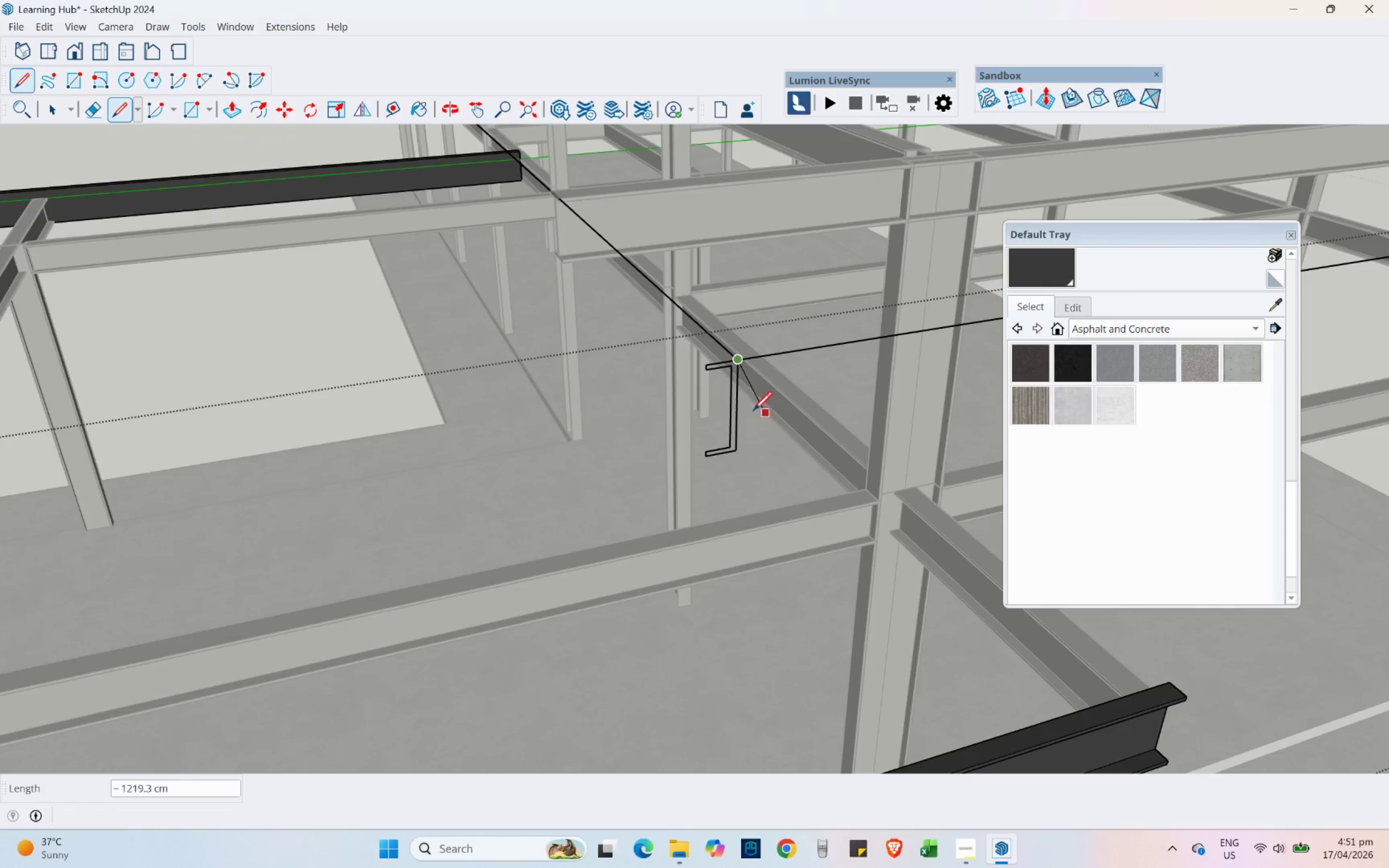 
scroll: coordinate [736, 389], scroll_direction: up, amount: 3.0
 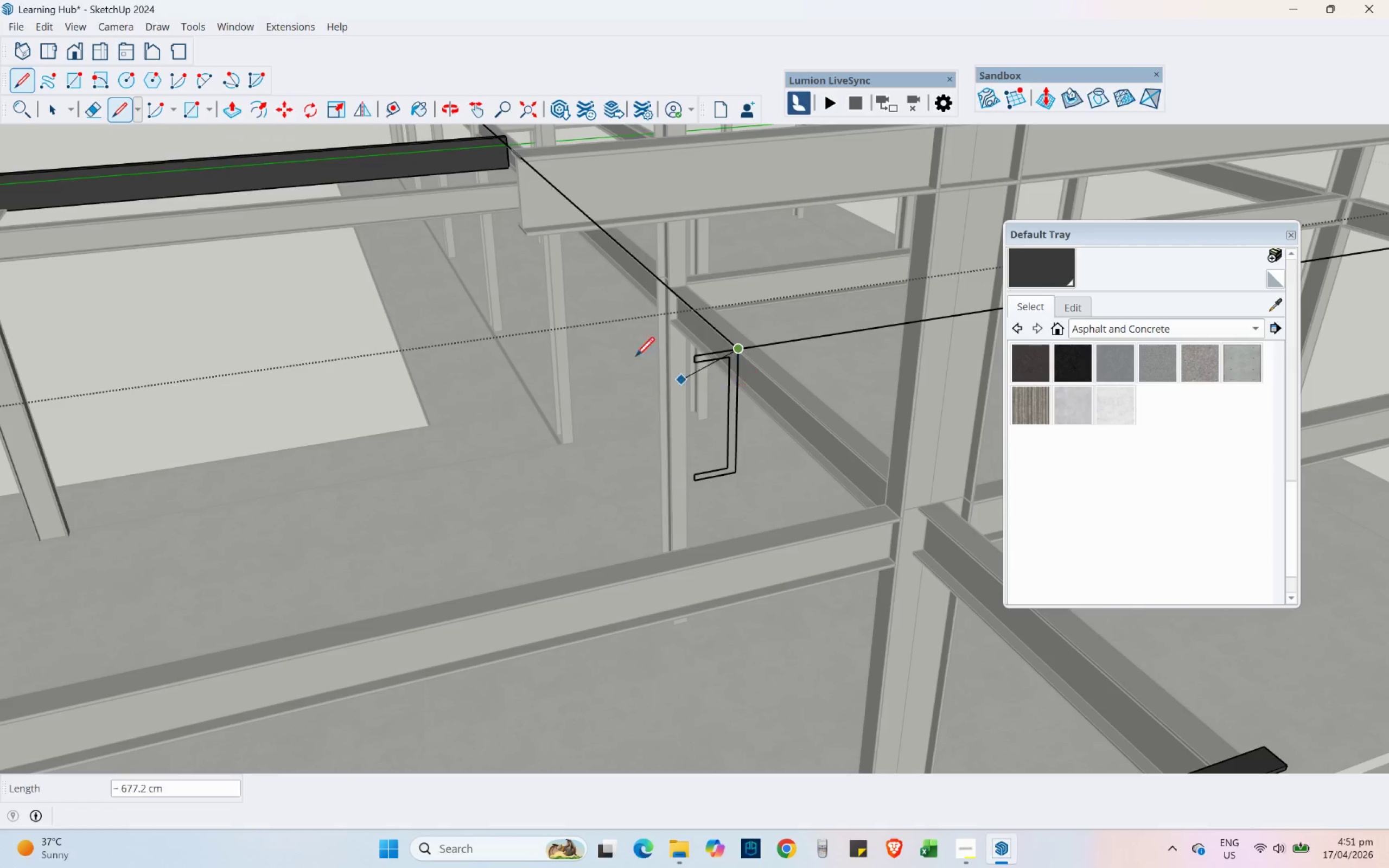 
key(Space)
 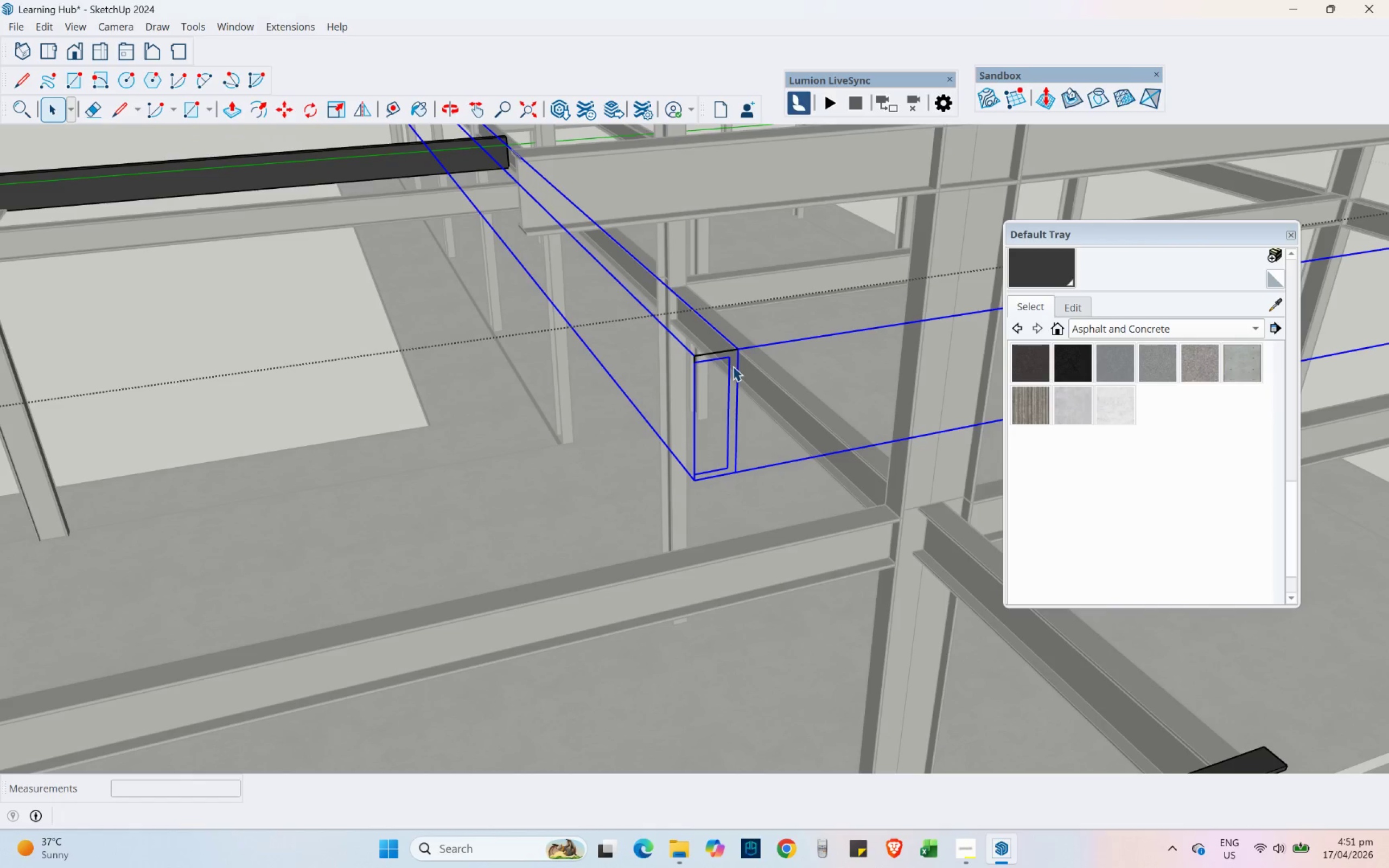 
key(Control+Z)
 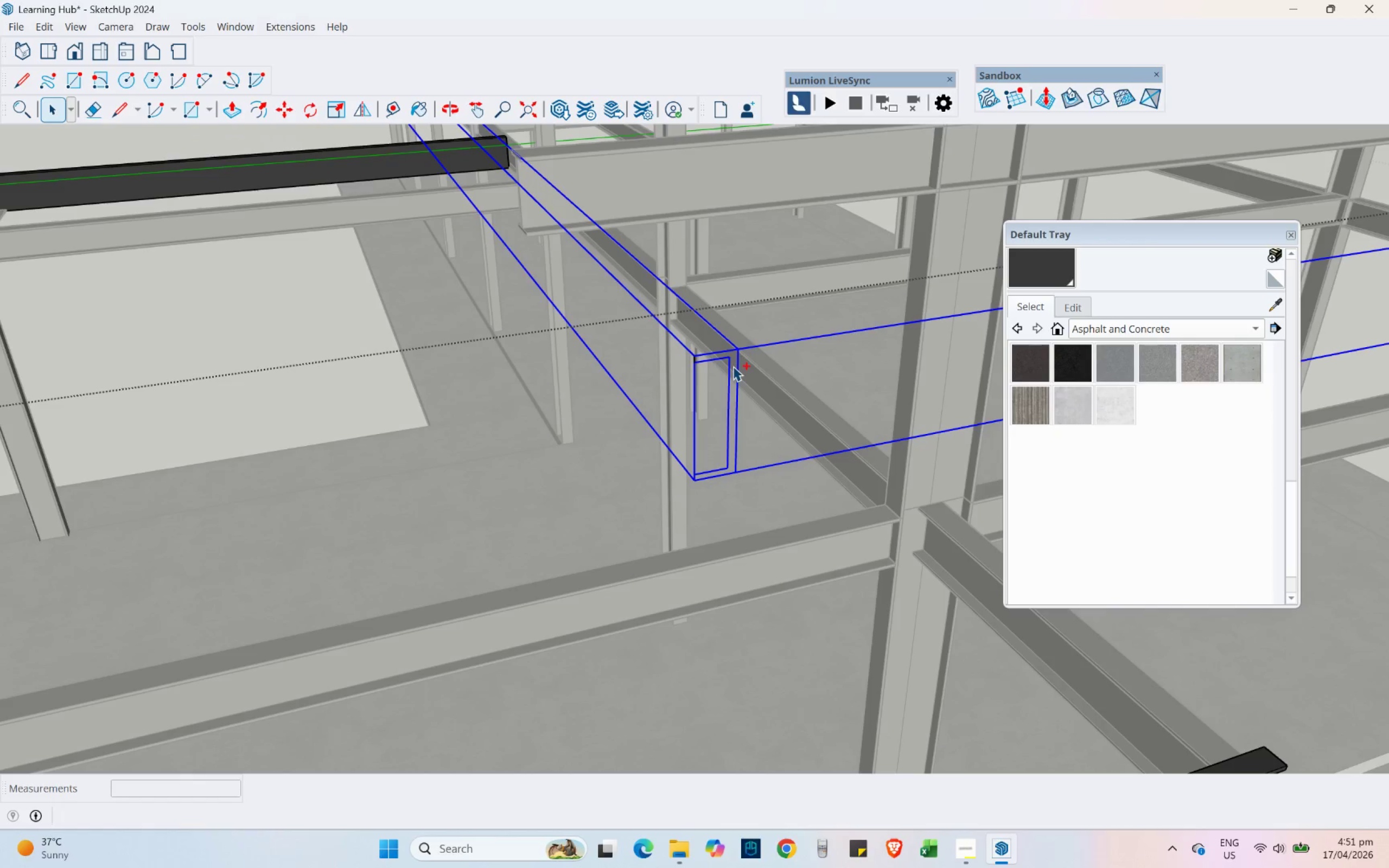 
key(Control+Z)
 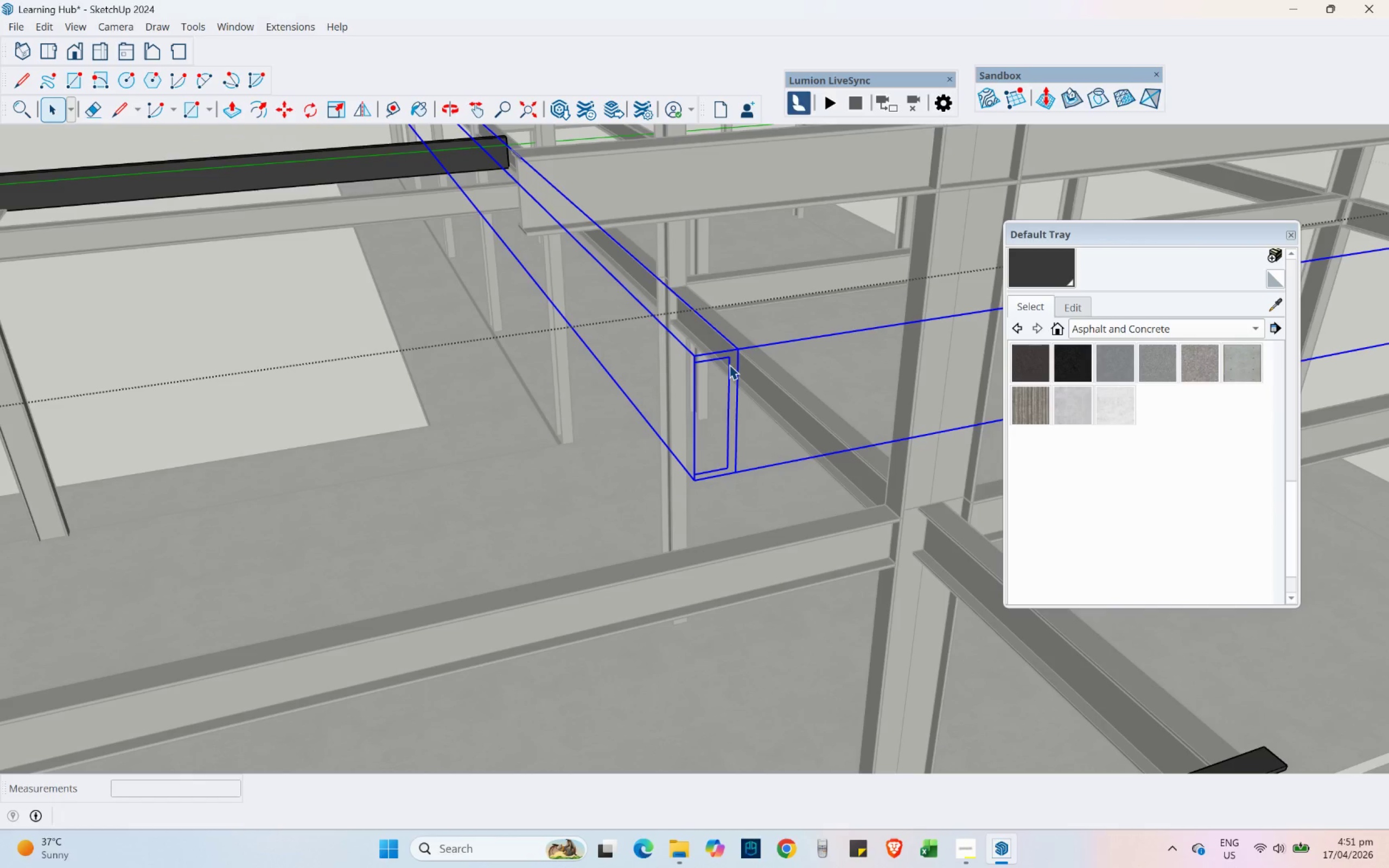 
double_click([729, 365])
 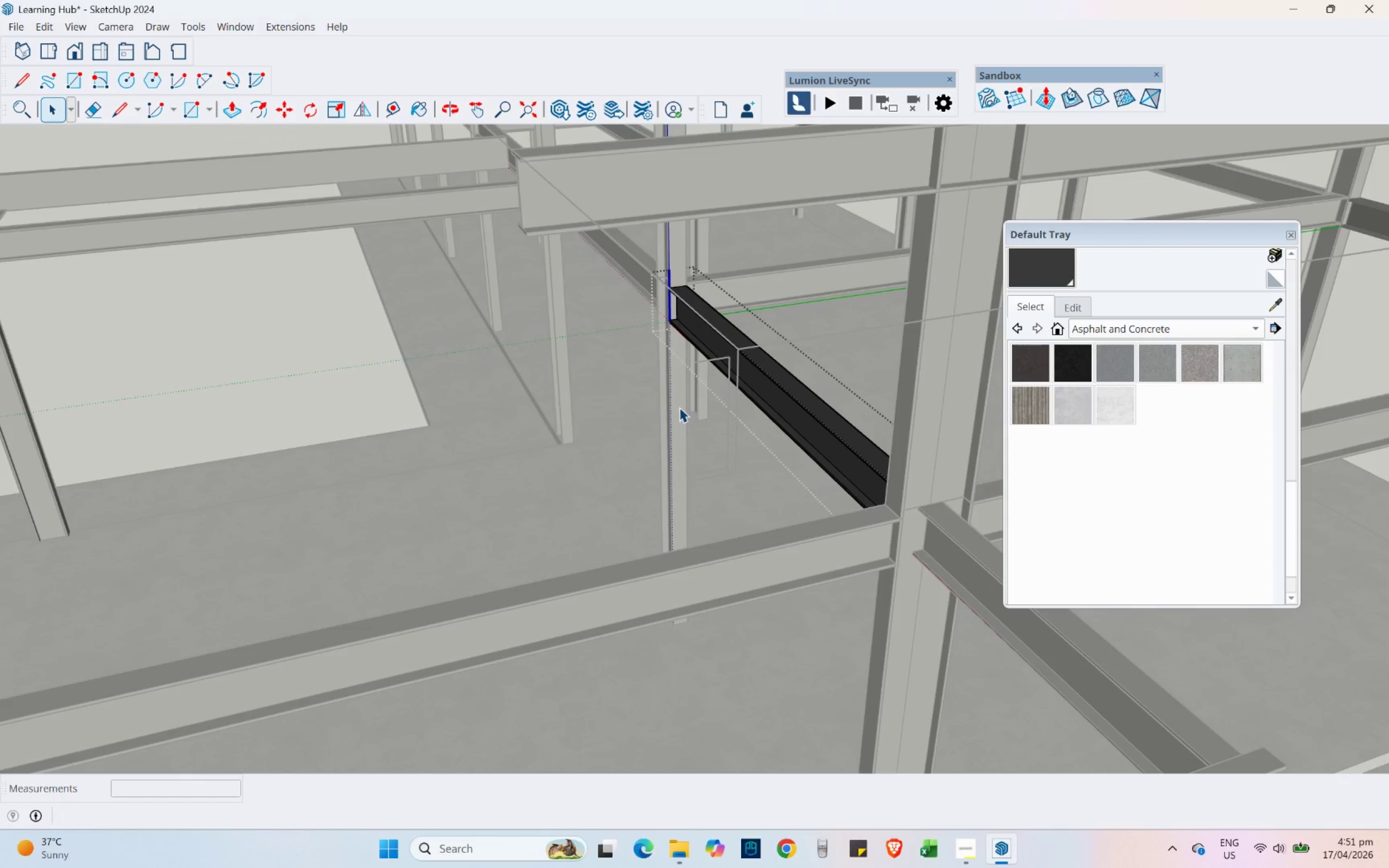 
key(Escape)
 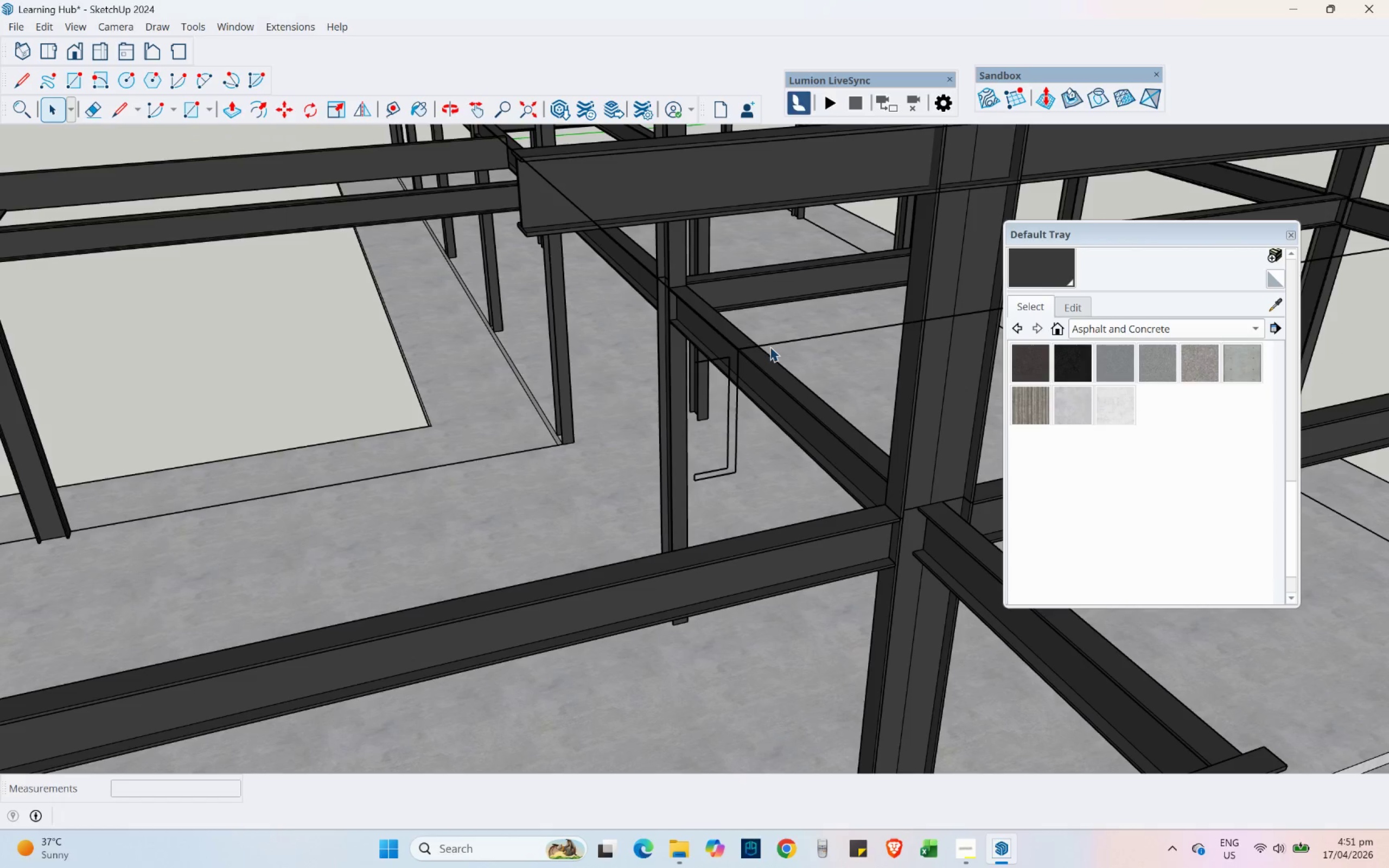 
left_click([770, 347])
 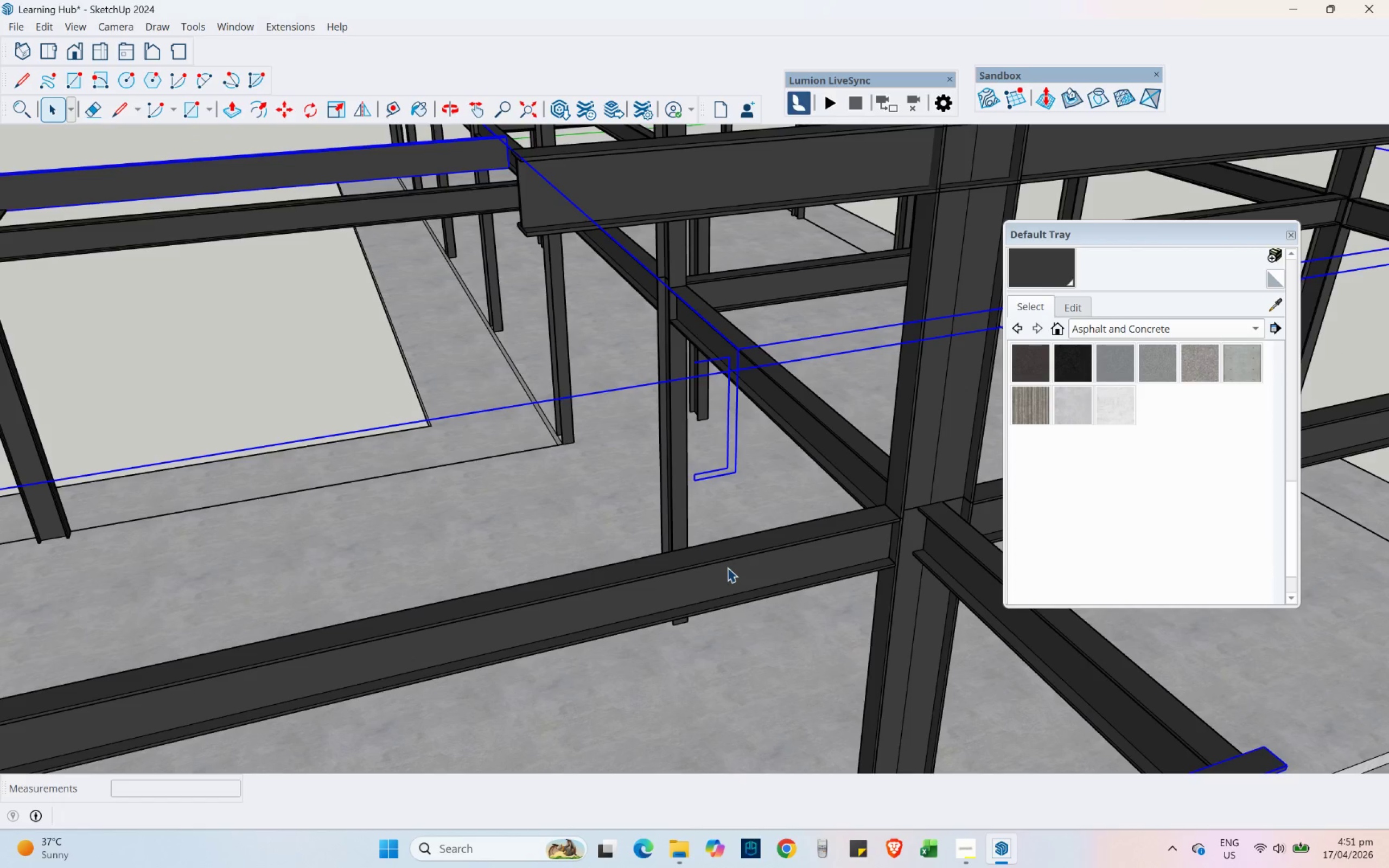 
key(Escape)
 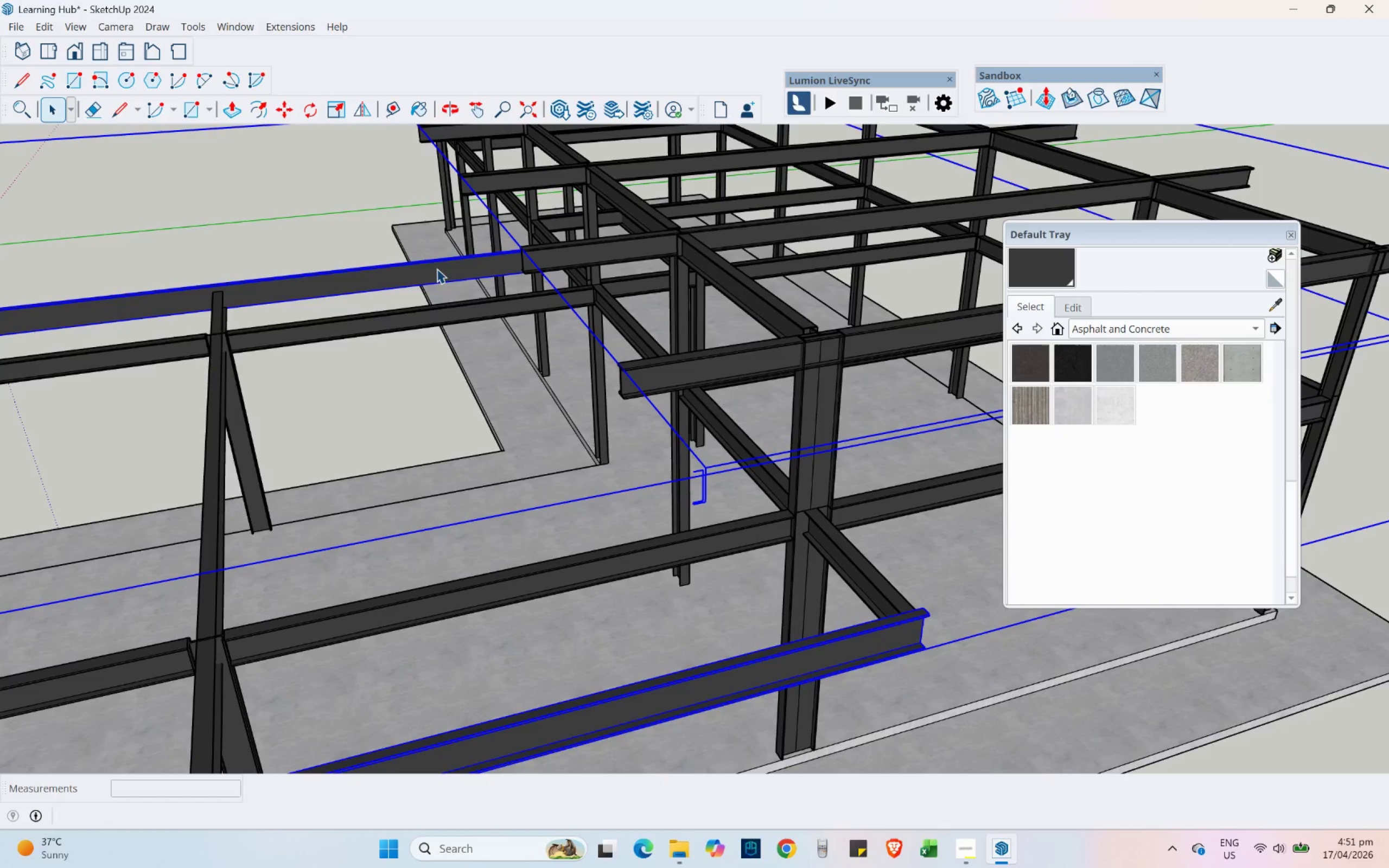 
scroll: coordinate [693, 514], scroll_direction: down, amount: 4.0
 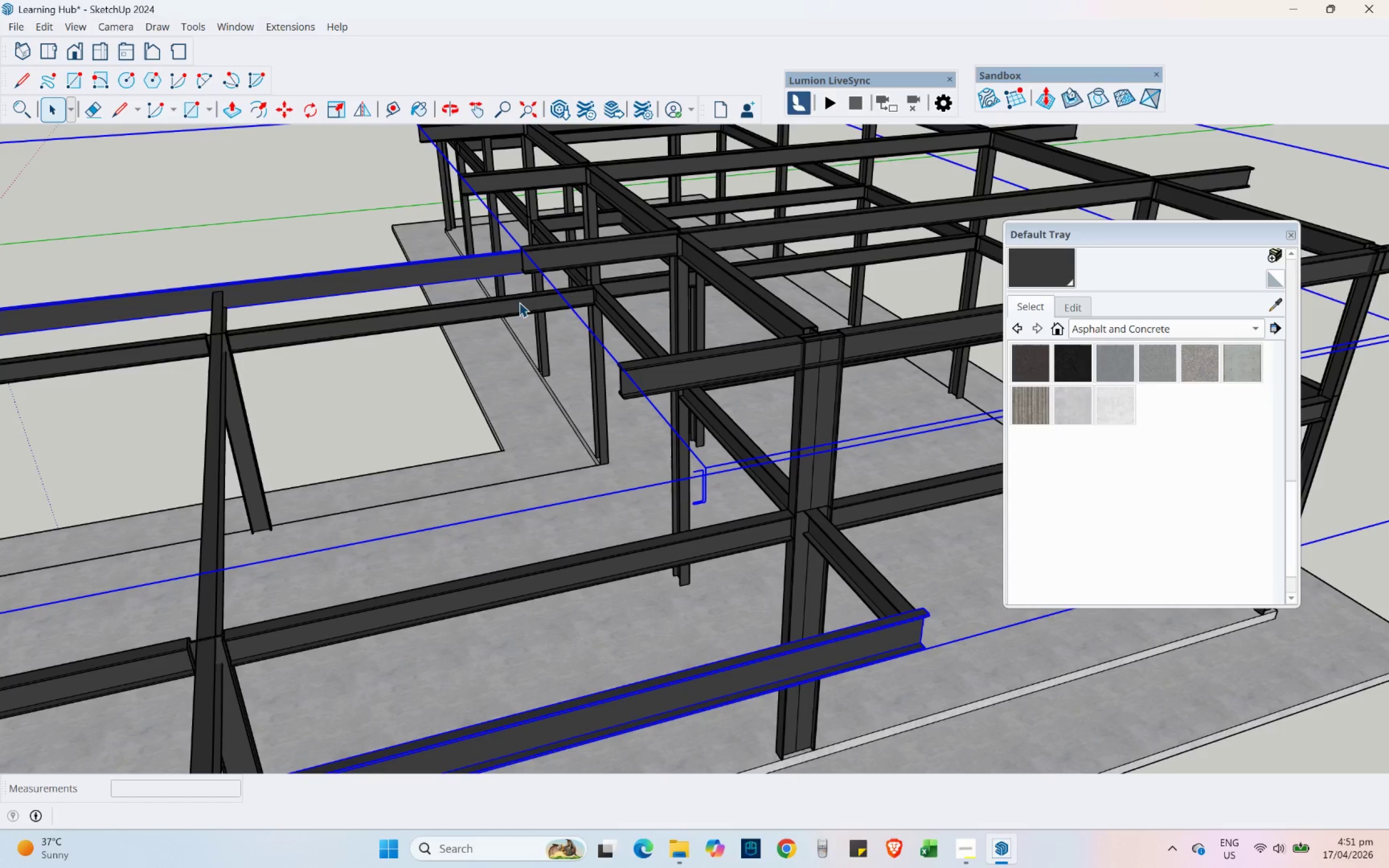 
double_click([437, 269])
 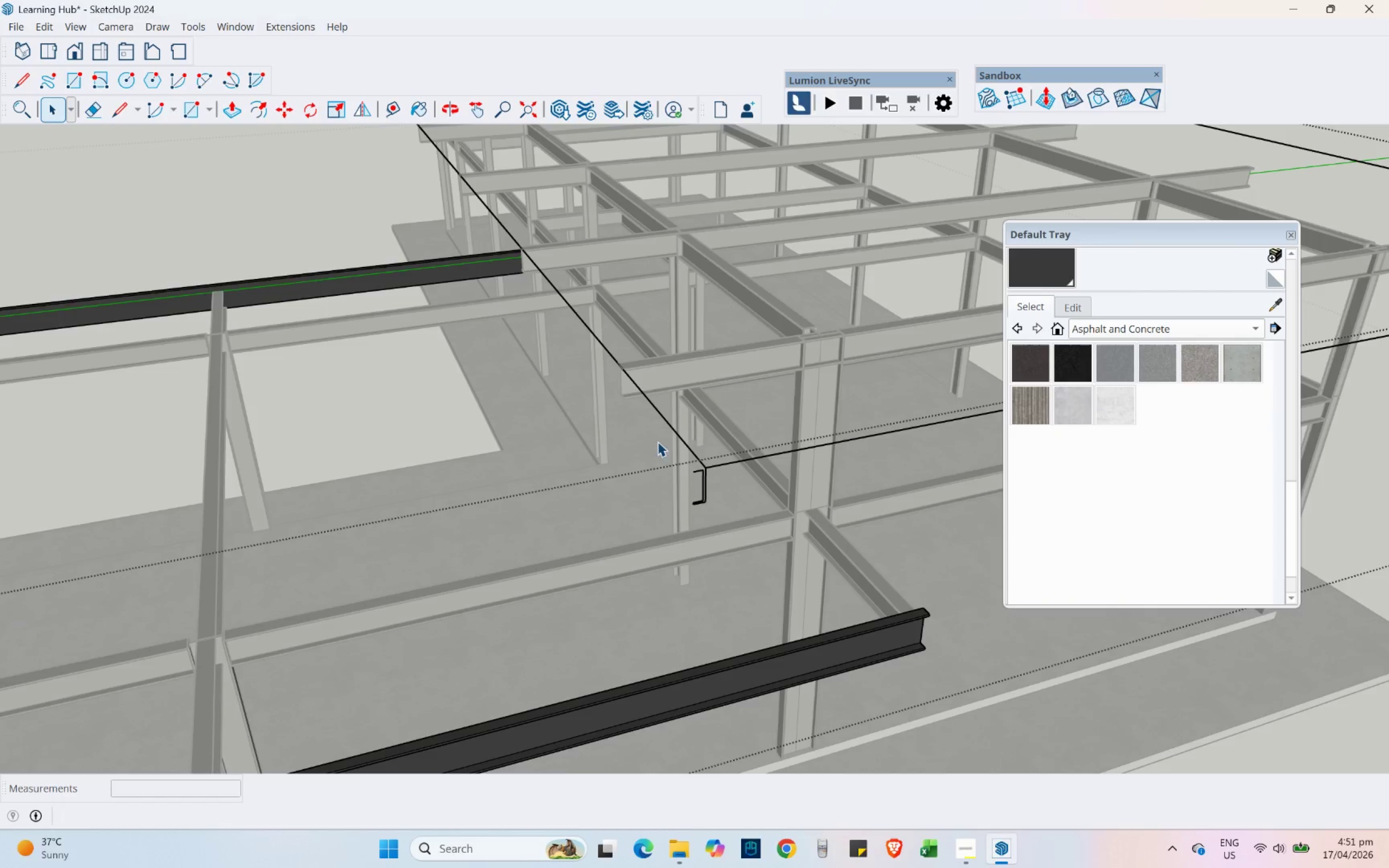 
scroll: coordinate [704, 493], scroll_direction: up, amount: 2.0
 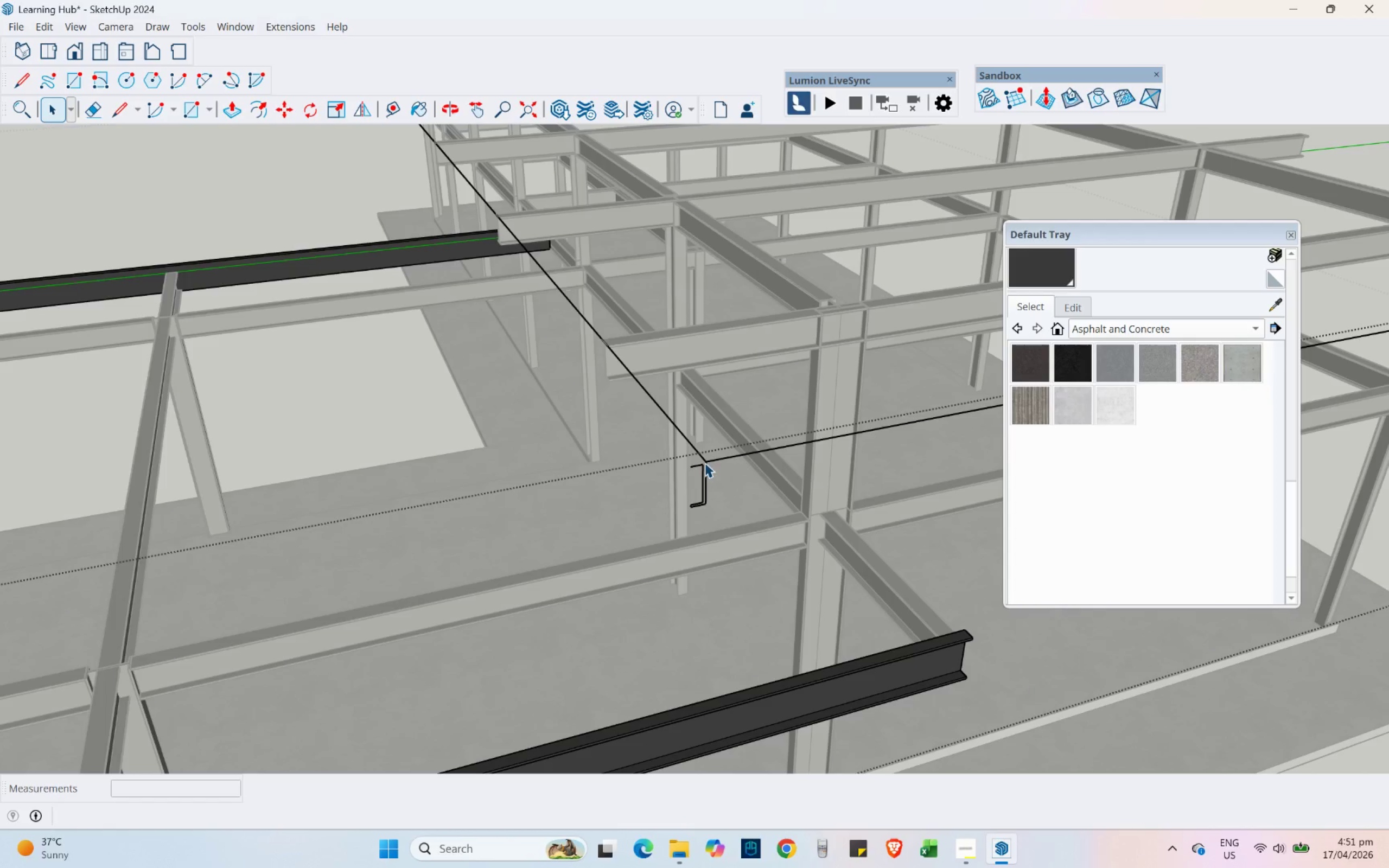 
double_click([706, 461])
 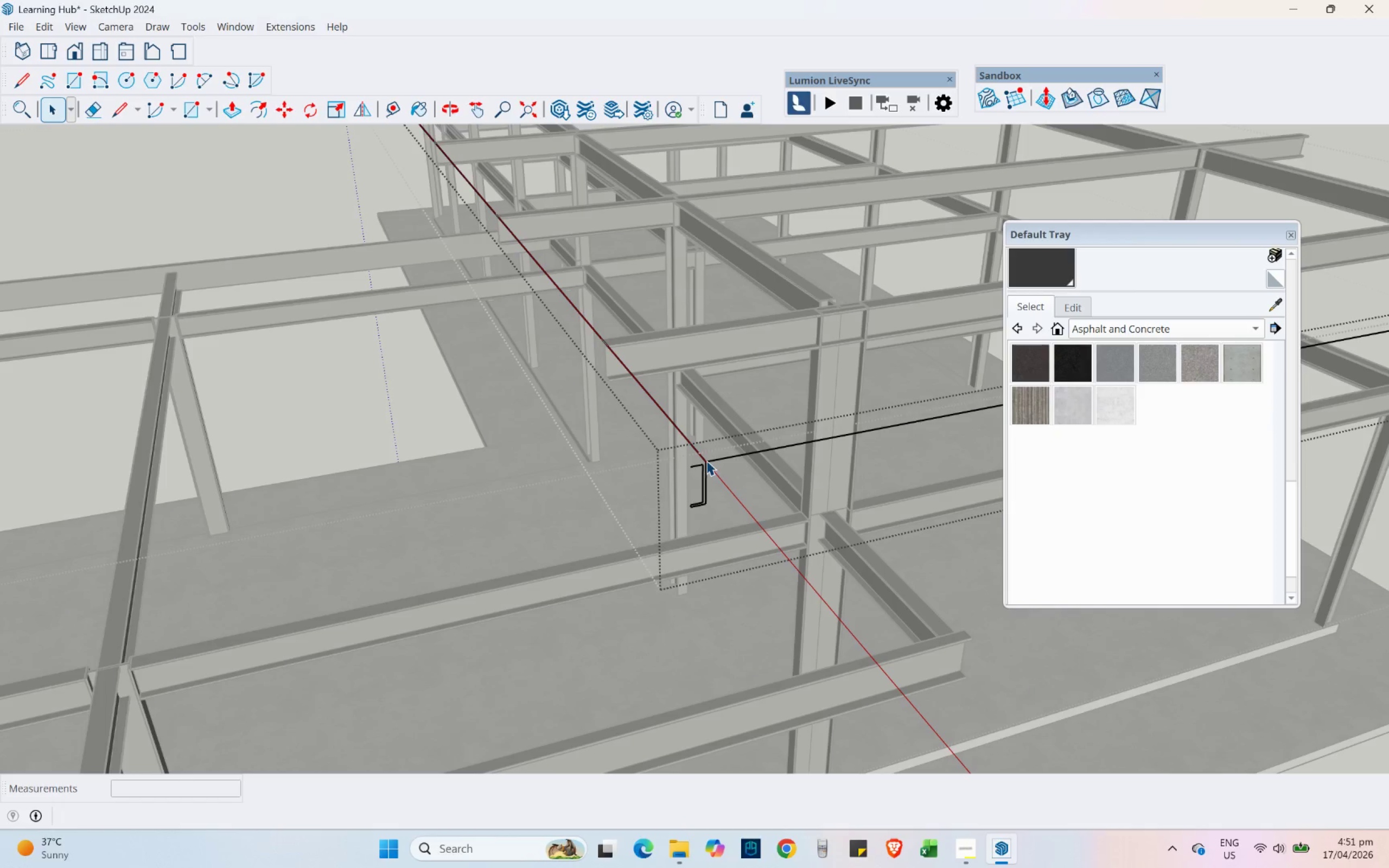 
triple_click([706, 461])
 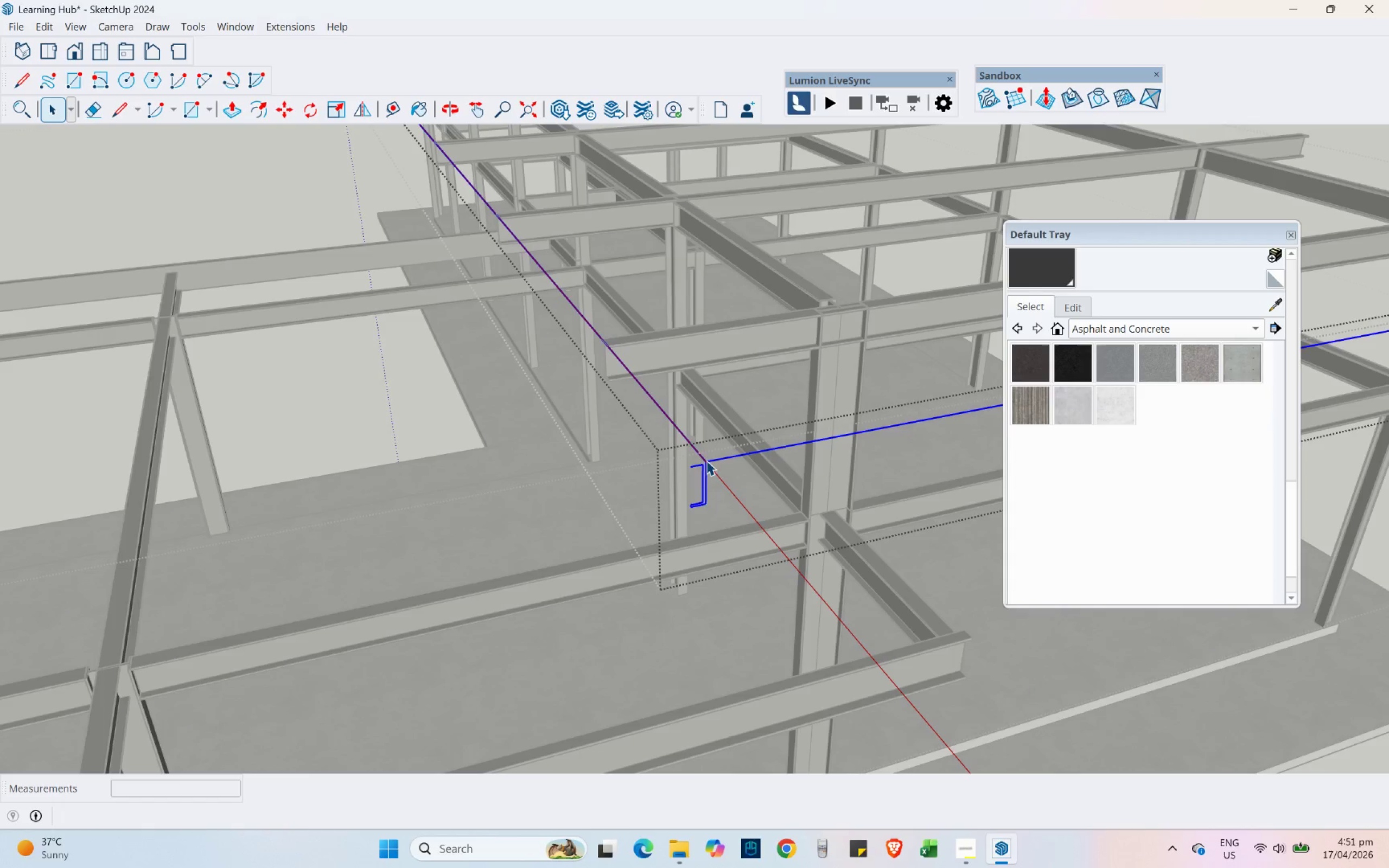 
double_click([706, 461])
 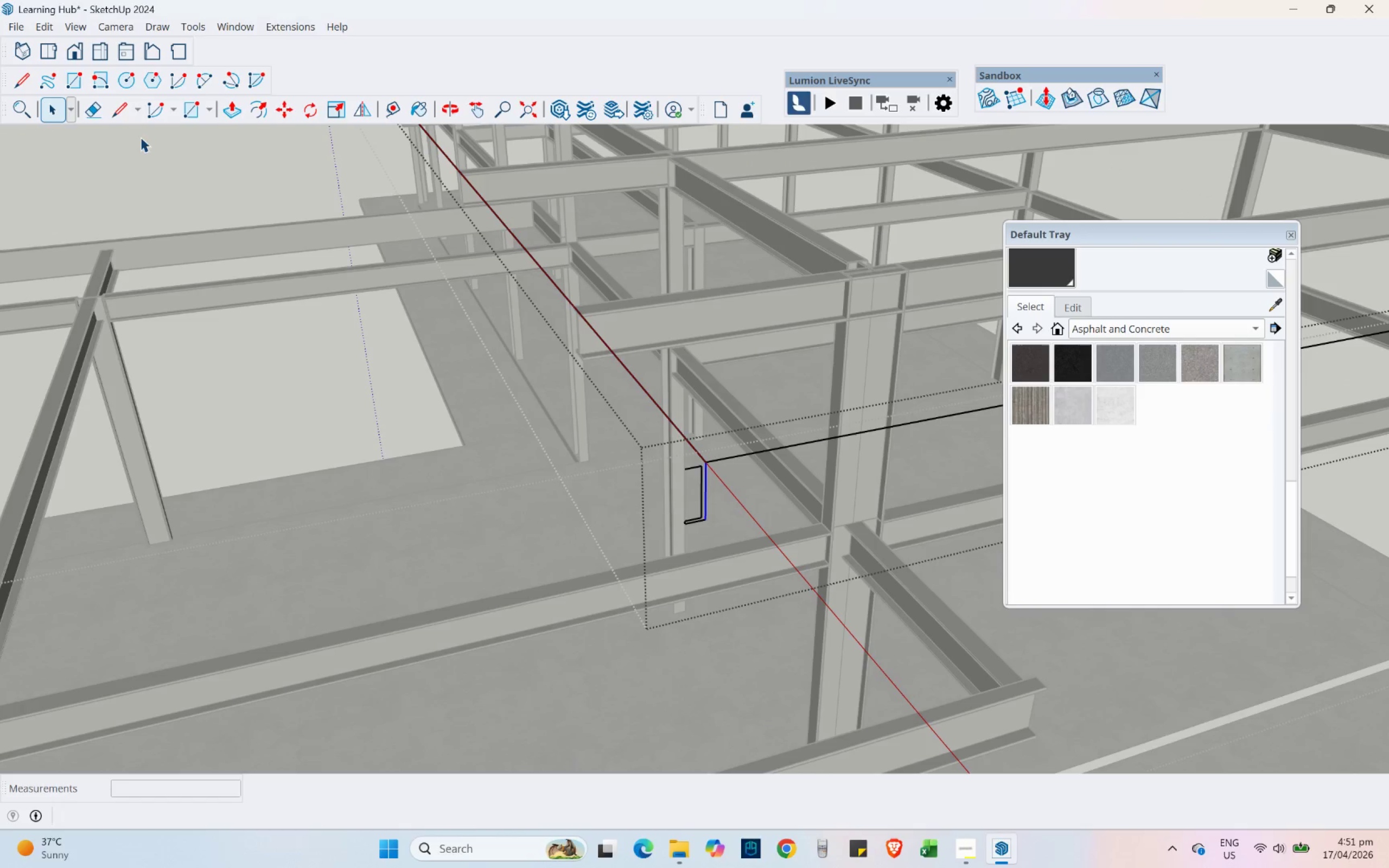 
scroll: coordinate [706, 461], scroll_direction: up, amount: 3.0
 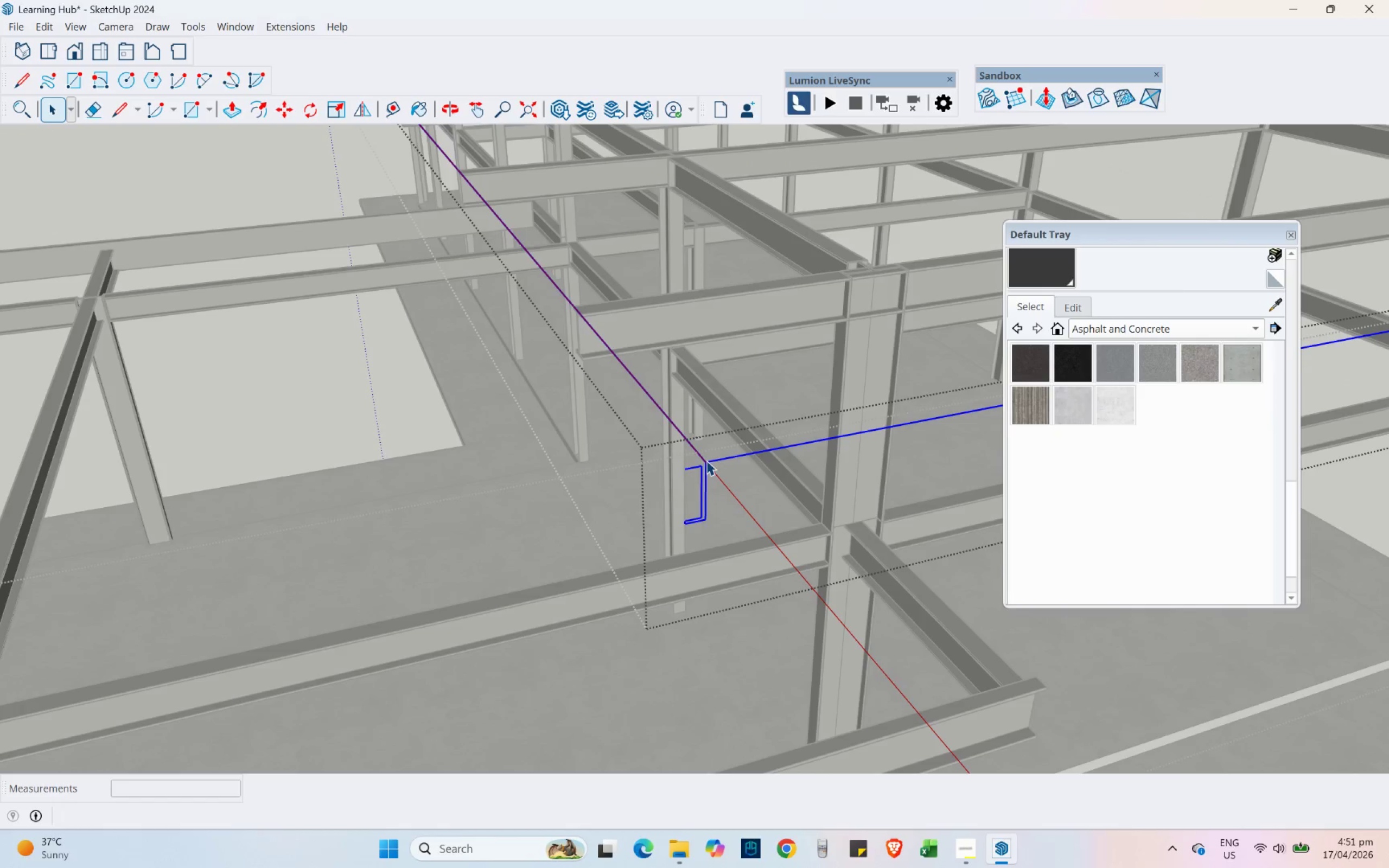 
left_click([123, 117])
 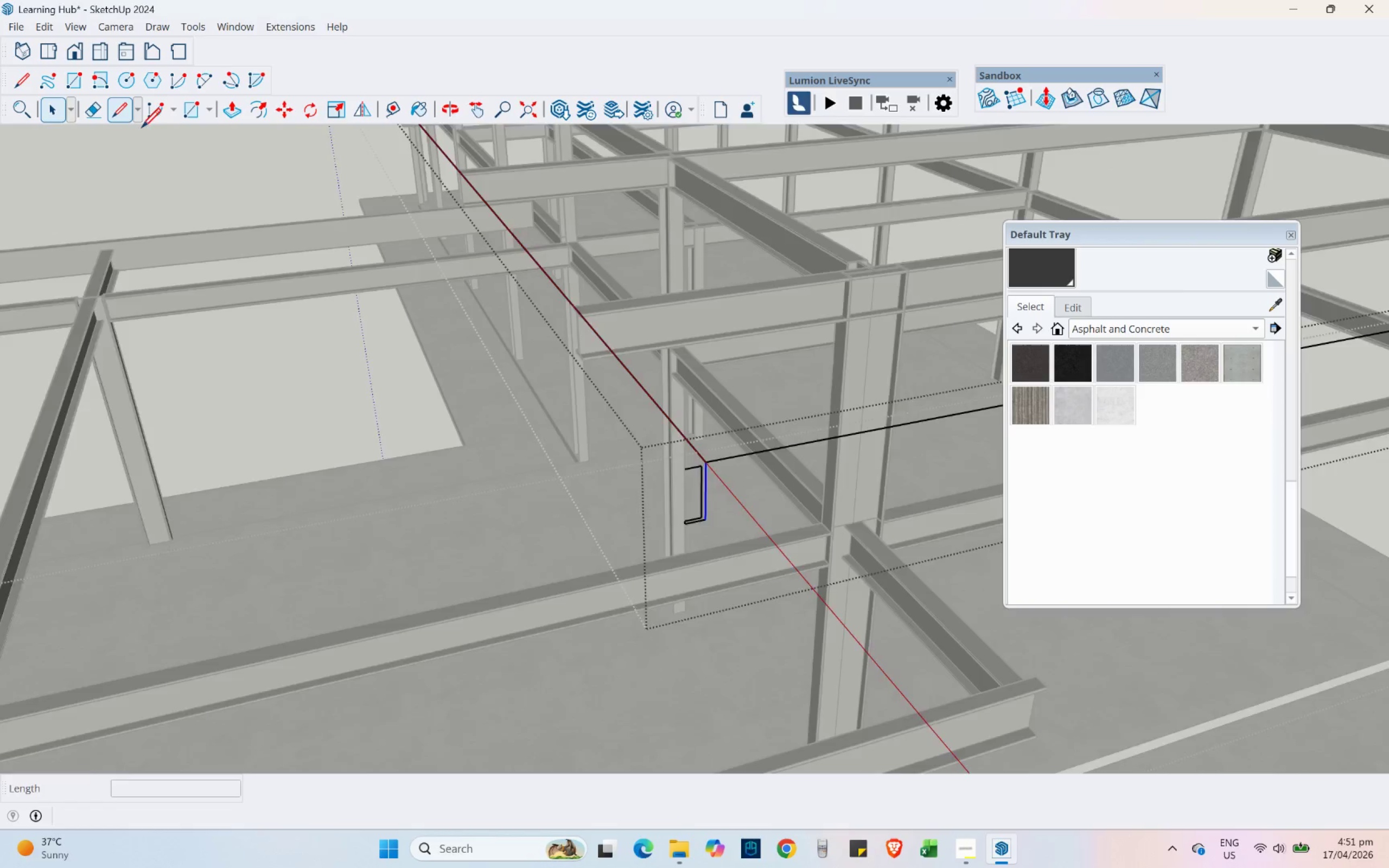 
scroll: coordinate [645, 477], scroll_direction: up, amount: 2.0
 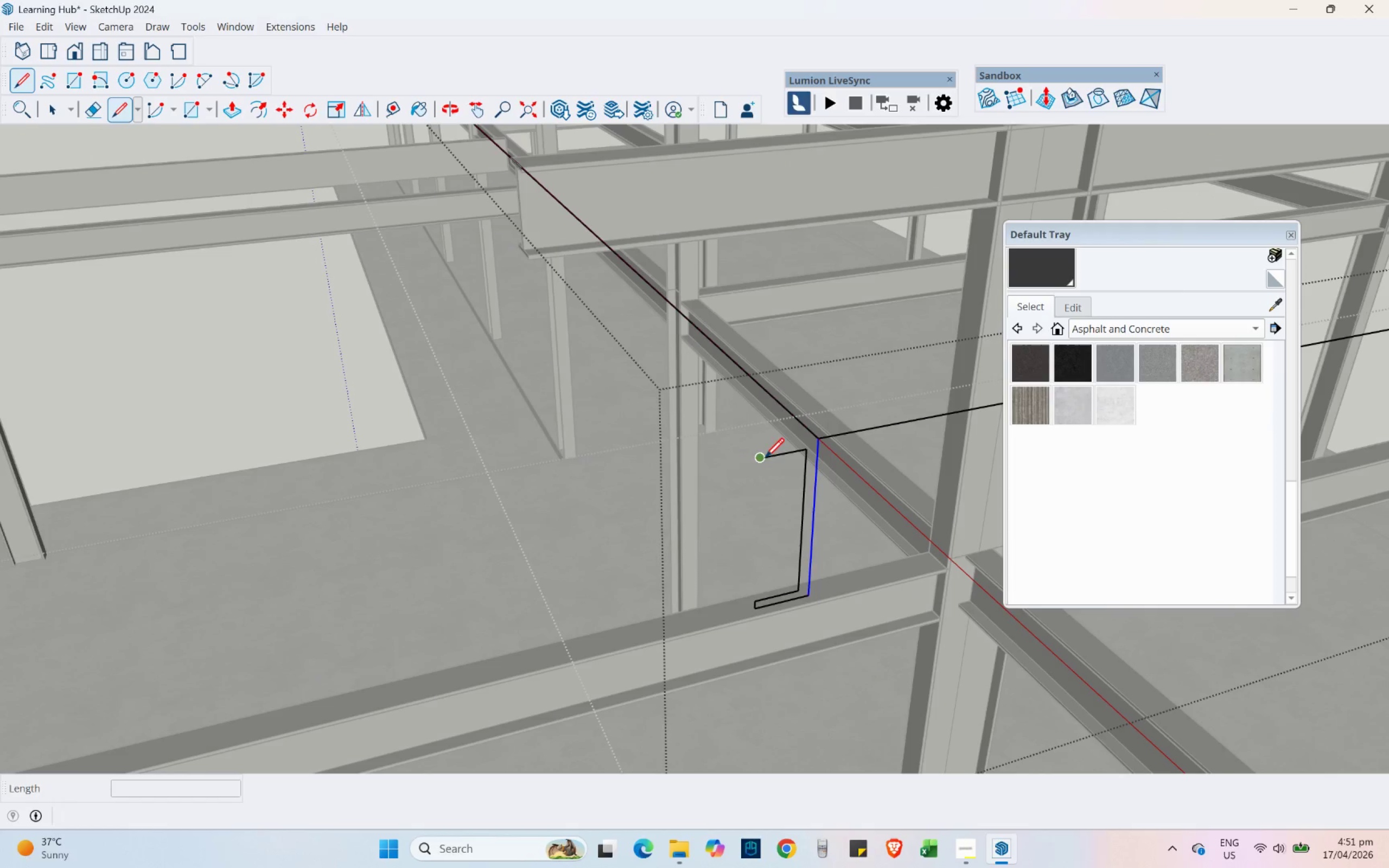 
left_click([763, 452])
 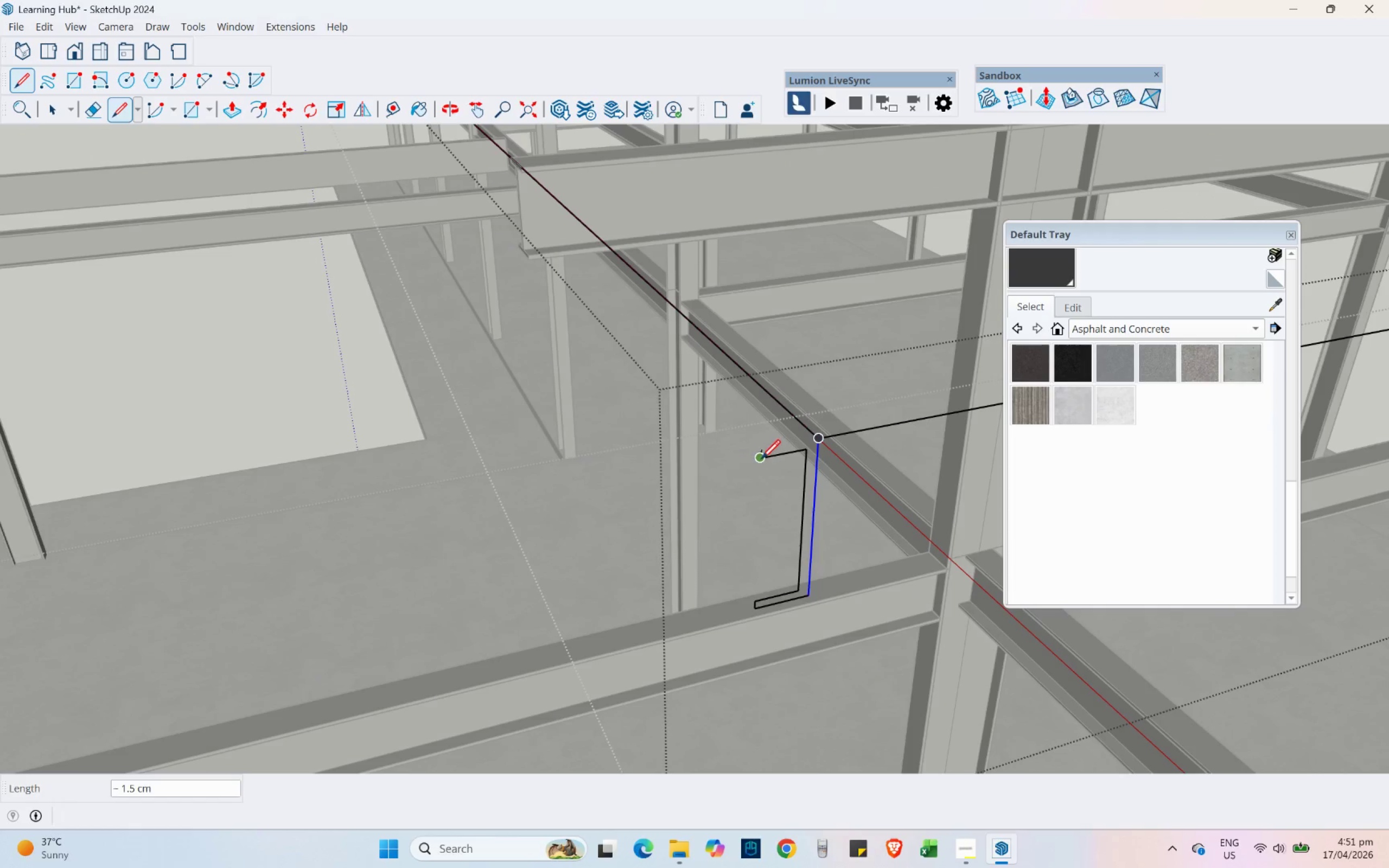 
key(Escape)
 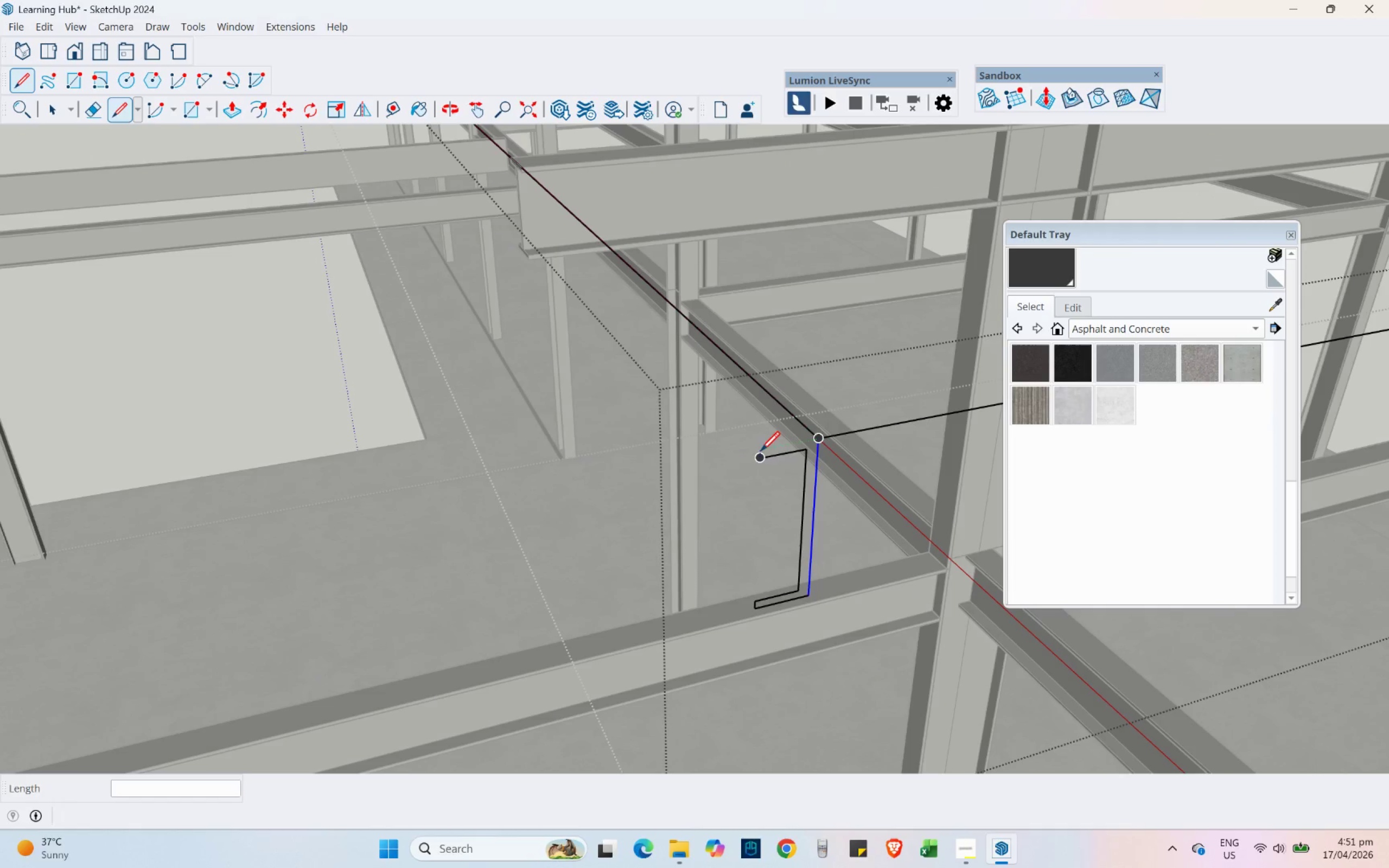 
left_click([759, 455])
 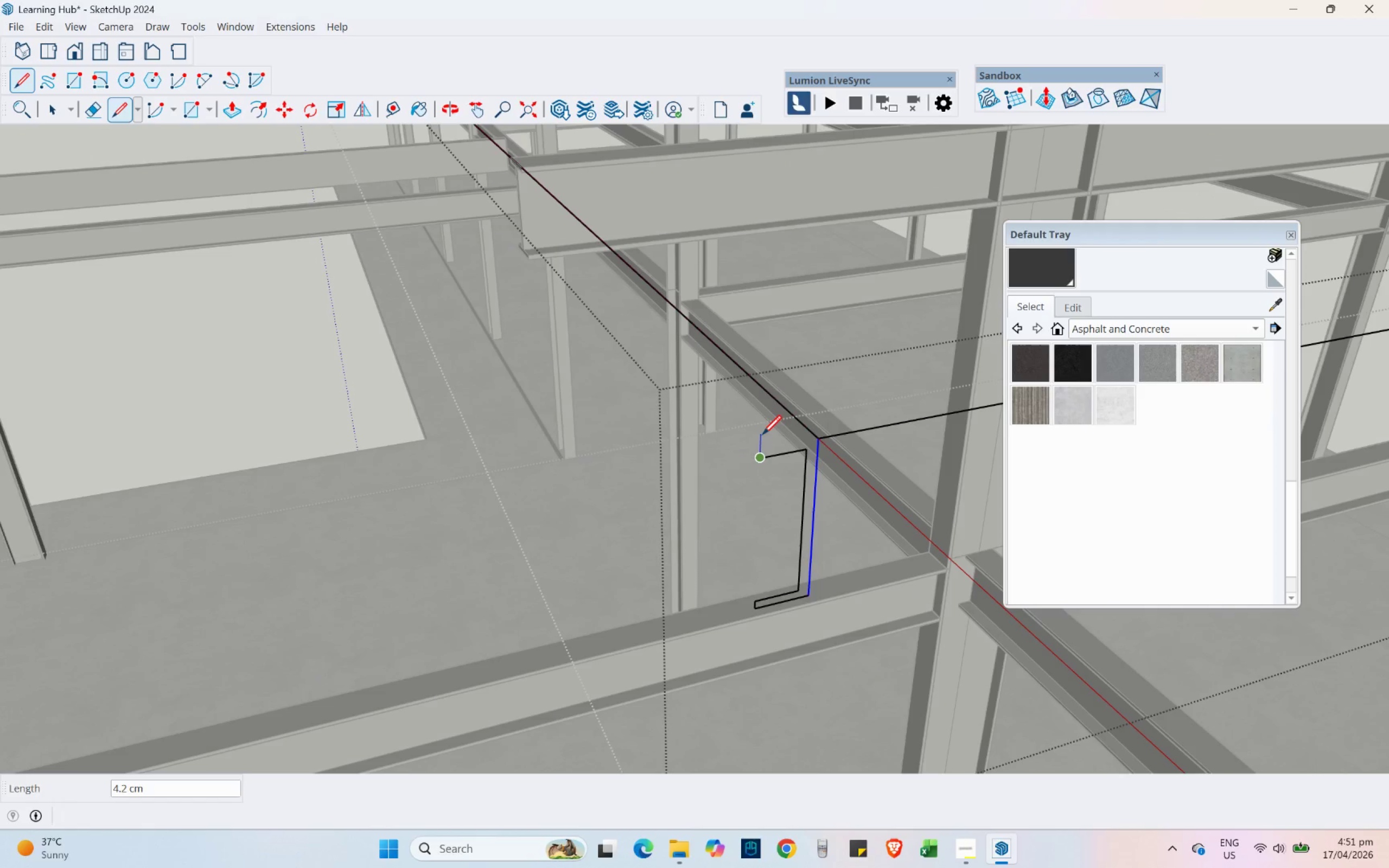 
hold_key(key=ShiftLeft, duration=1.05)
left_click([820, 437])
 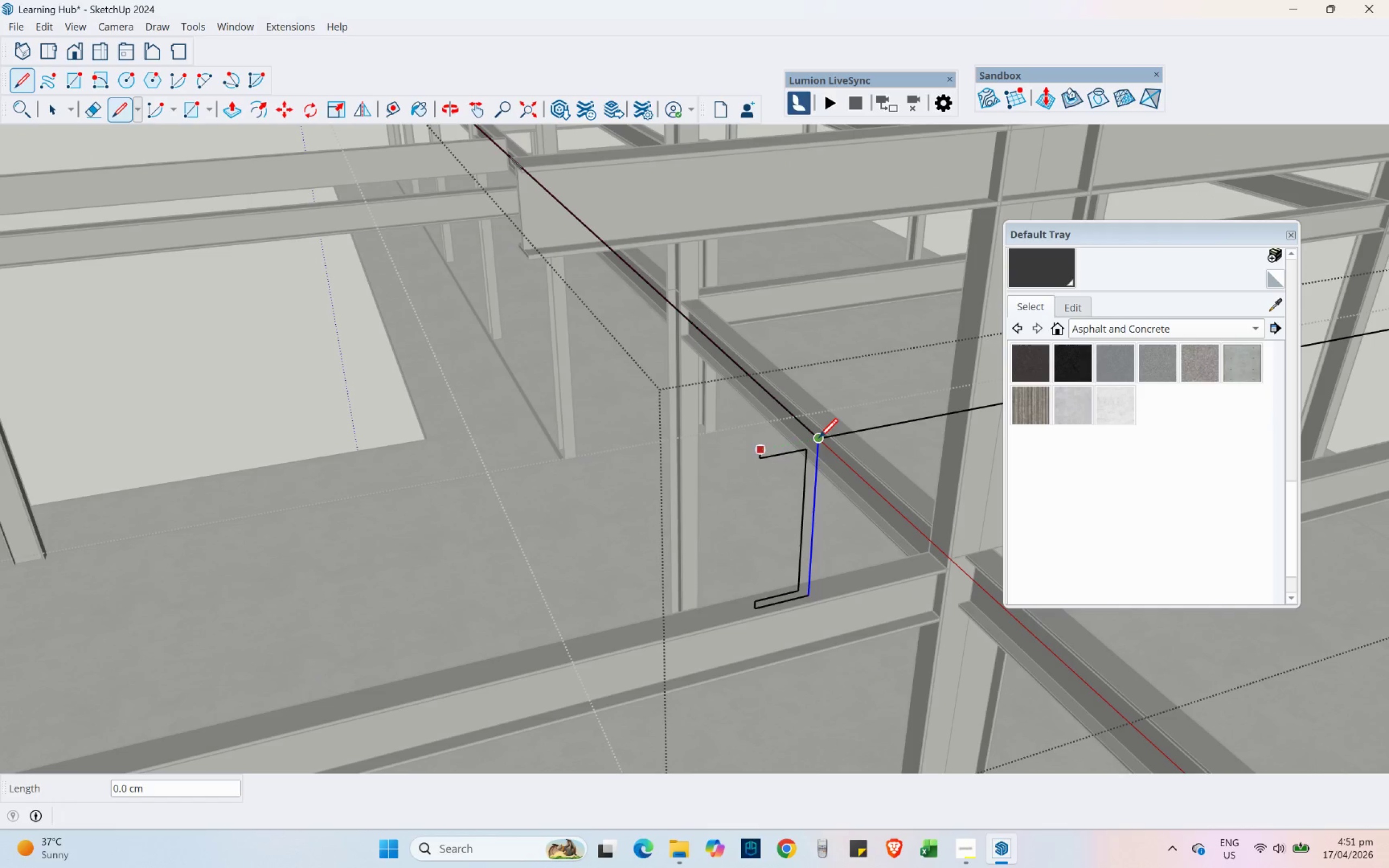 
hold_key(key=ShiftLeft, duration=4.91)
double_click([817, 437])
 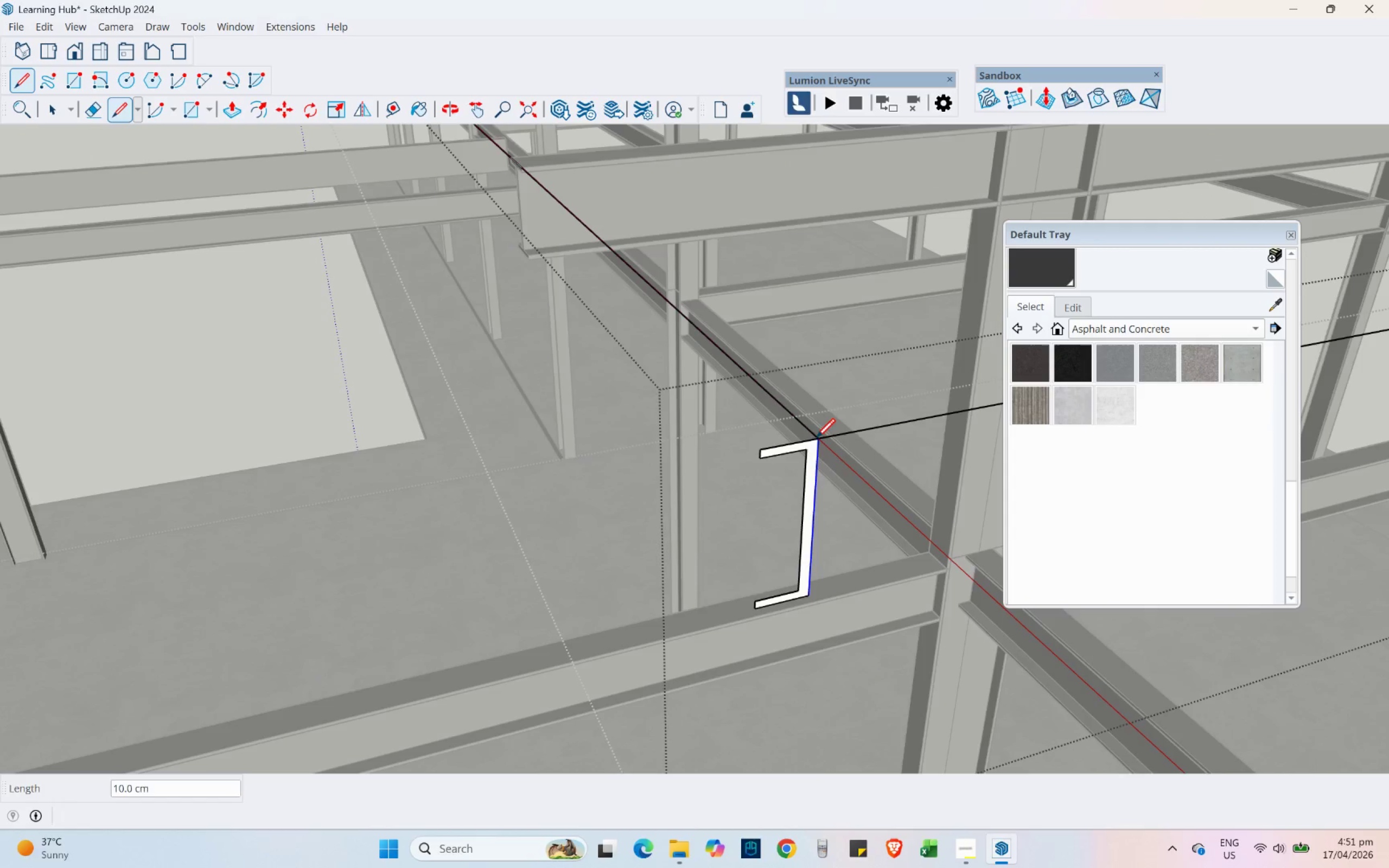 
scroll: coordinate [538, 461], scroll_direction: down, amount: 9.0
 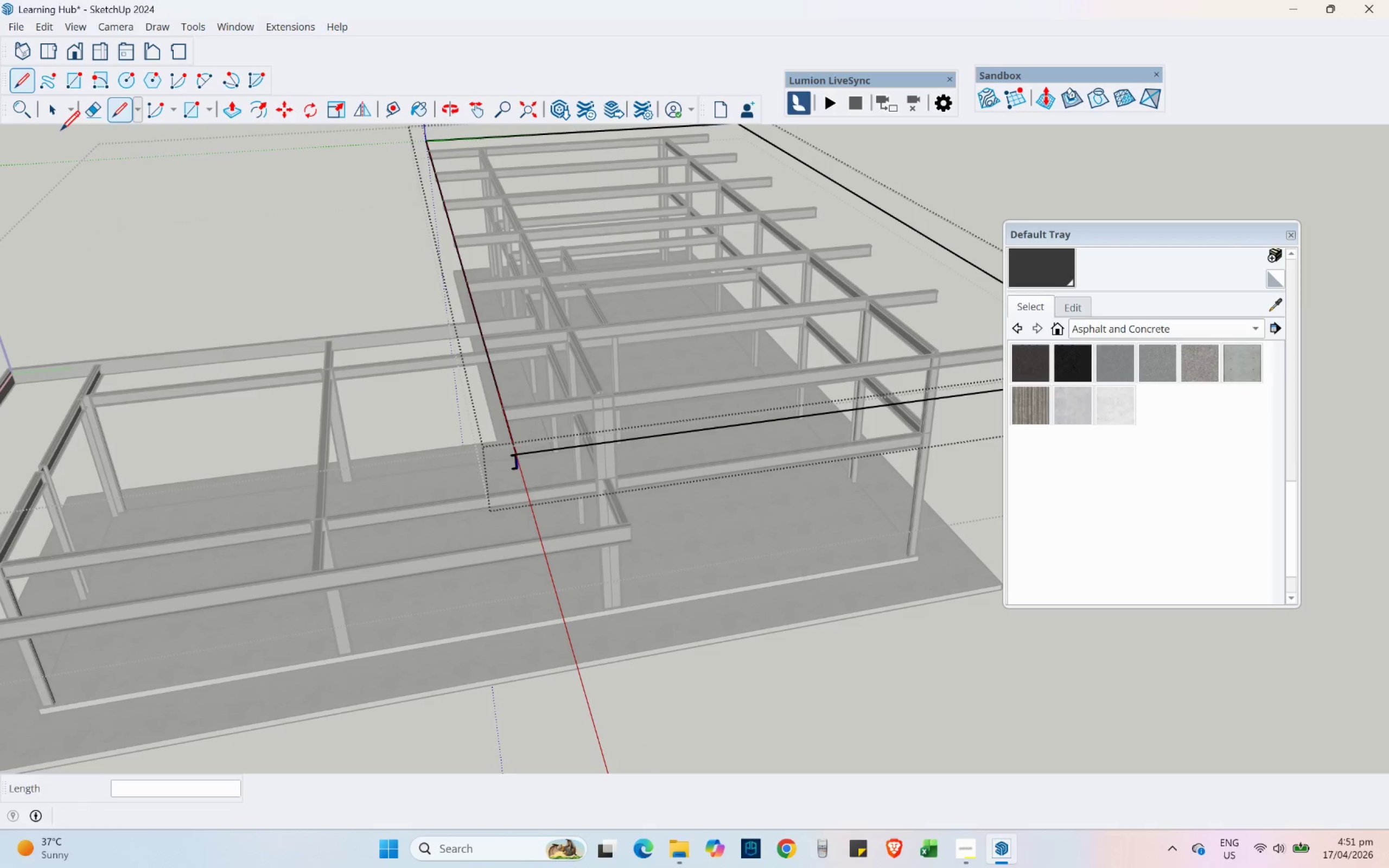 
left_click([56, 114])
 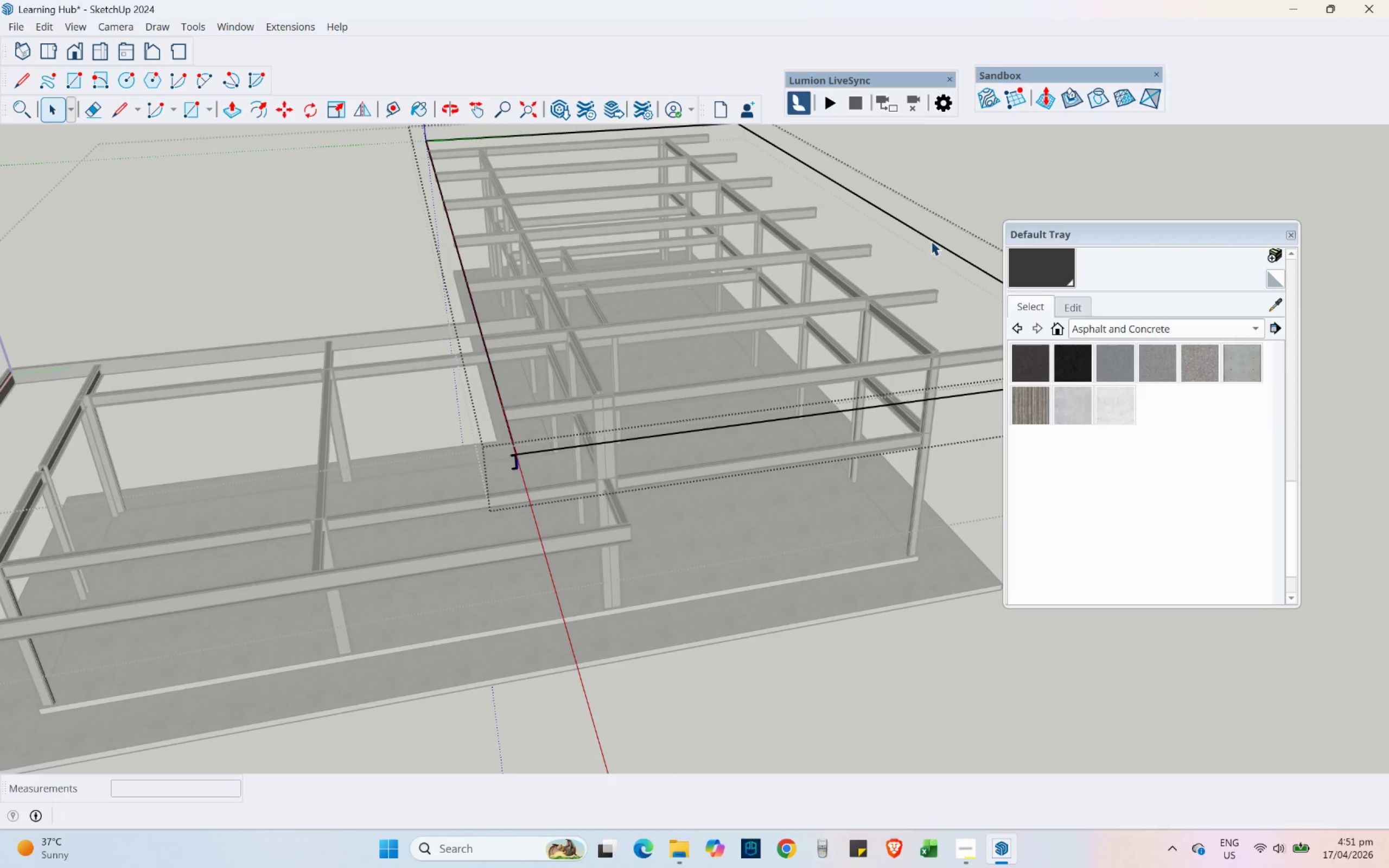 
left_click([931, 241])
 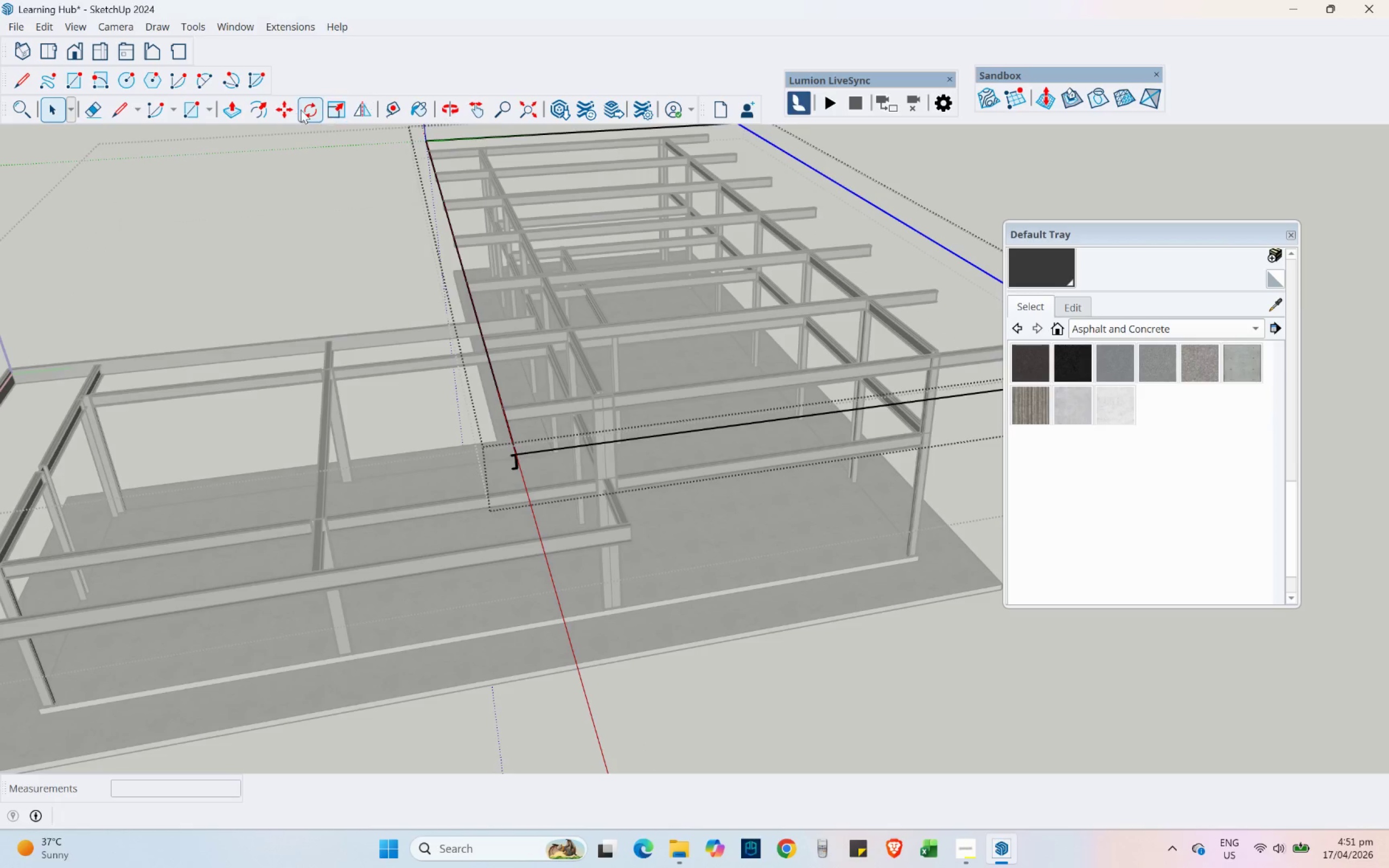 
left_click([294, 110])
 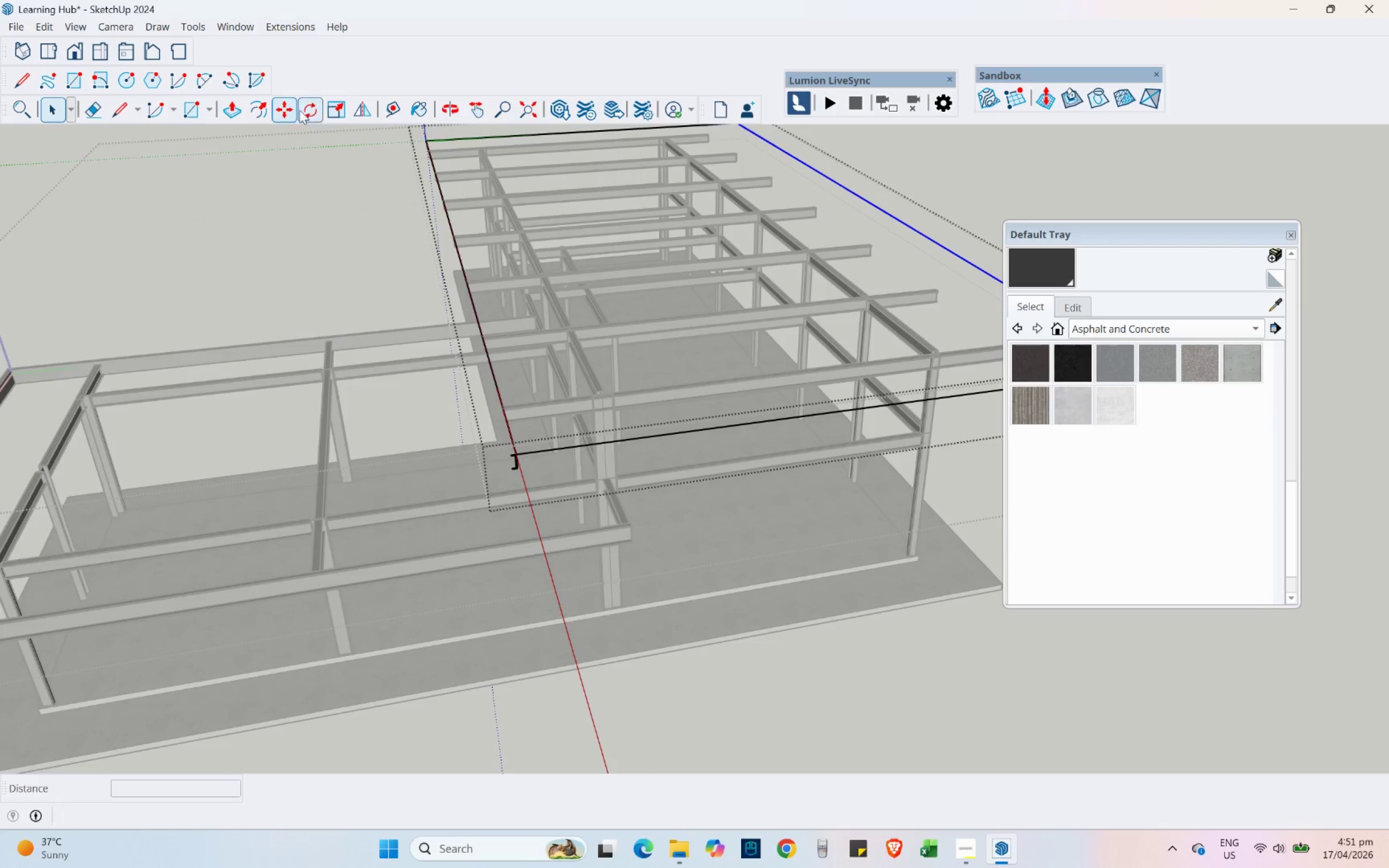 
hold_key(key=ShiftLeft, duration=0.44)
 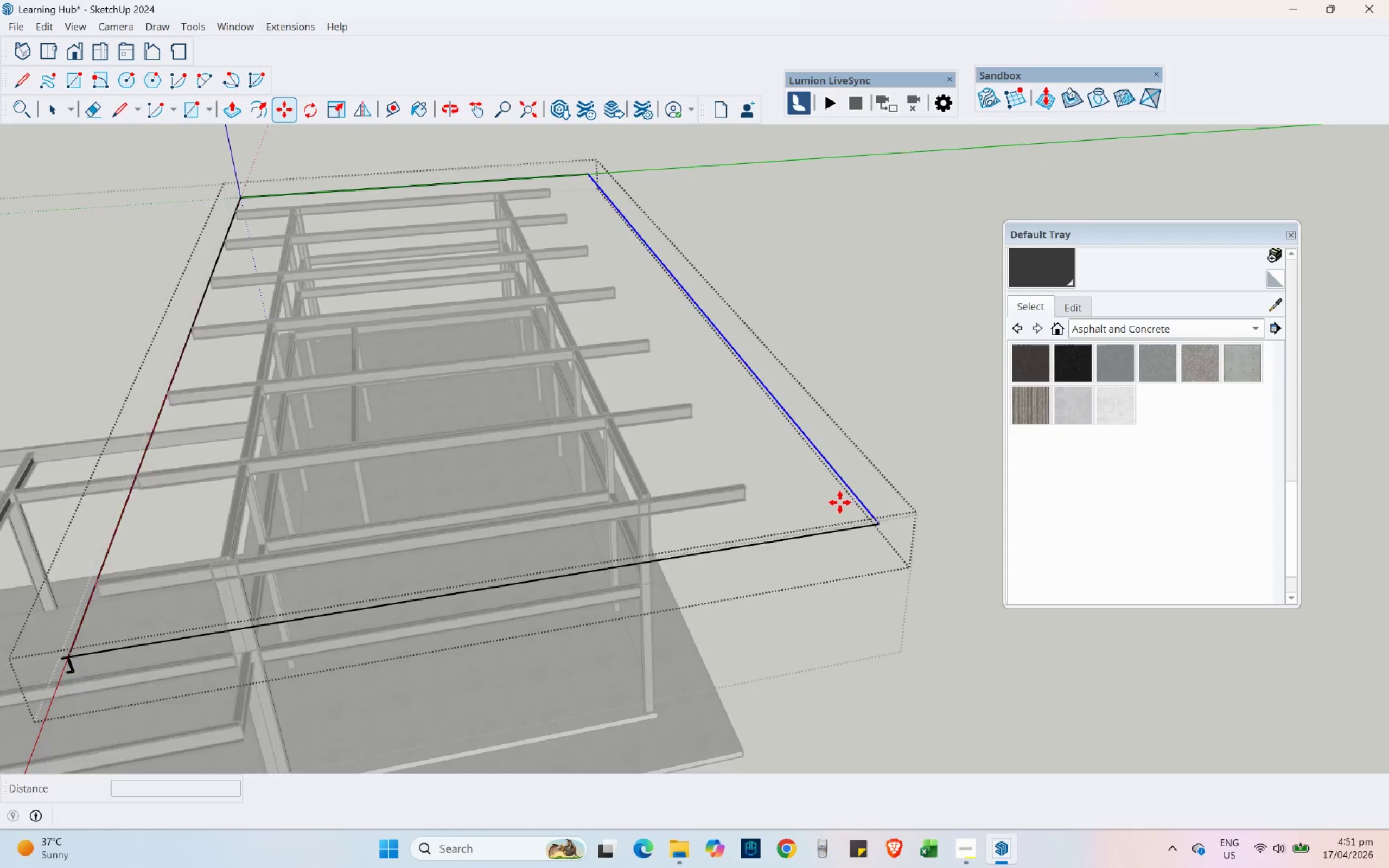 
scroll: coordinate [840, 502], scroll_direction: up, amount: 3.0
 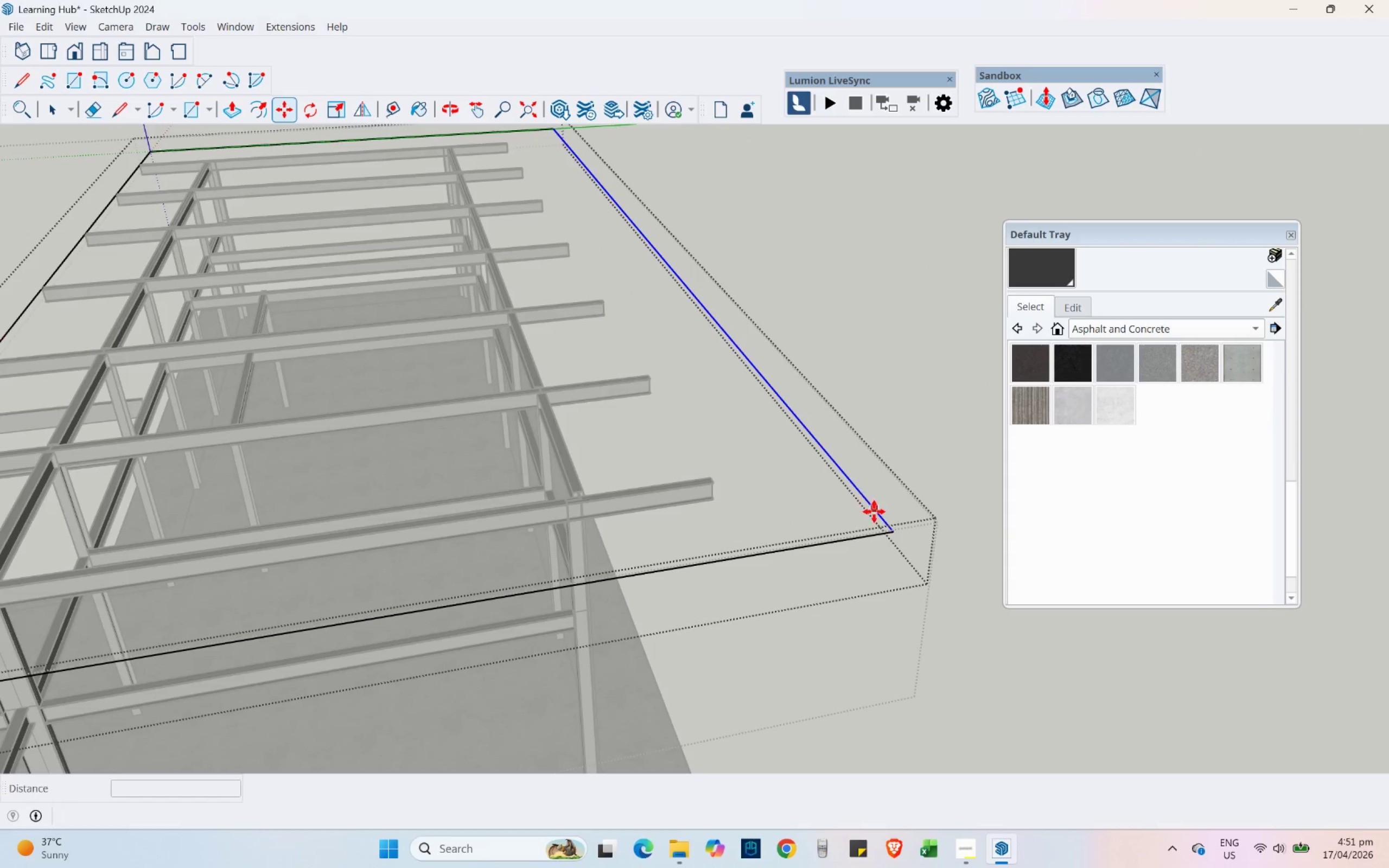 
left_click([886, 529])
 